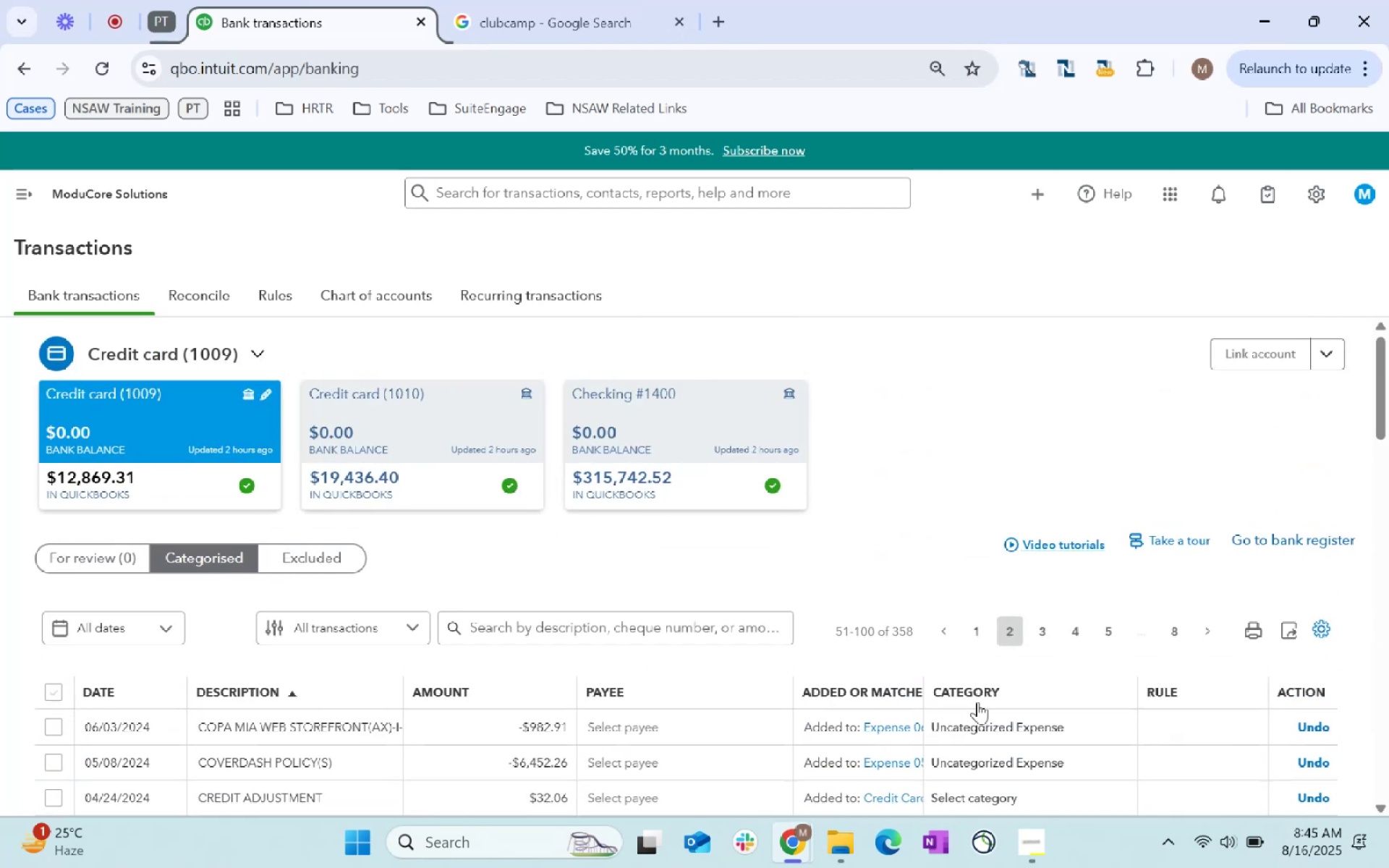 
scroll: coordinate [977, 702], scroll_direction: down, amount: 2.0
 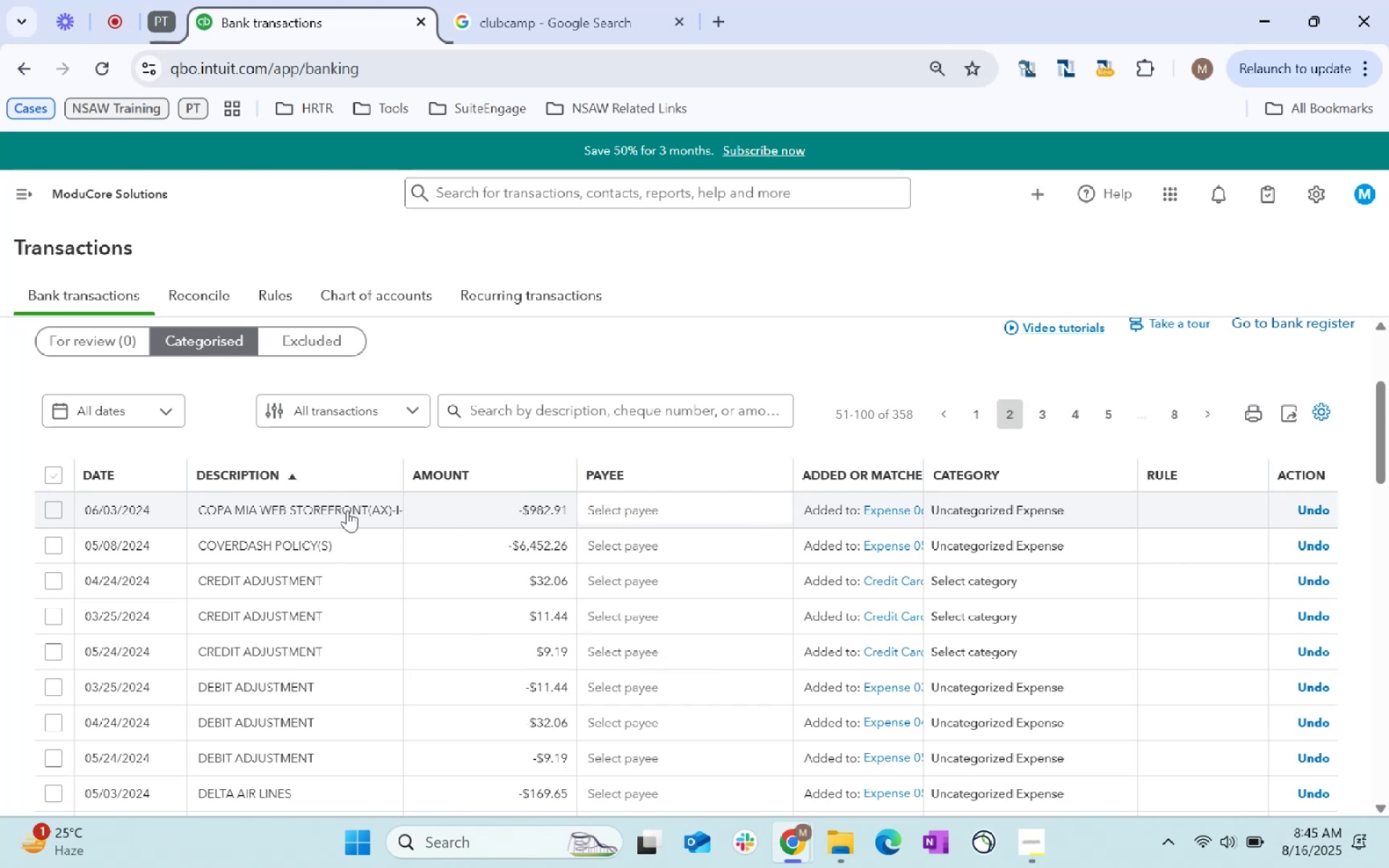 
left_click([664, 512])
 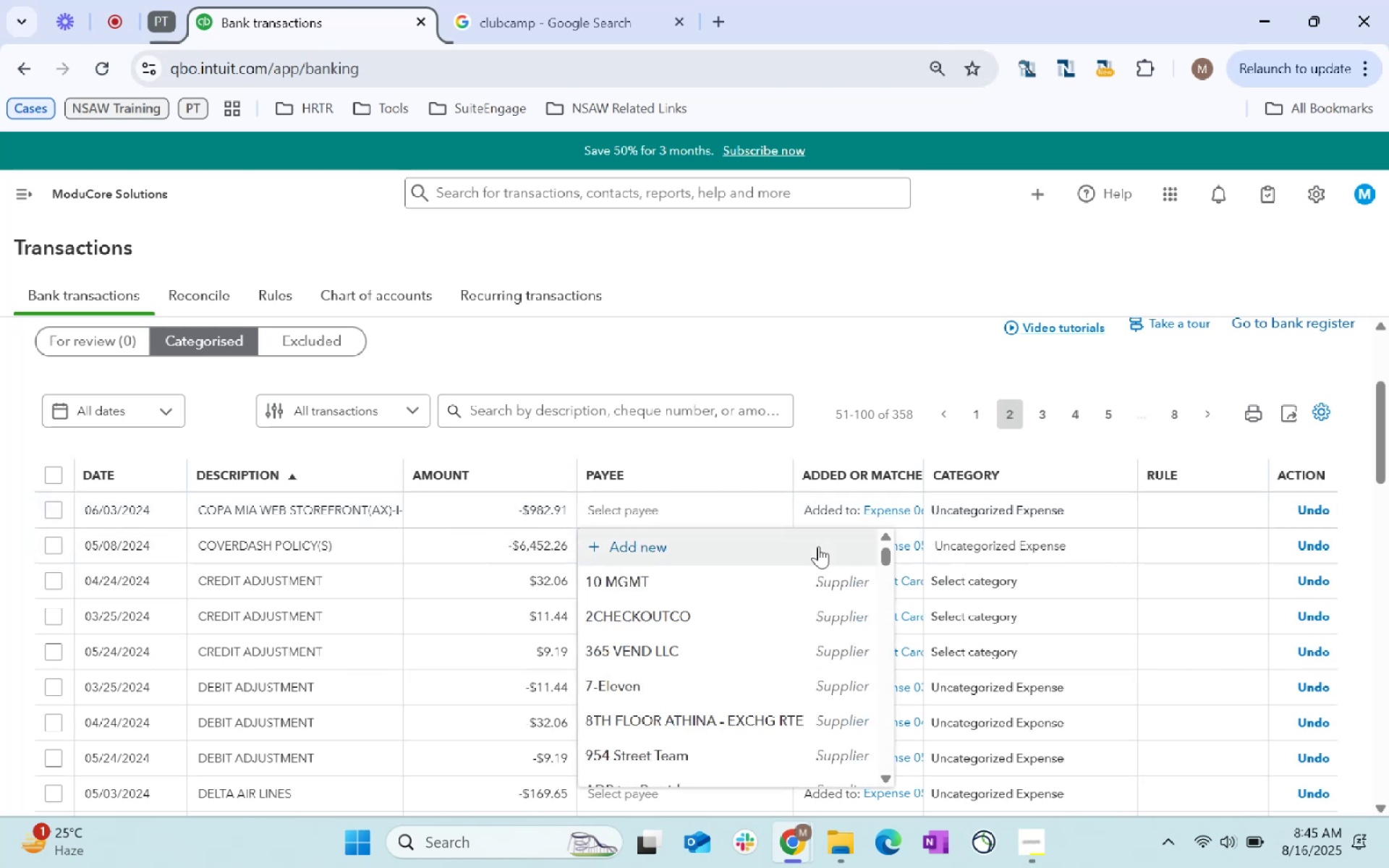 
type(Copa Mia)
key(Tab)
 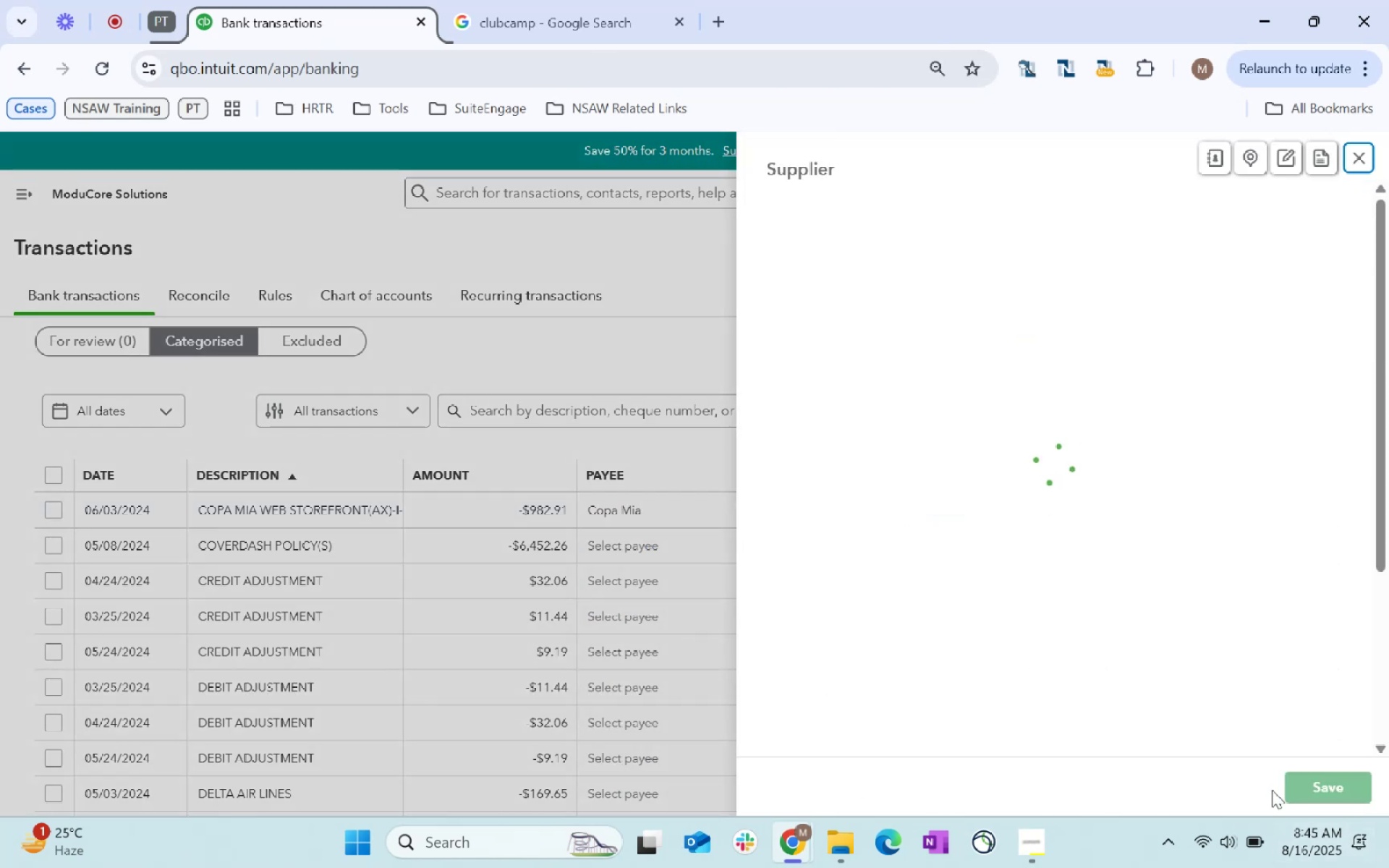 
left_click([1330, 787])
 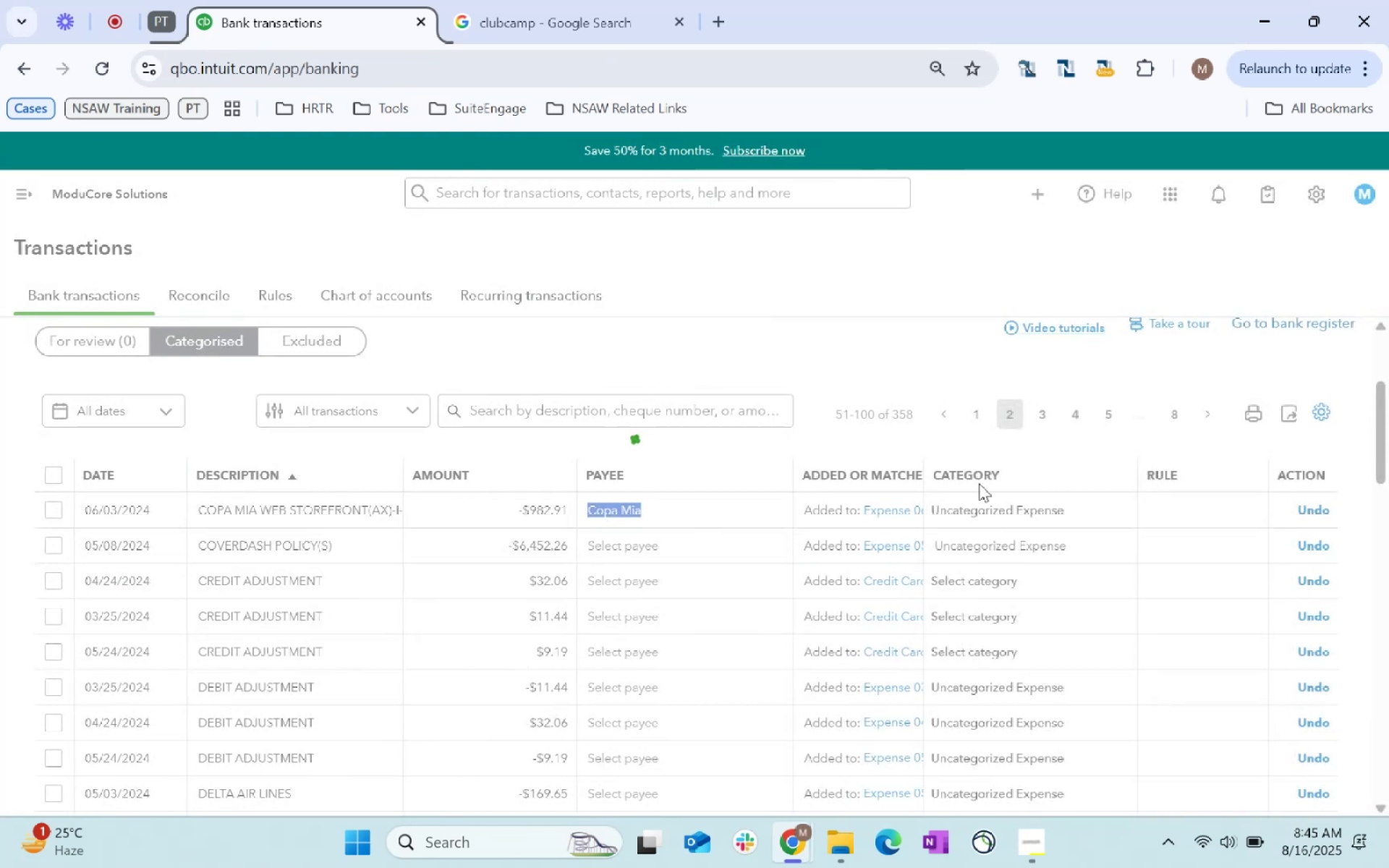 
left_click([1035, 504])
 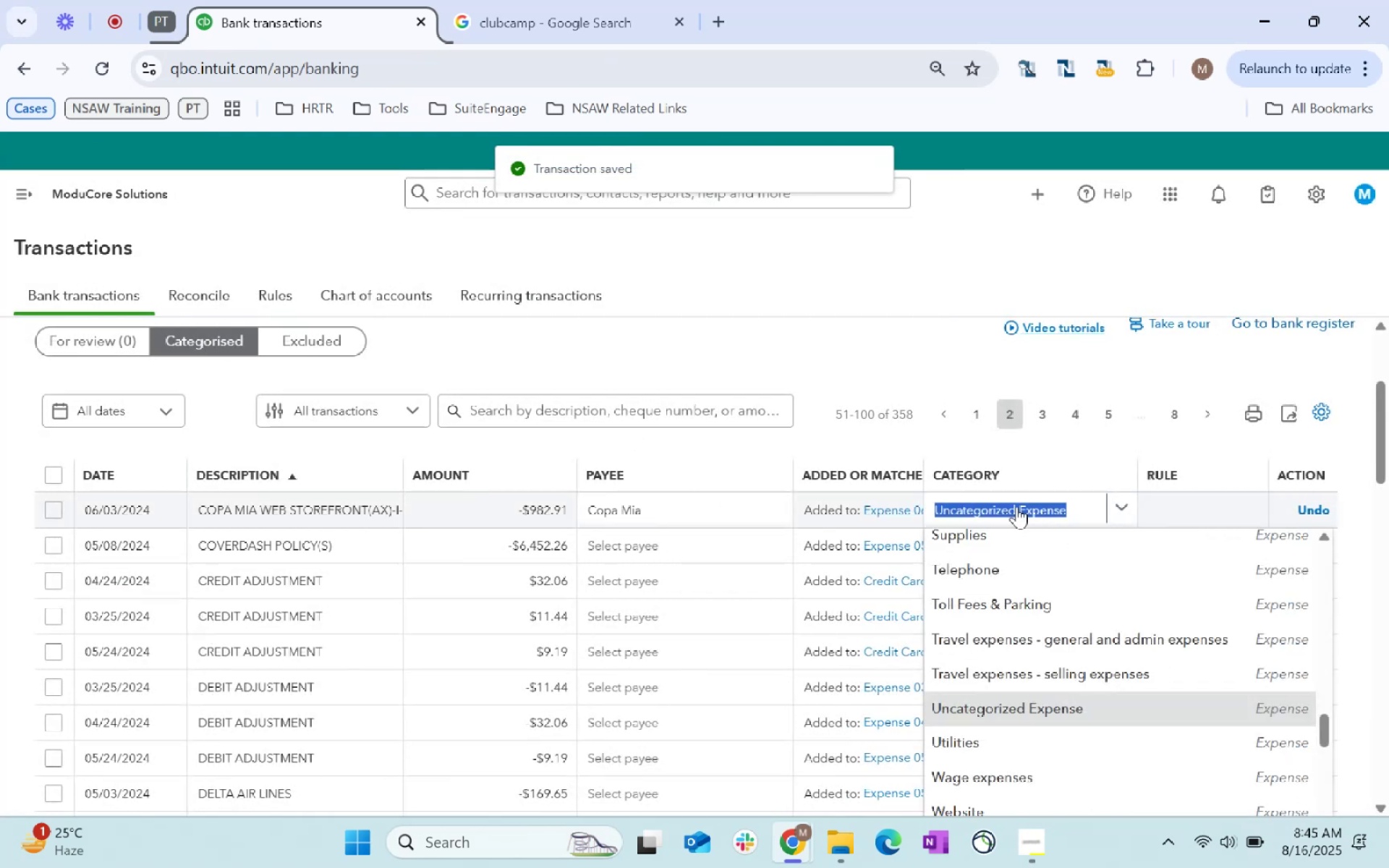 
type(other)
 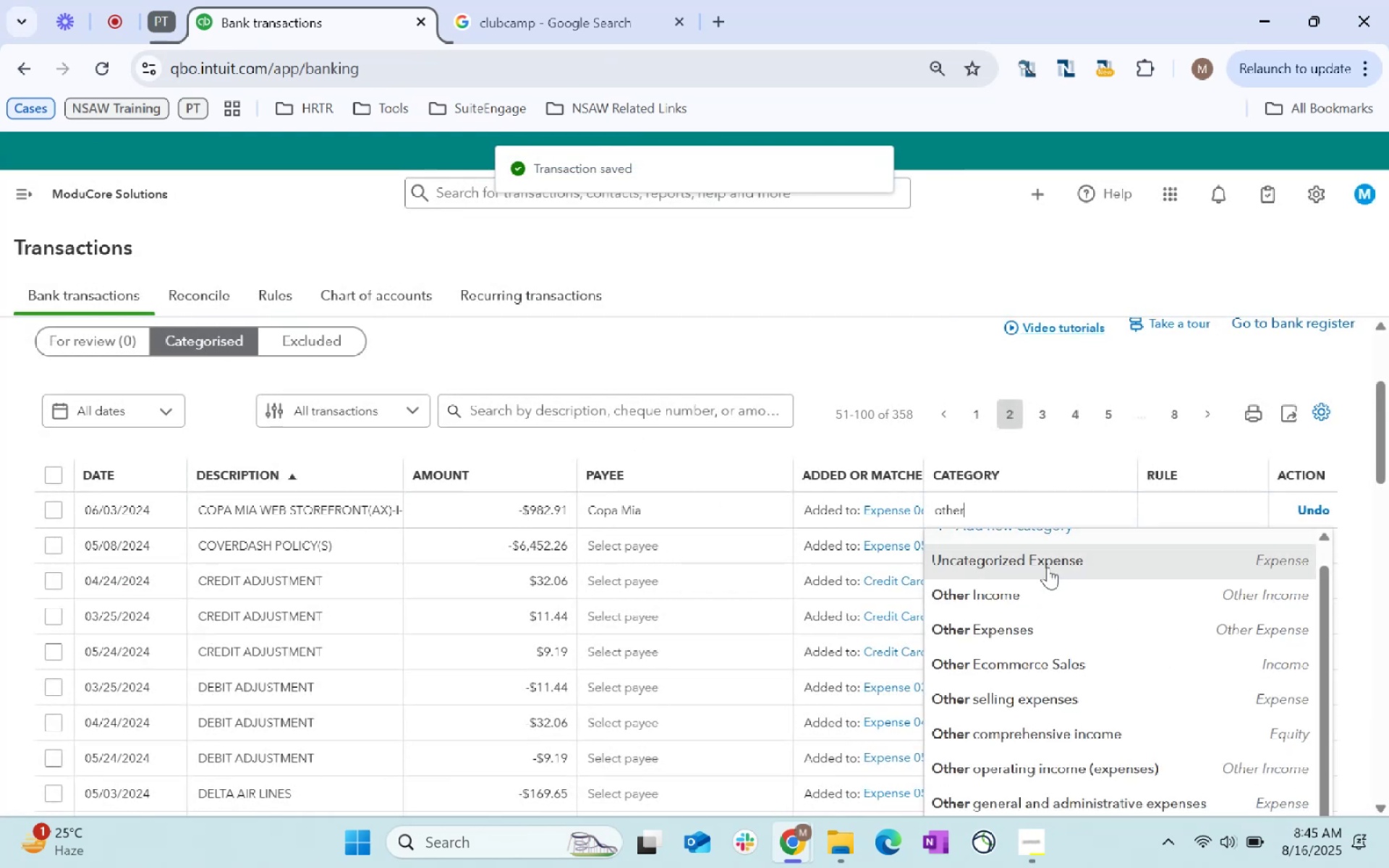 
left_click([1043, 624])
 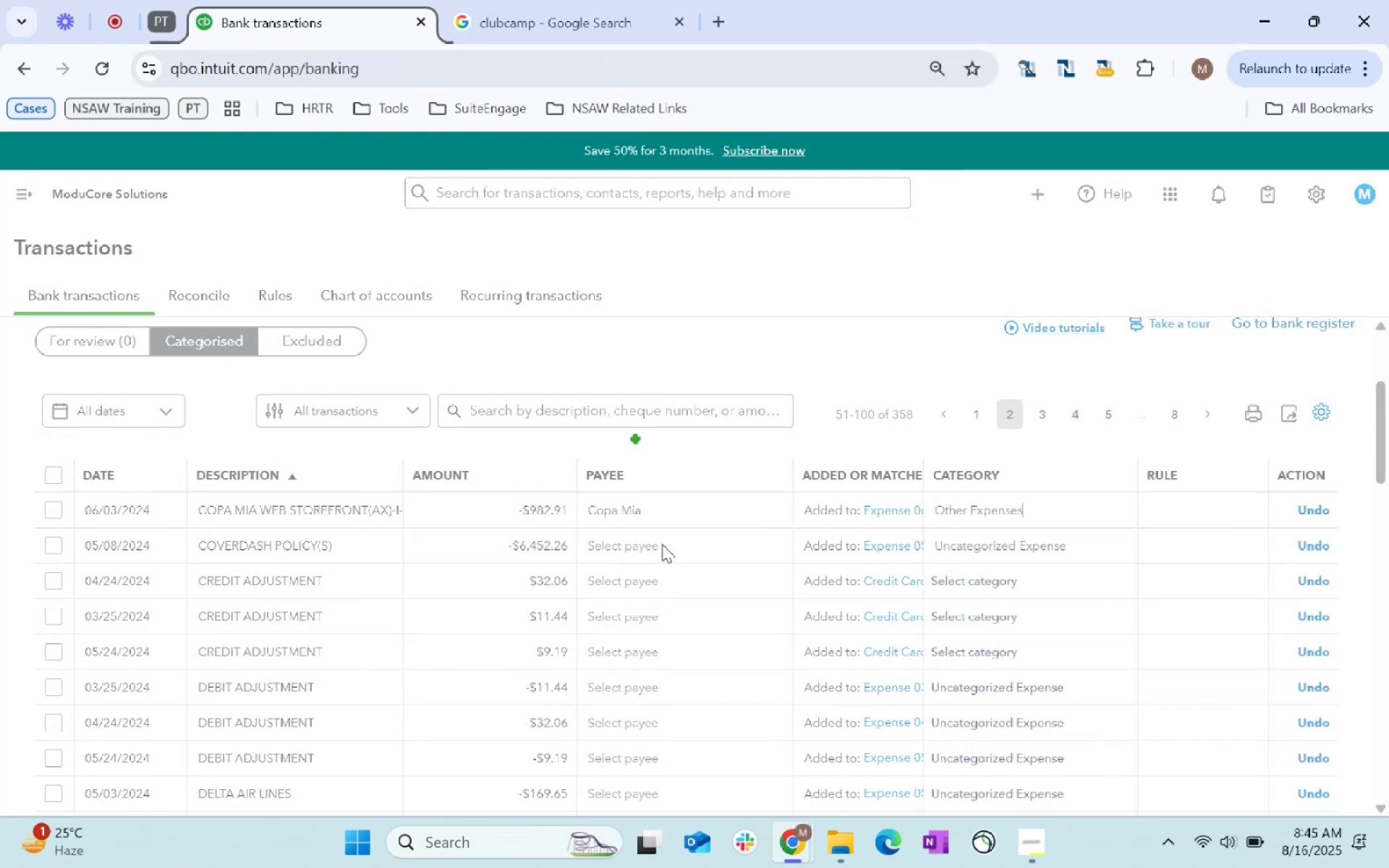 
left_click([662, 544])
 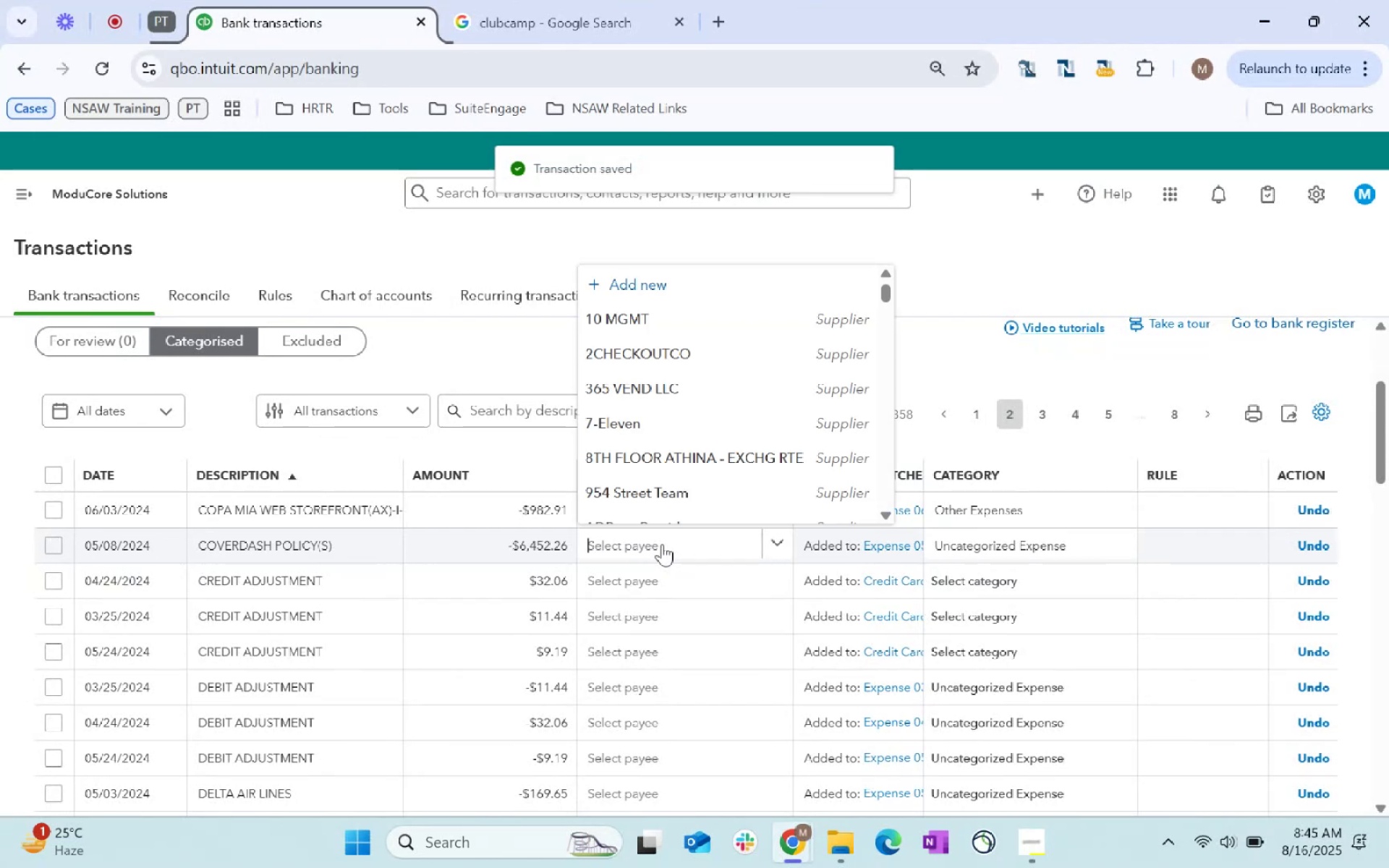 
type(Cover)
 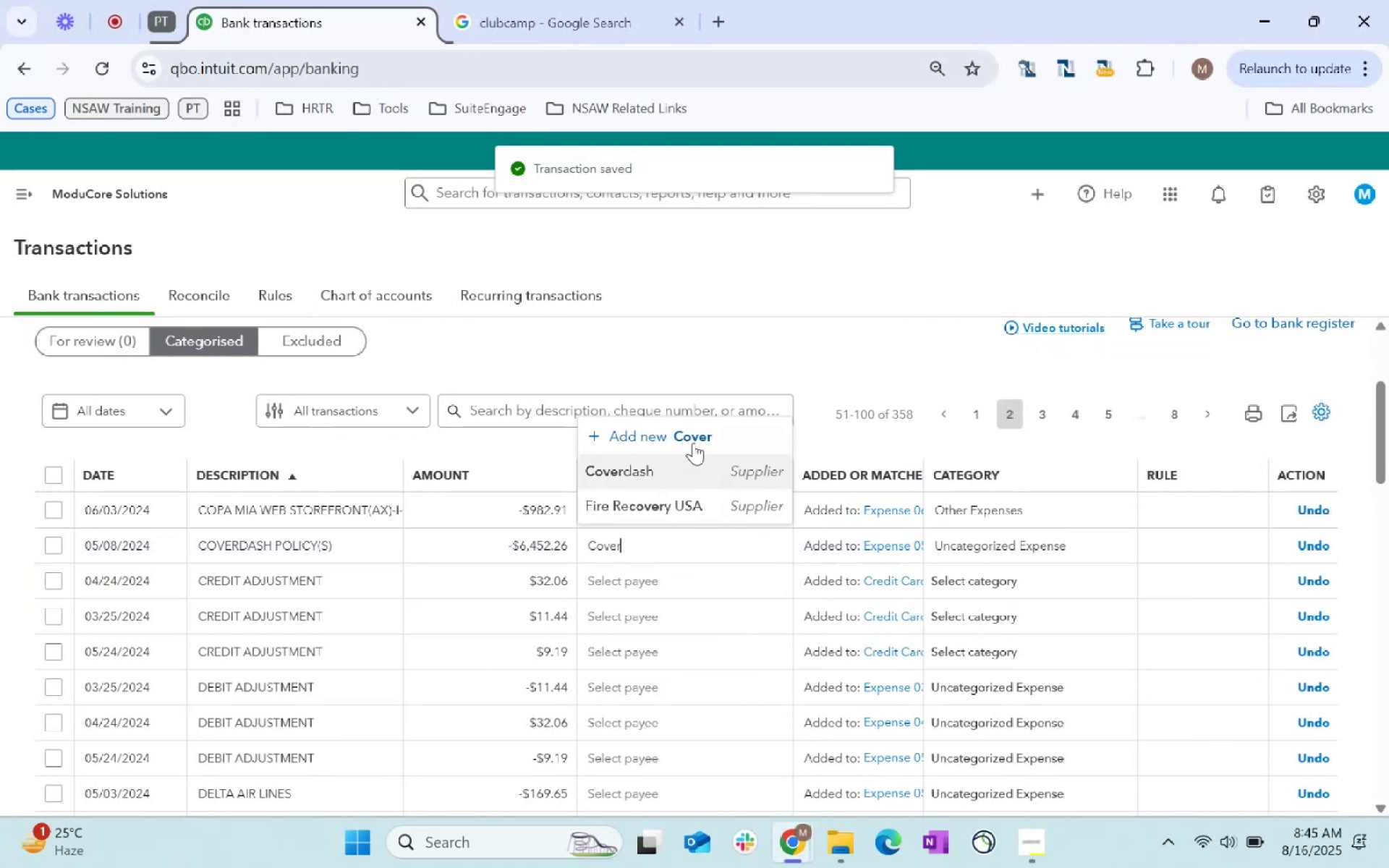 
left_click([686, 475])
 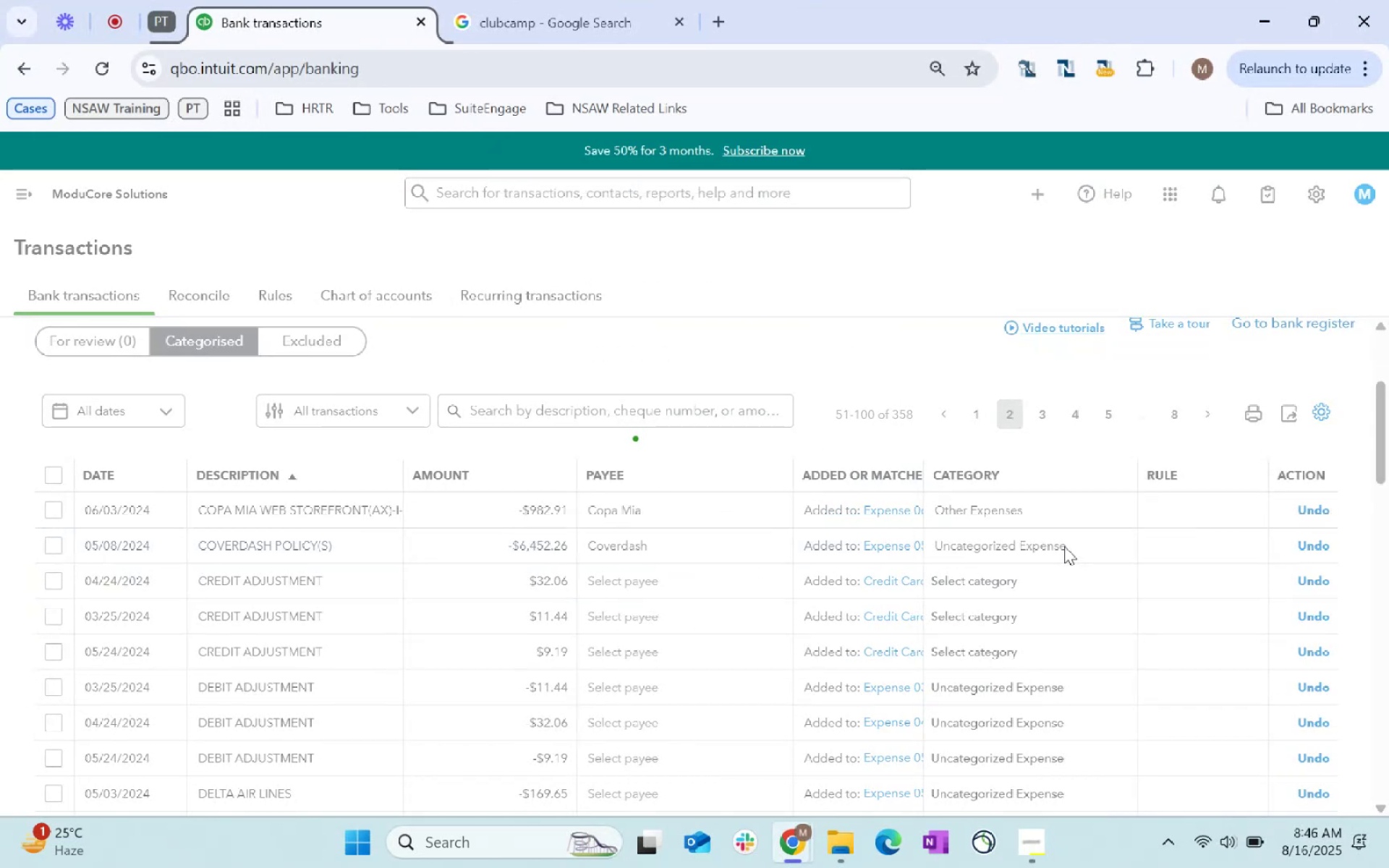 
left_click([1064, 546])
 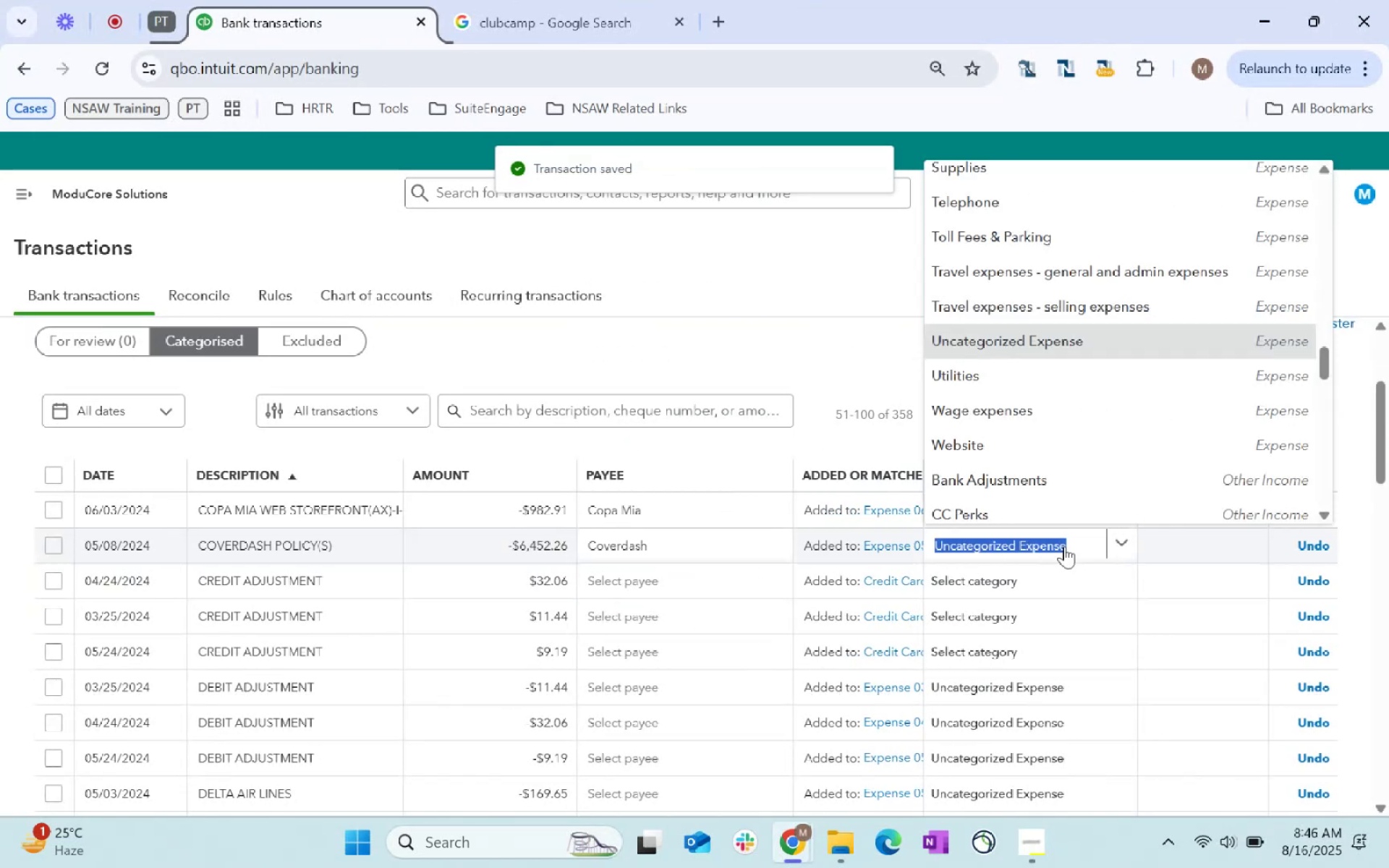 
type(insurance)
 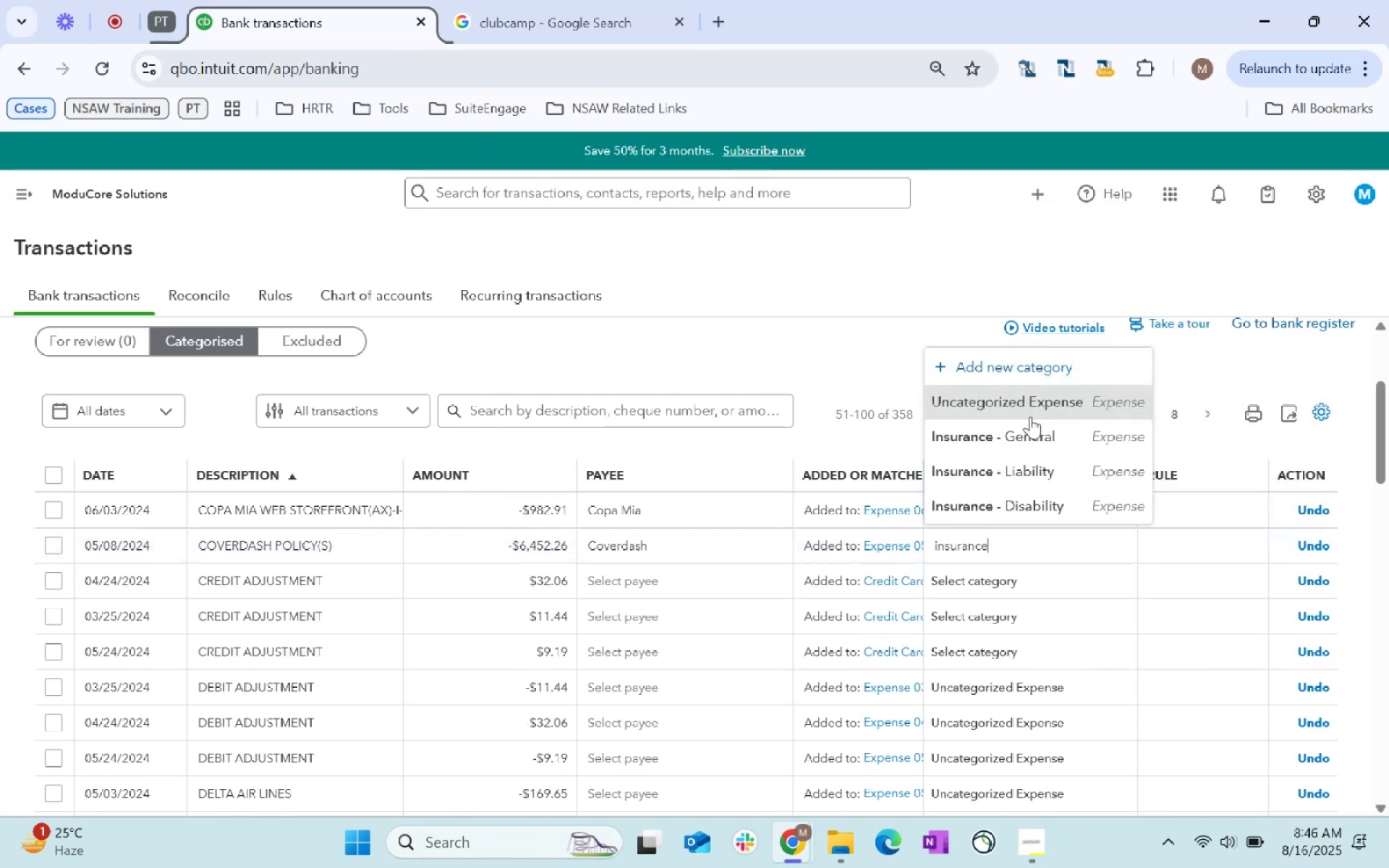 
left_click([1044, 439])
 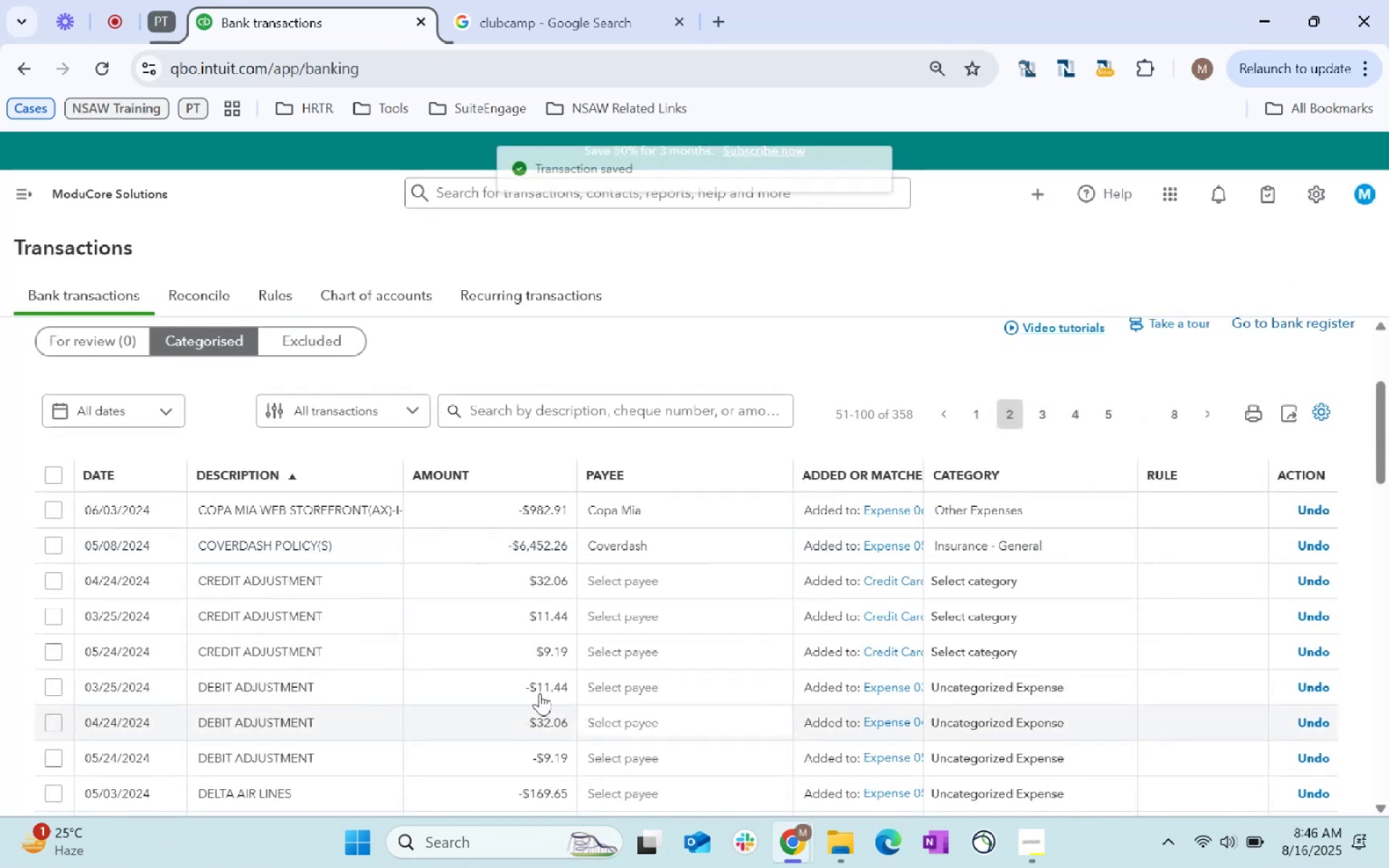 
left_click([49, 582])
 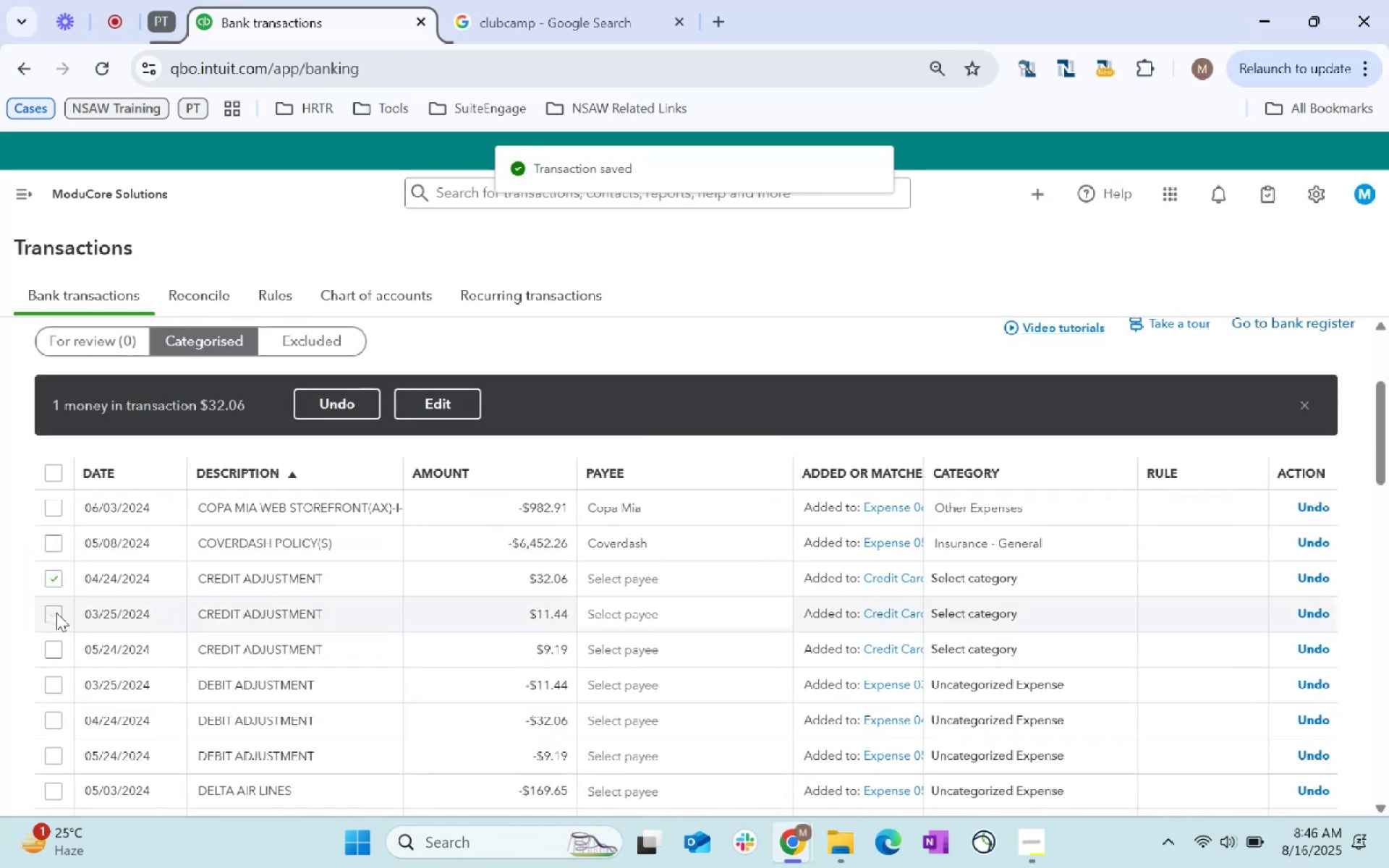 
left_click([56, 613])
 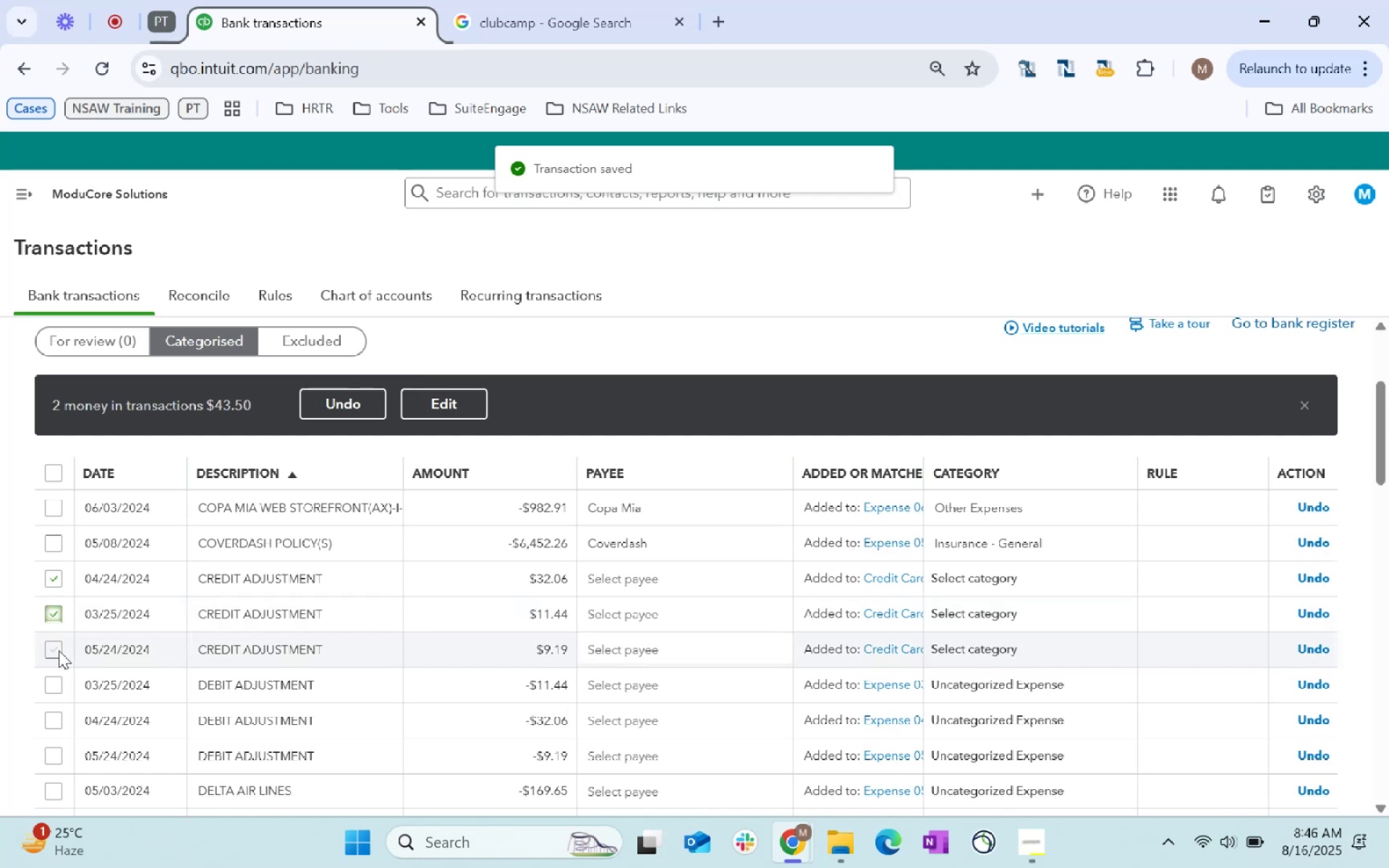 
left_click([59, 650])
 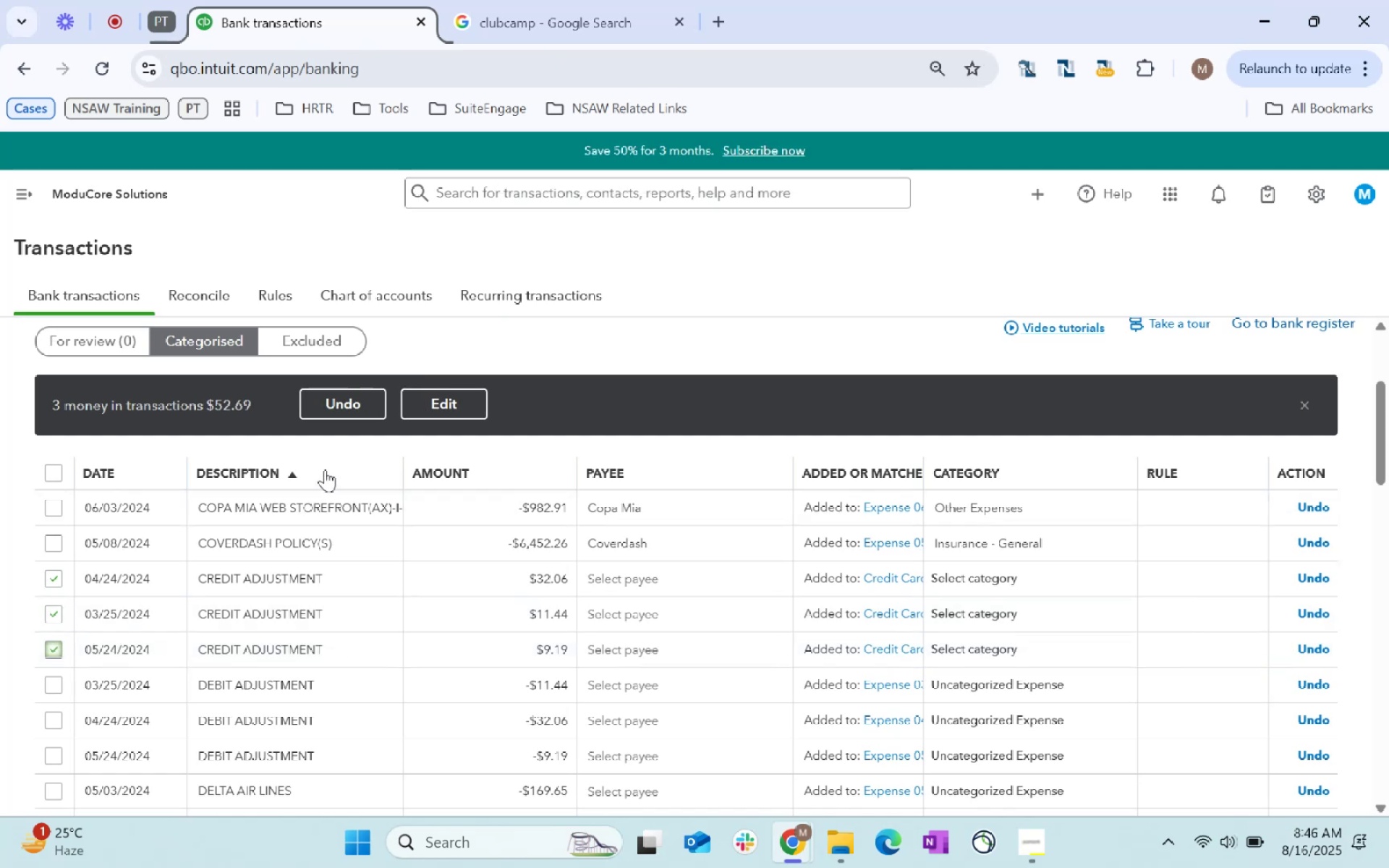 
double_click([475, 406])
 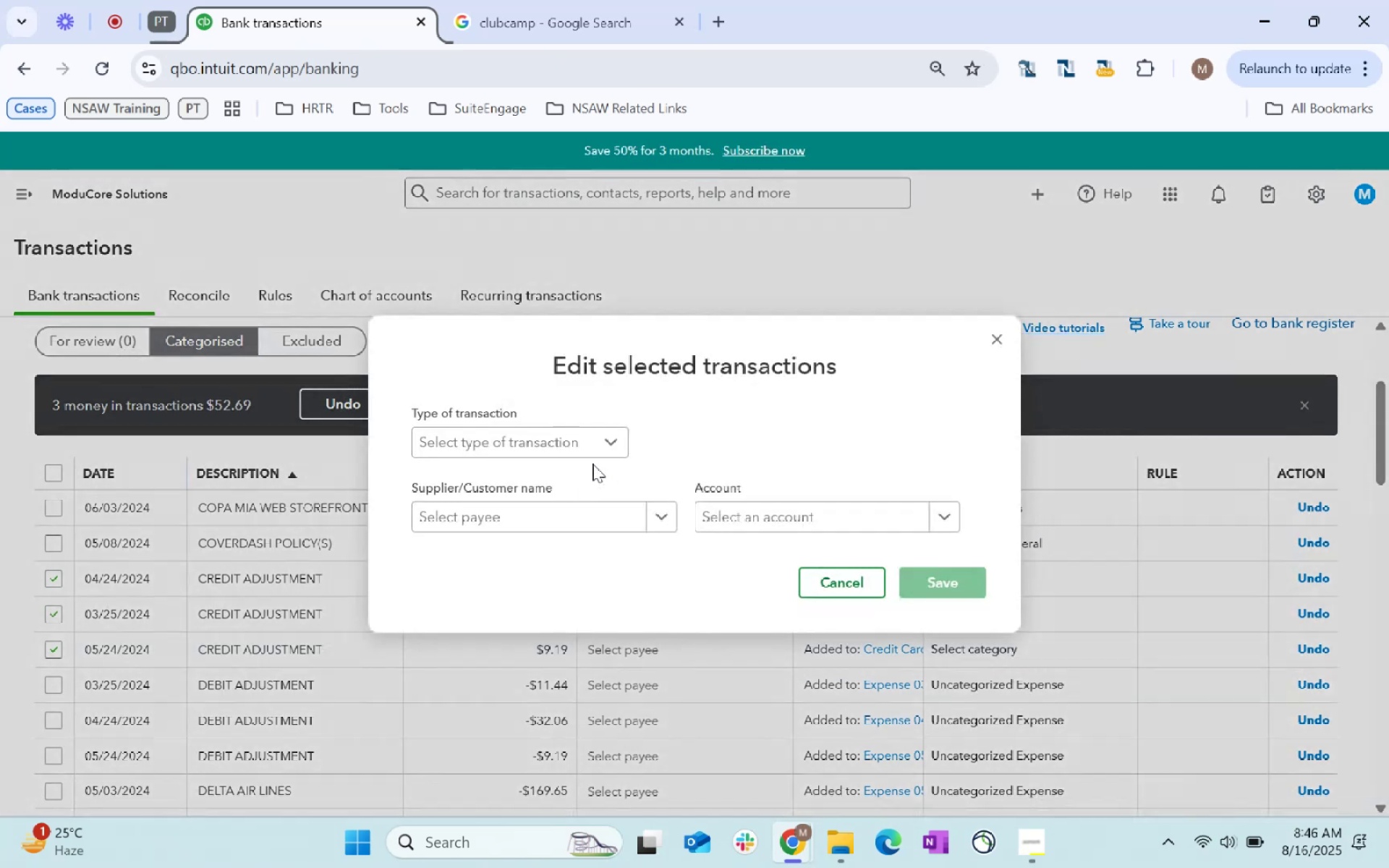 
left_click([569, 529])
 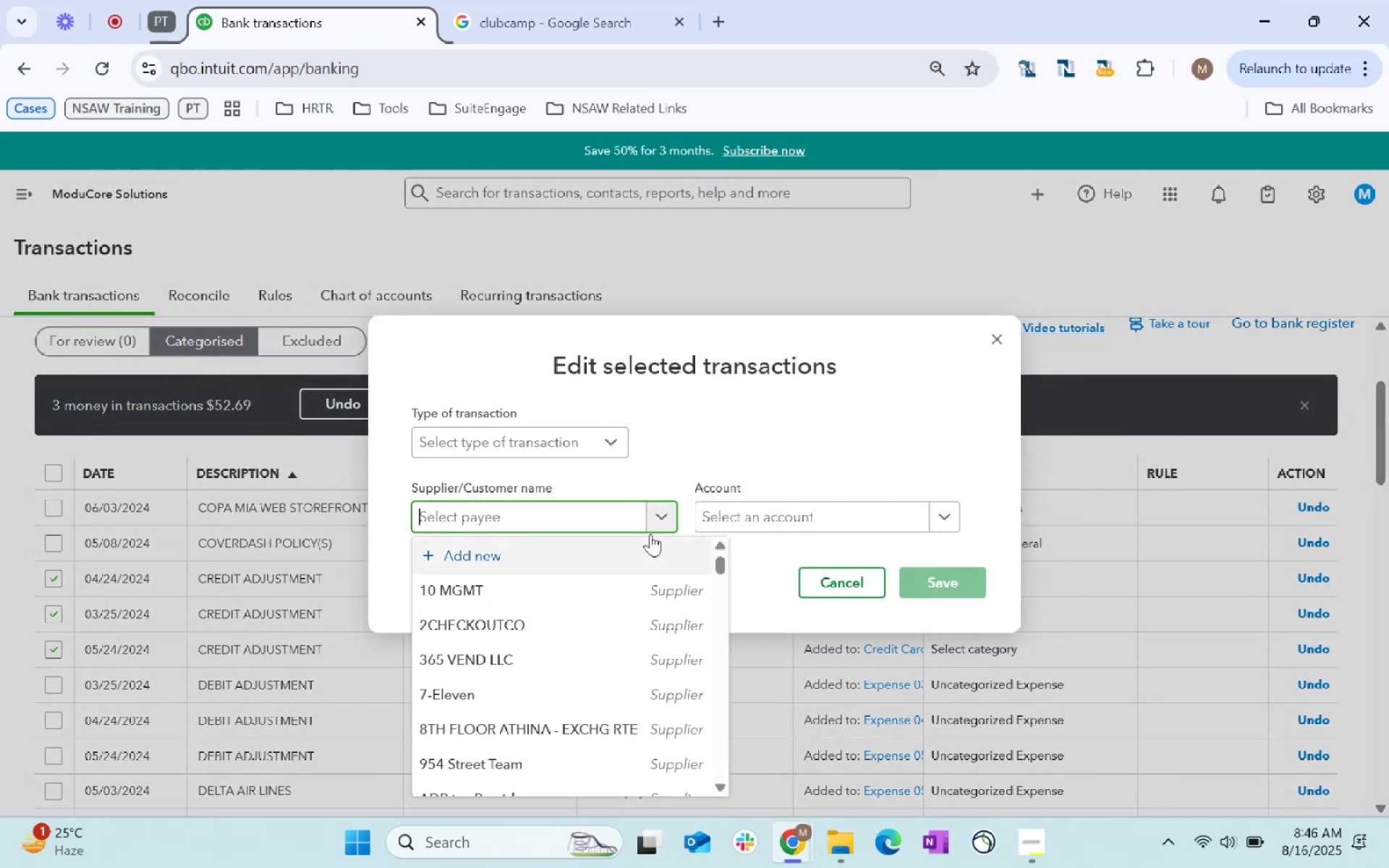 
left_click([730, 516])
 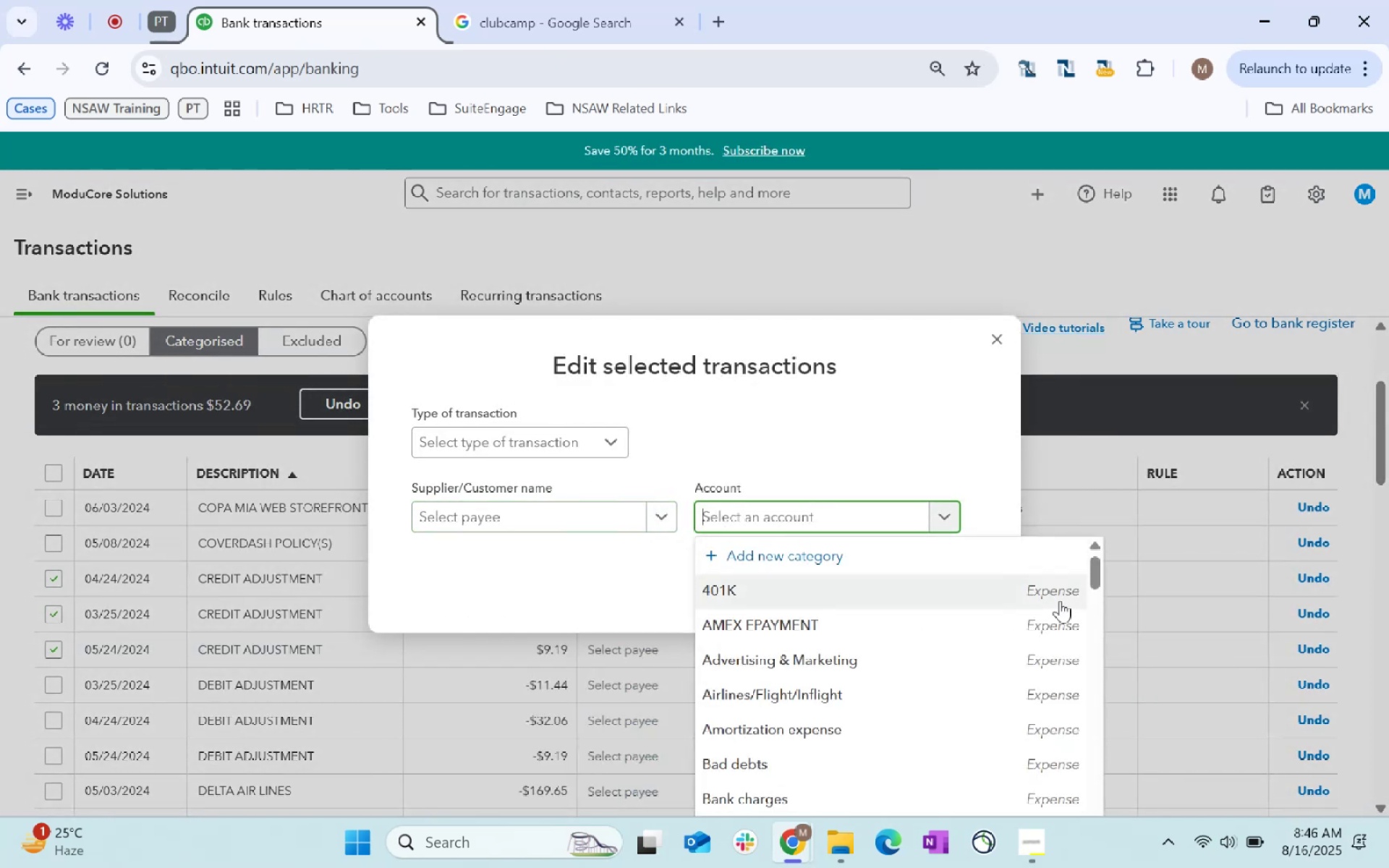 
type(pther)
key(Backspace)
key(Backspace)
key(Backspace)
key(Backspace)
key(Backspace)
key(Backspace)
key(Backspace)
type(other income)
 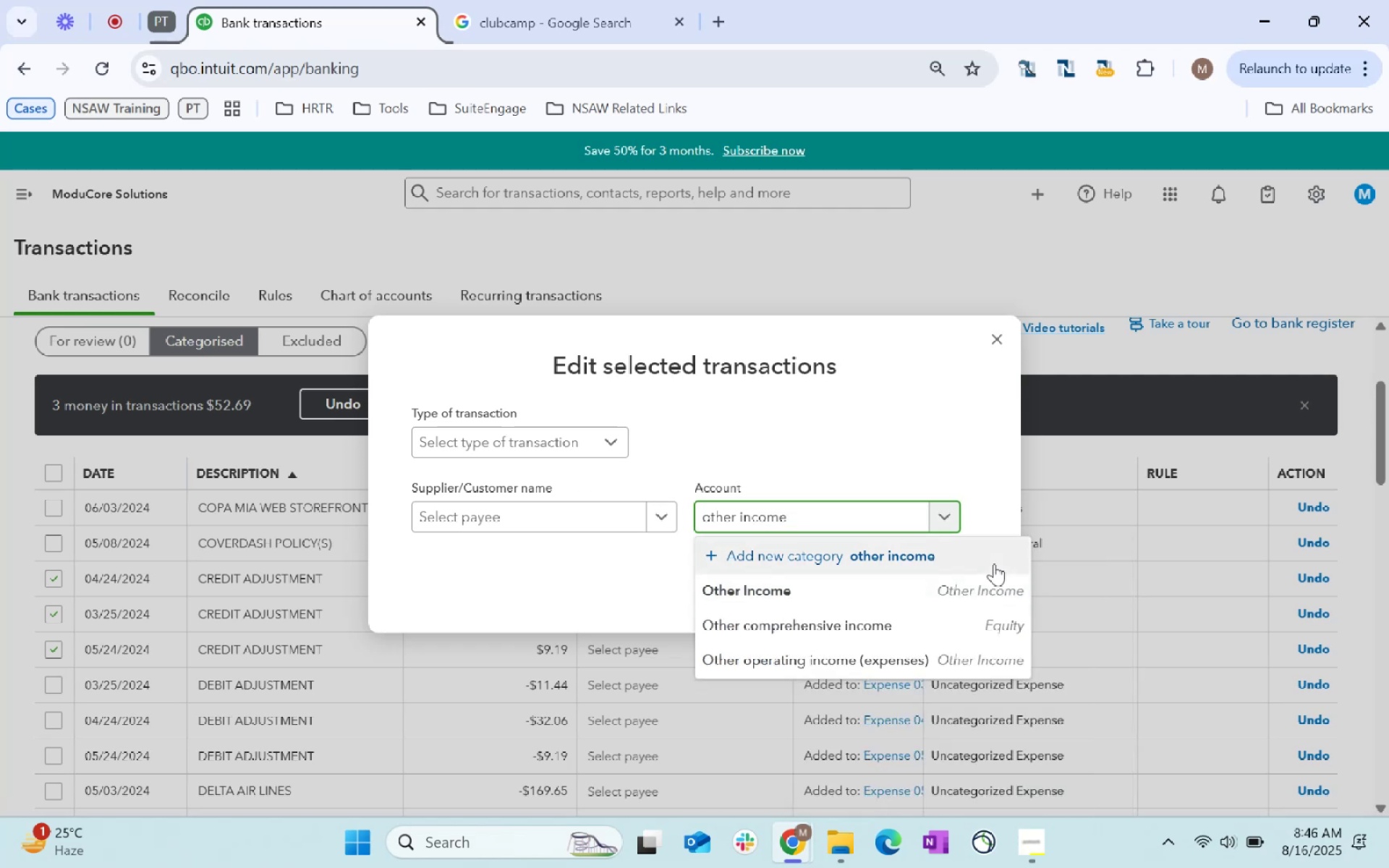 
left_click([993, 590])
 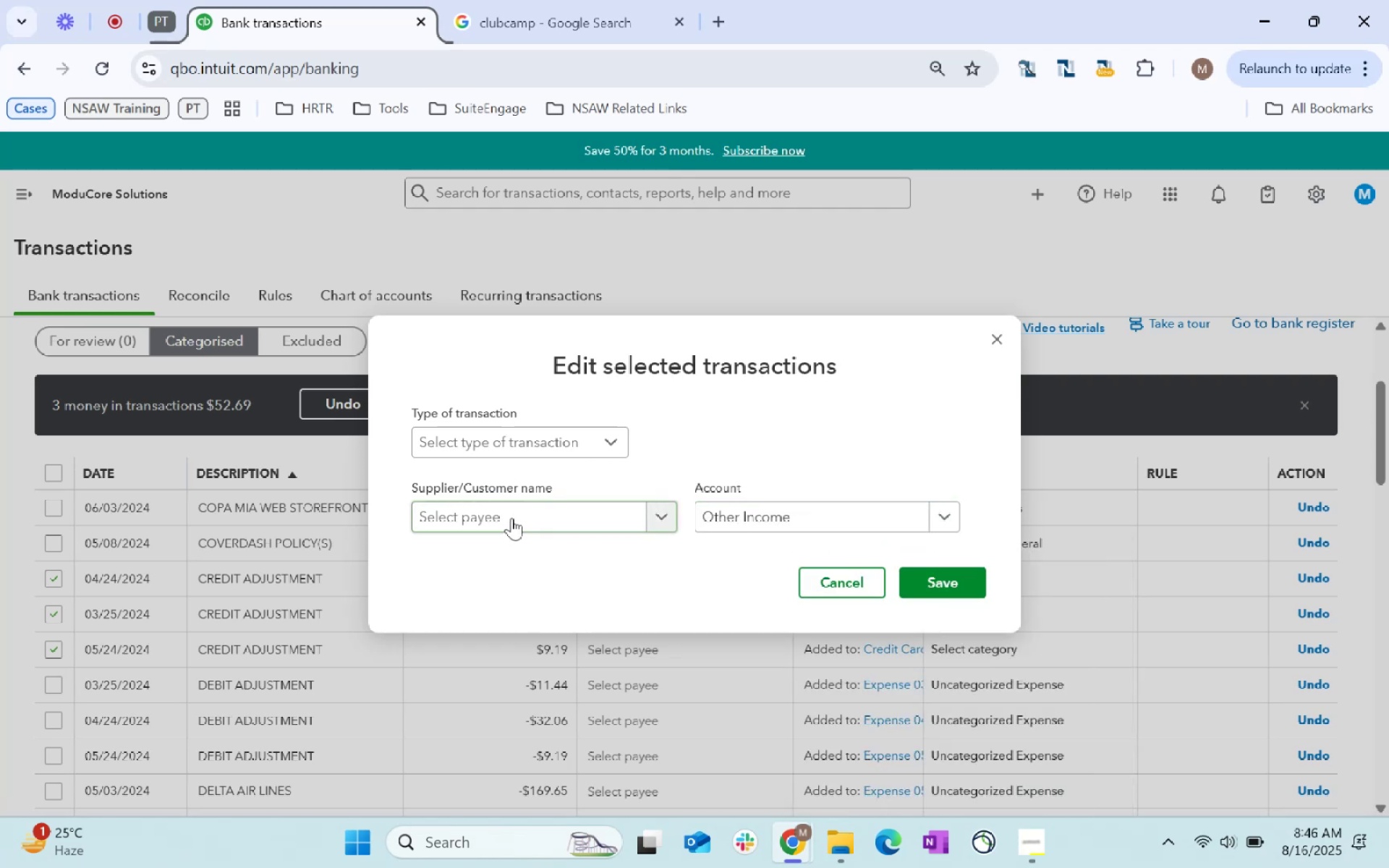 
left_click([931, 574])
 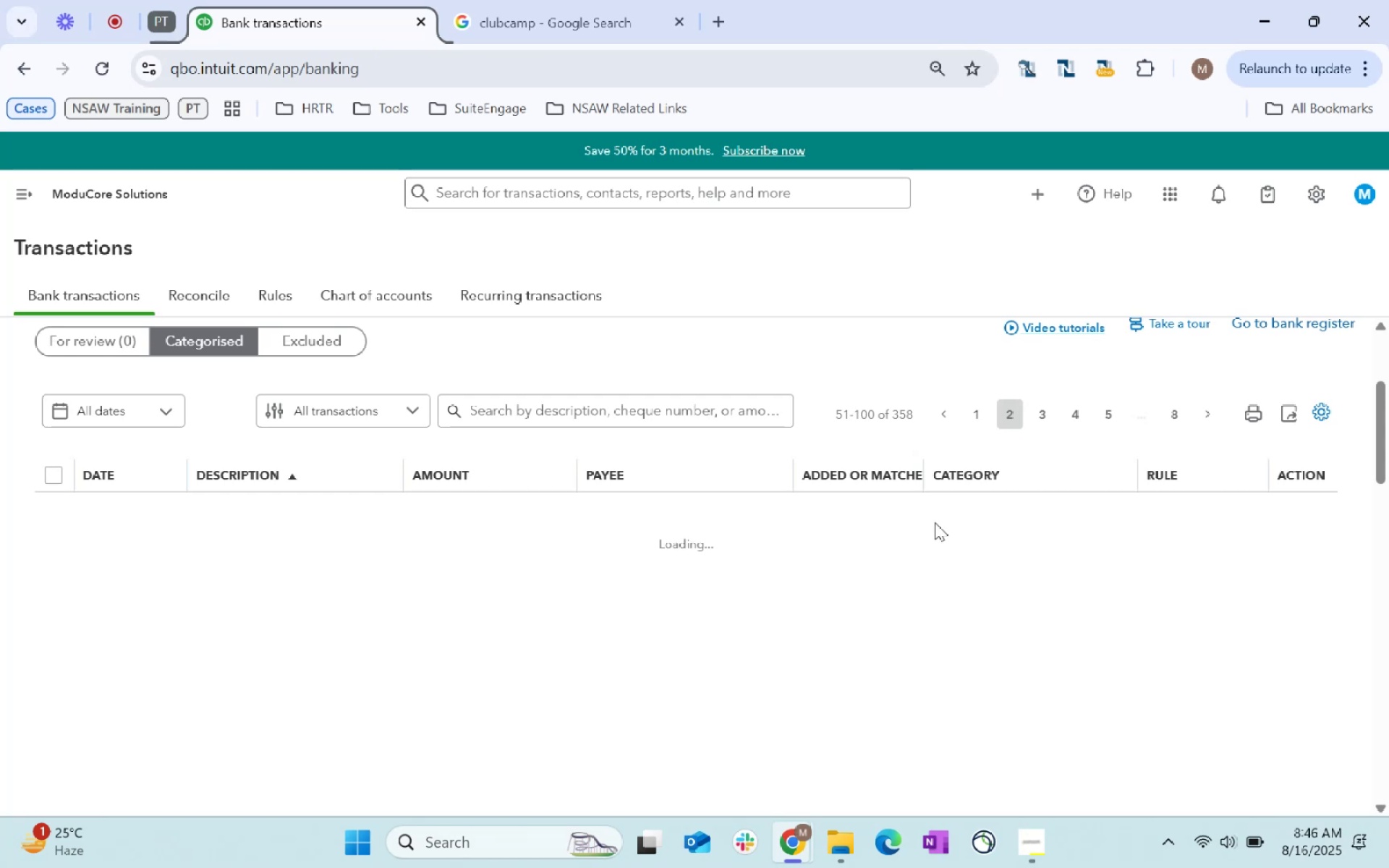 
wait(6.76)
 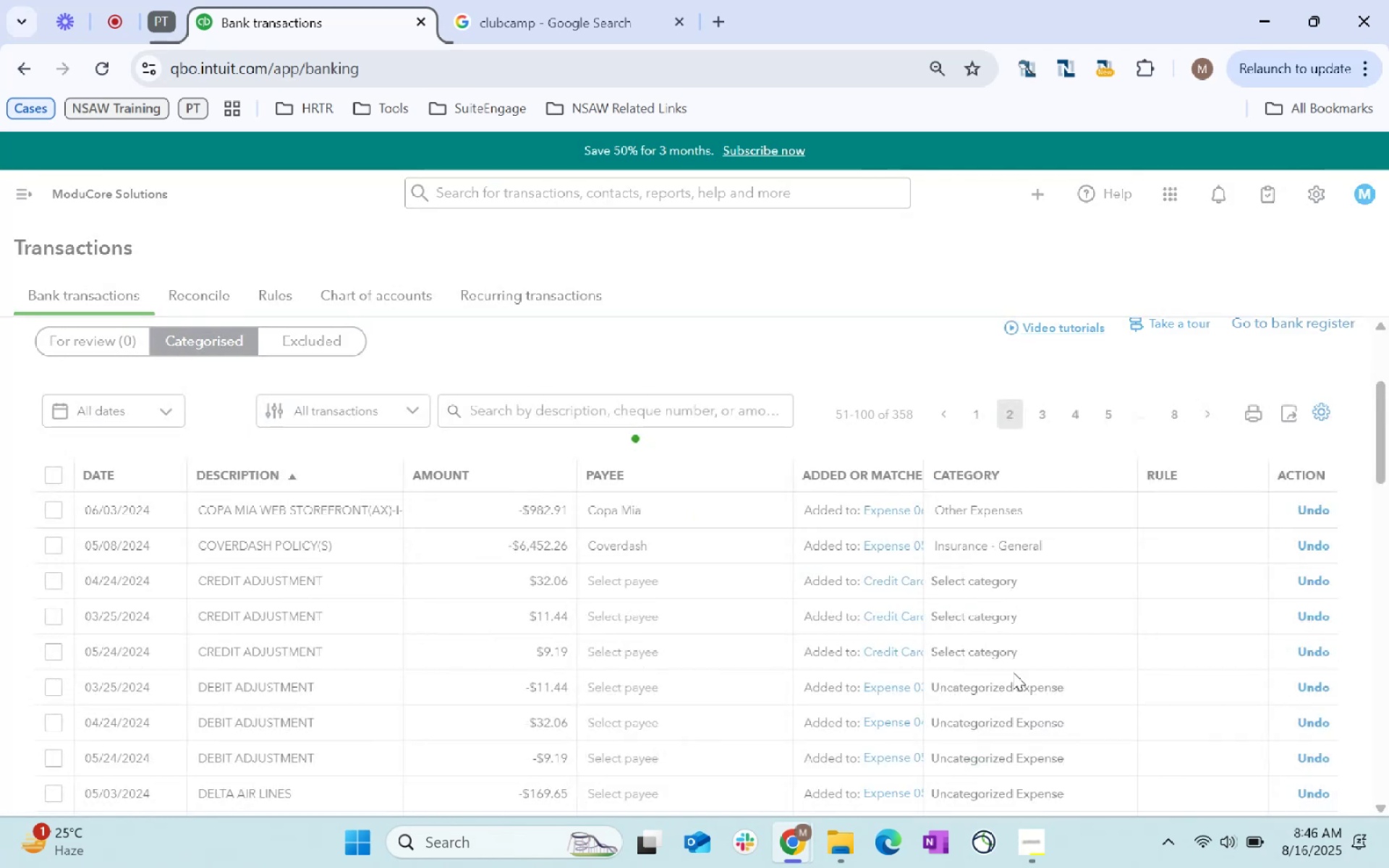 
mouse_move([918, 527])
 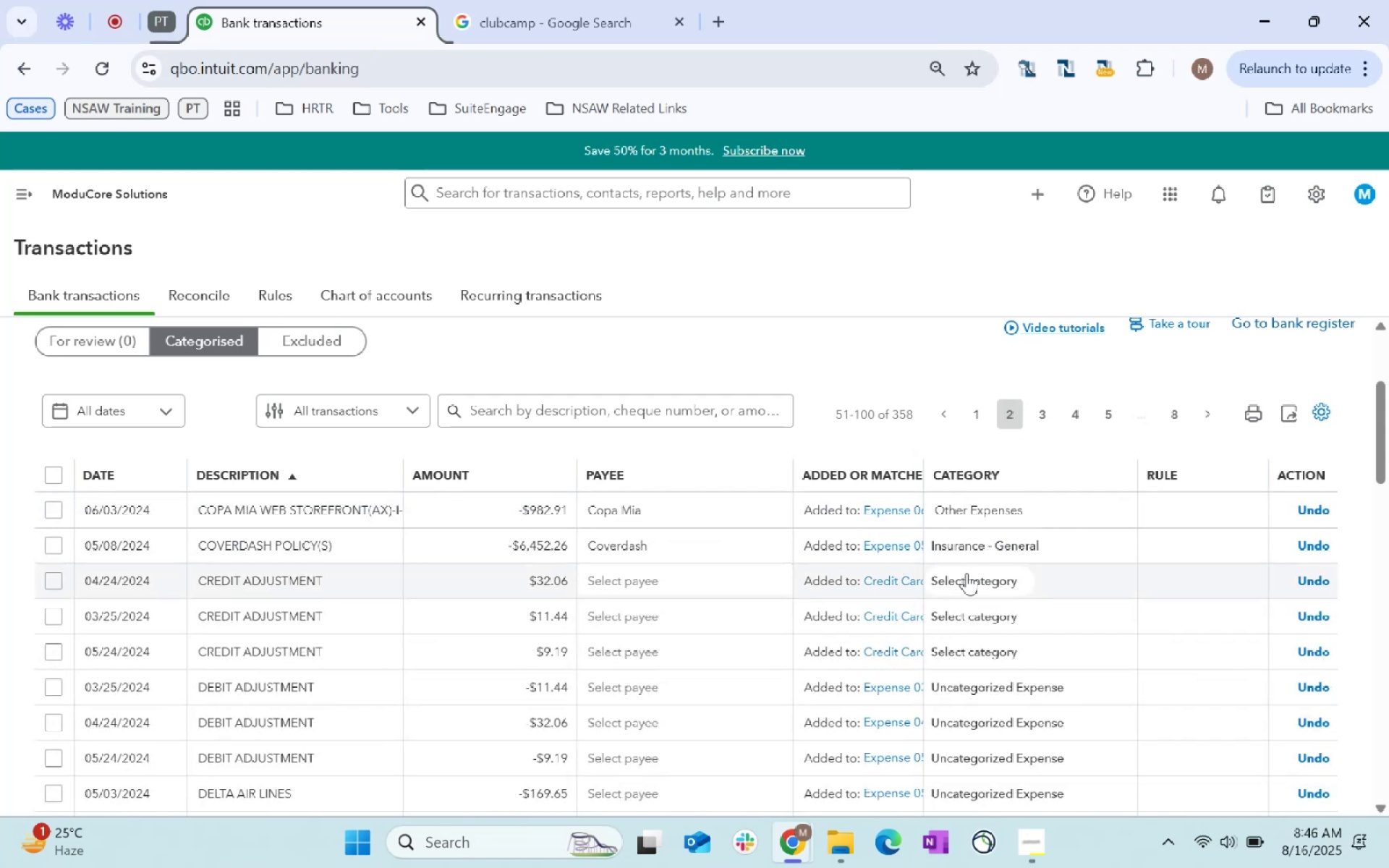 
left_click([1005, 581])
 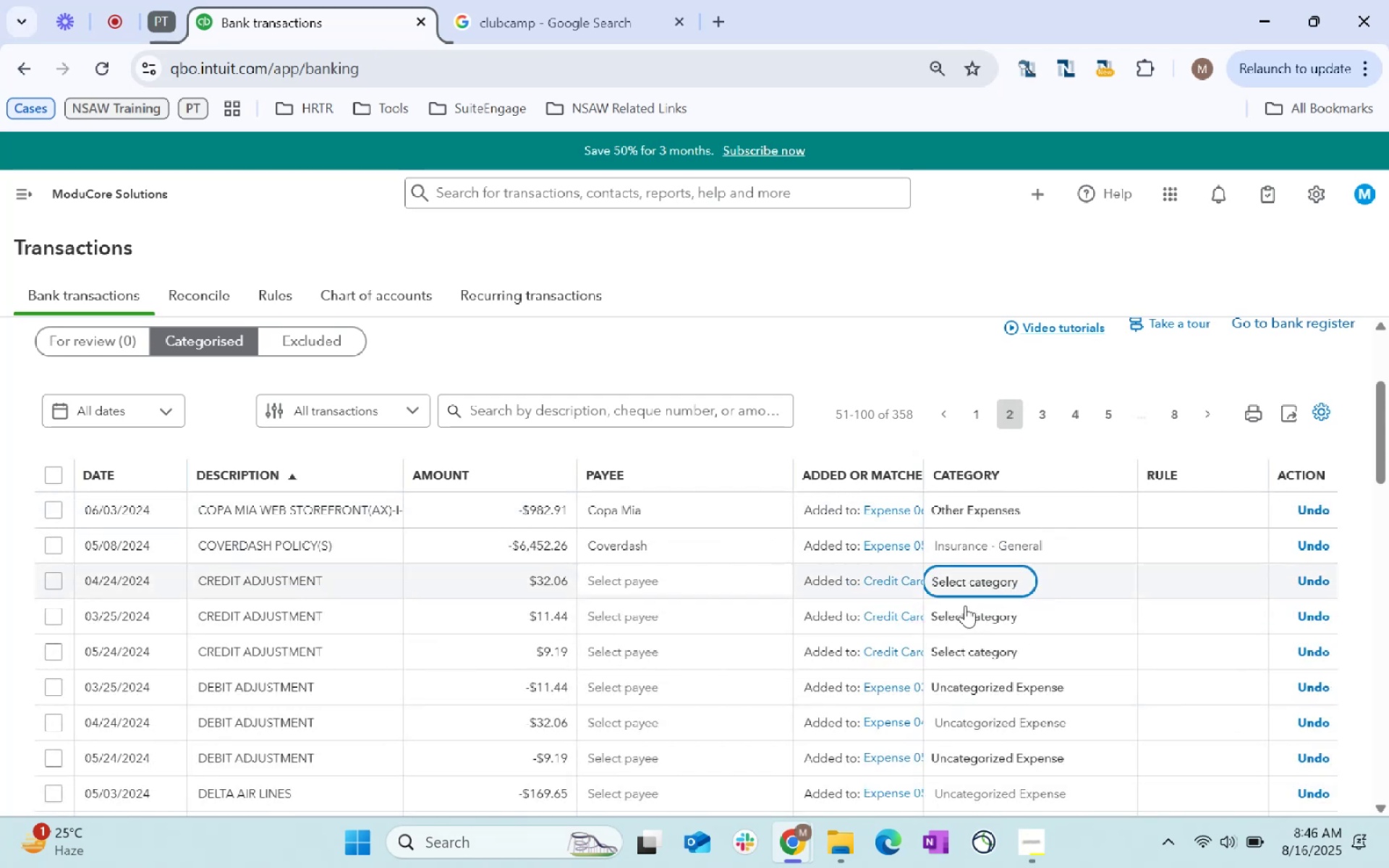 
left_click([1013, 583])
 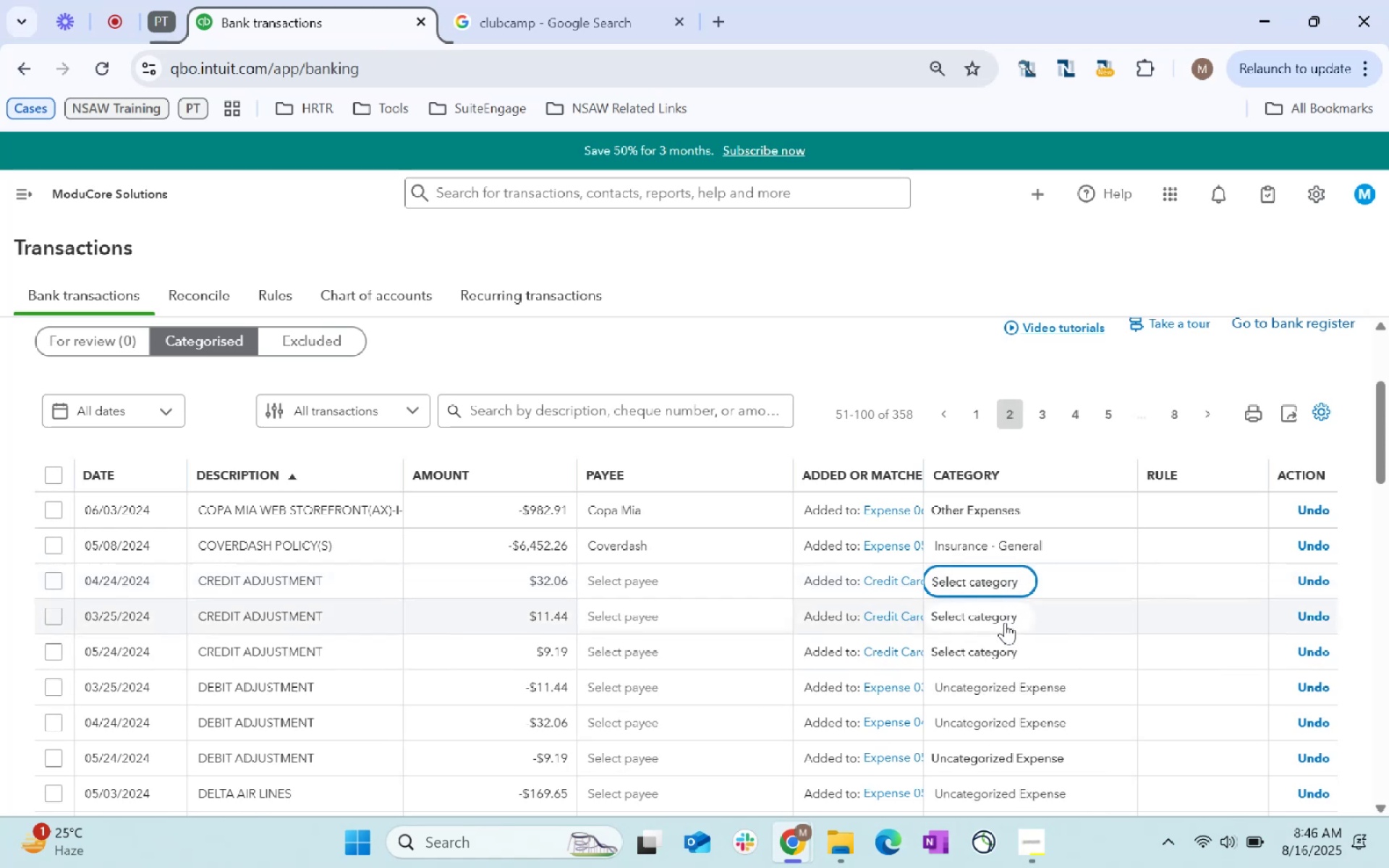 
left_click([1003, 623])
 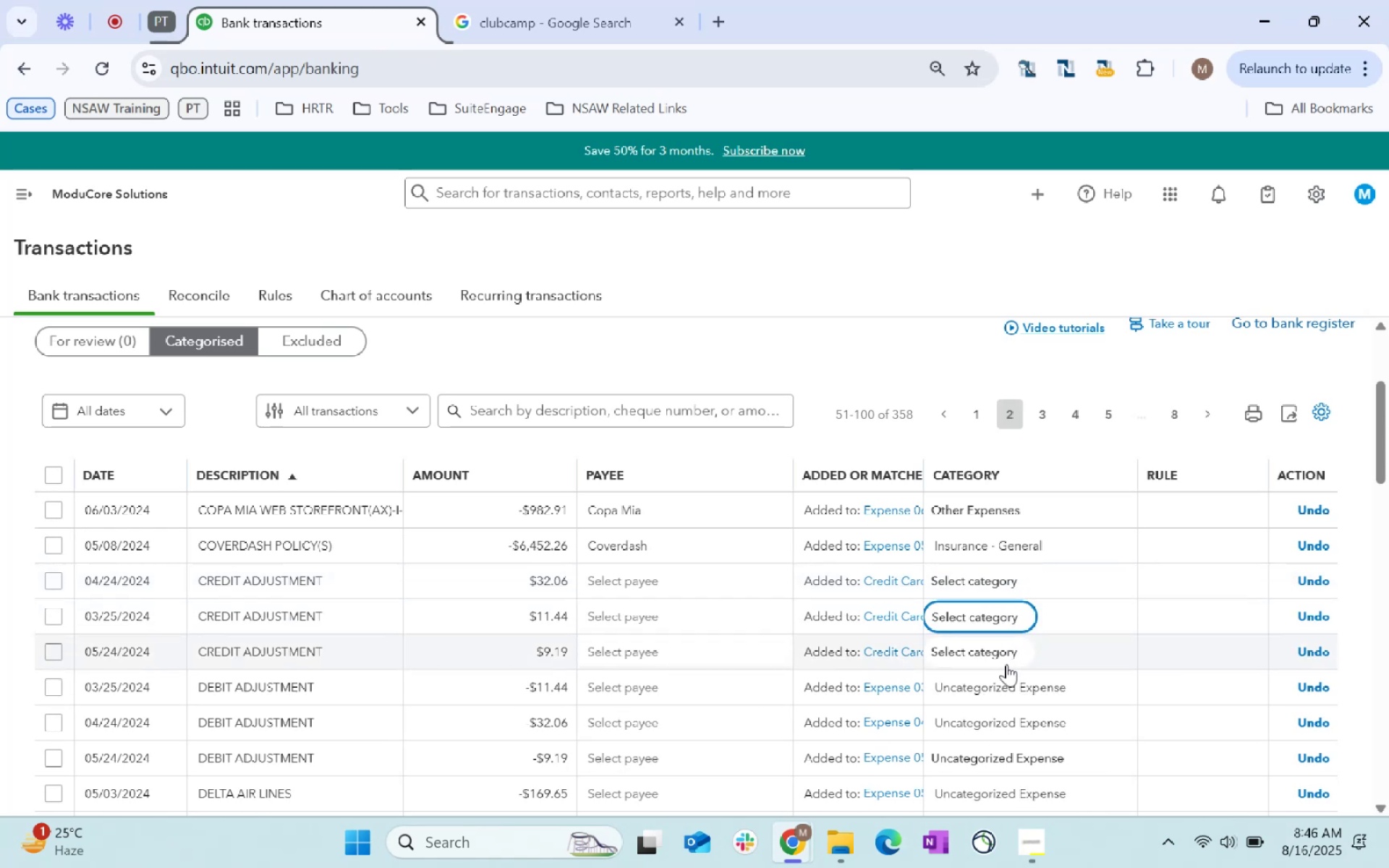 
left_click([990, 655])
 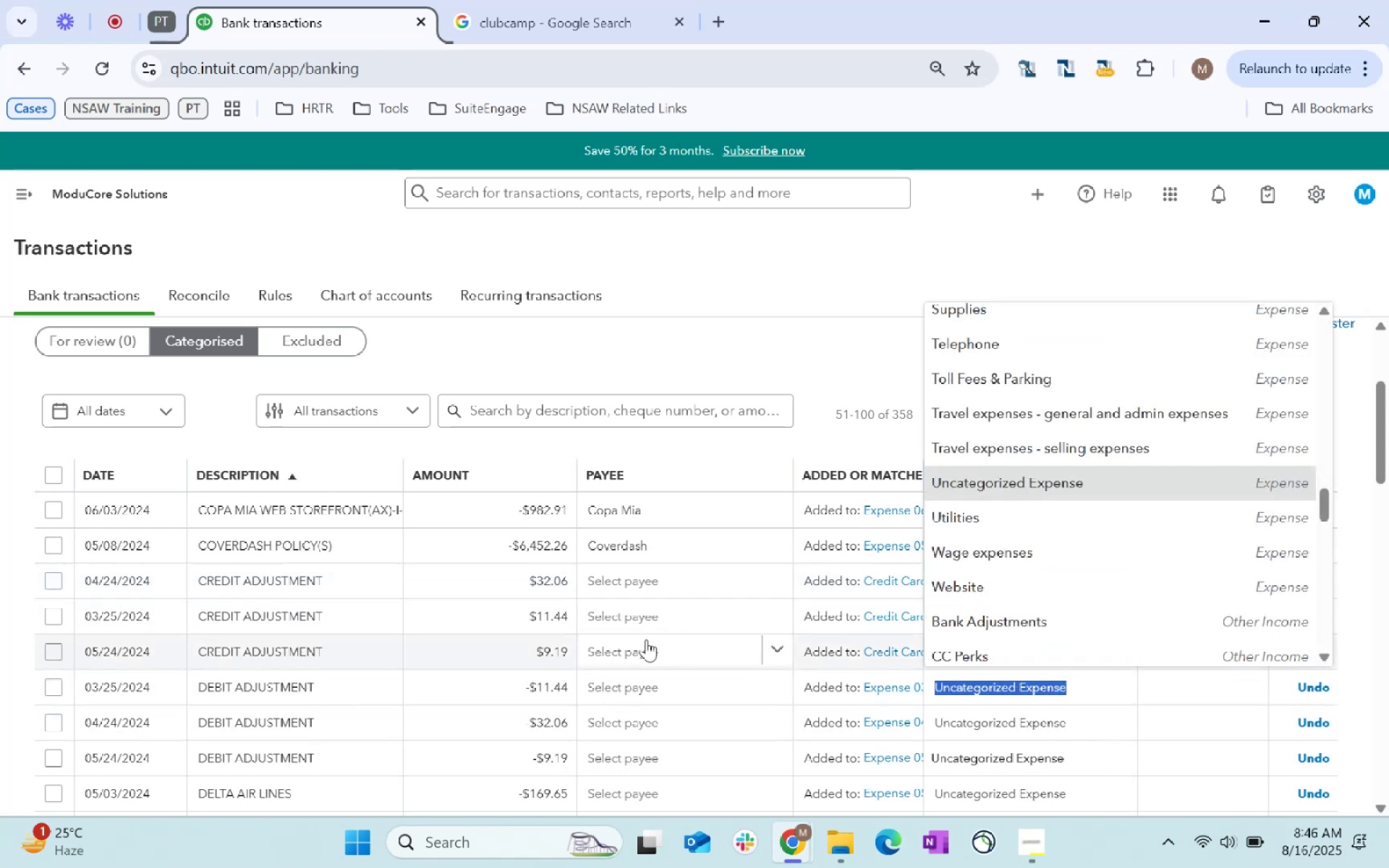 
left_click([665, 584])
 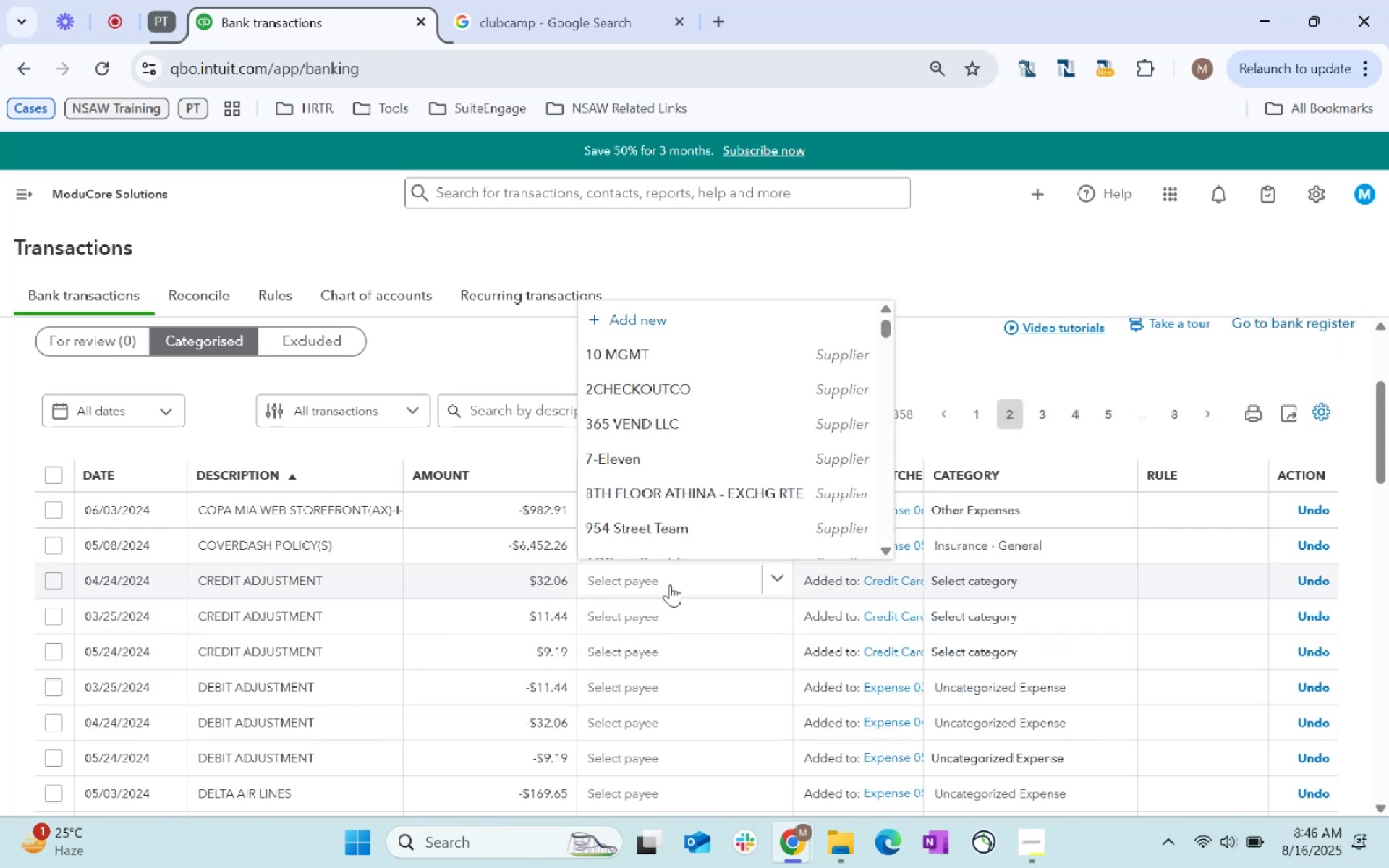 
type(credi)
key(Backspace)
key(Backspace)
key(Backspace)
key(Backspace)
key(Backspace)
key(Backspace)
 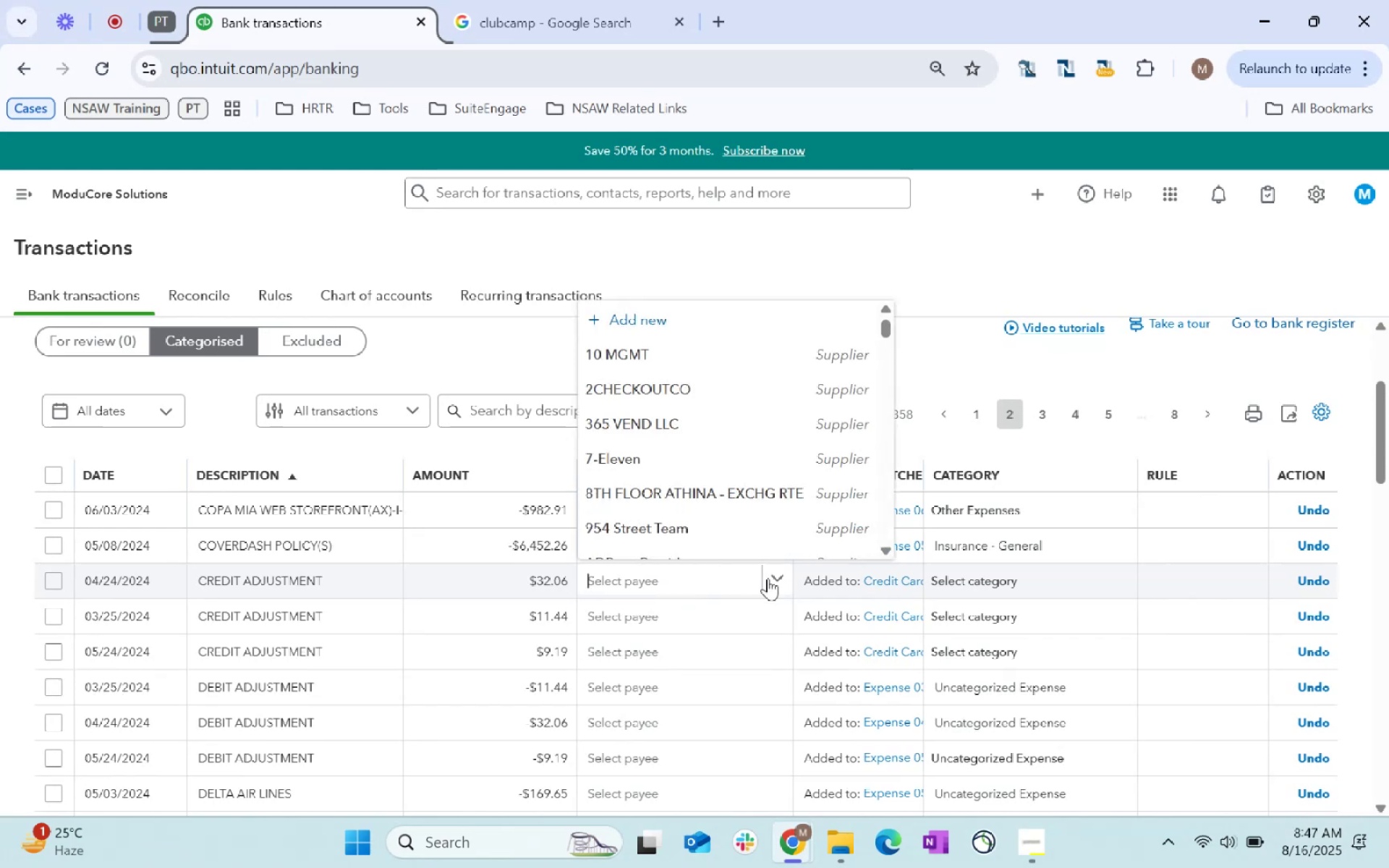 
left_click([985, 589])
 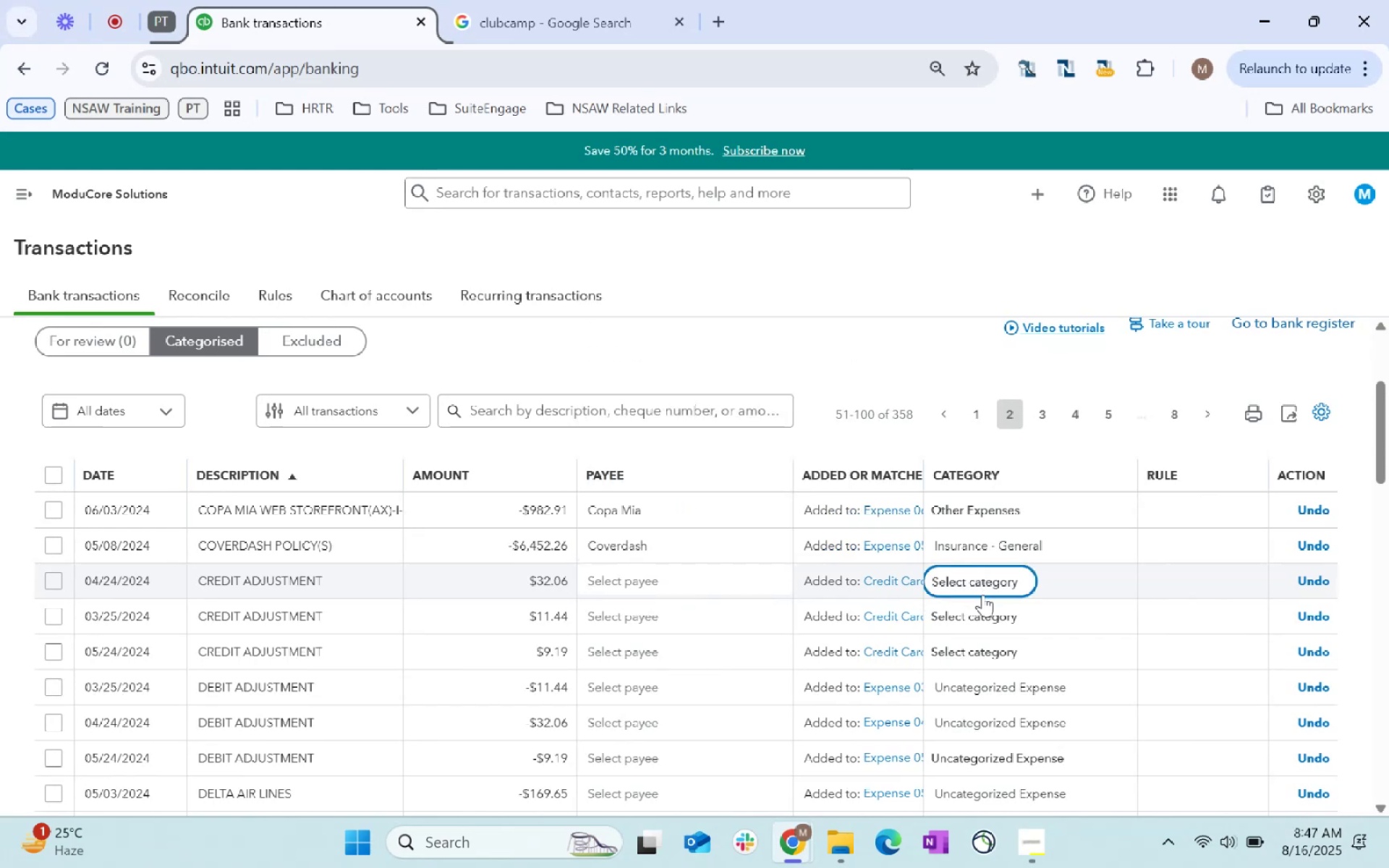 
left_click([985, 613])
 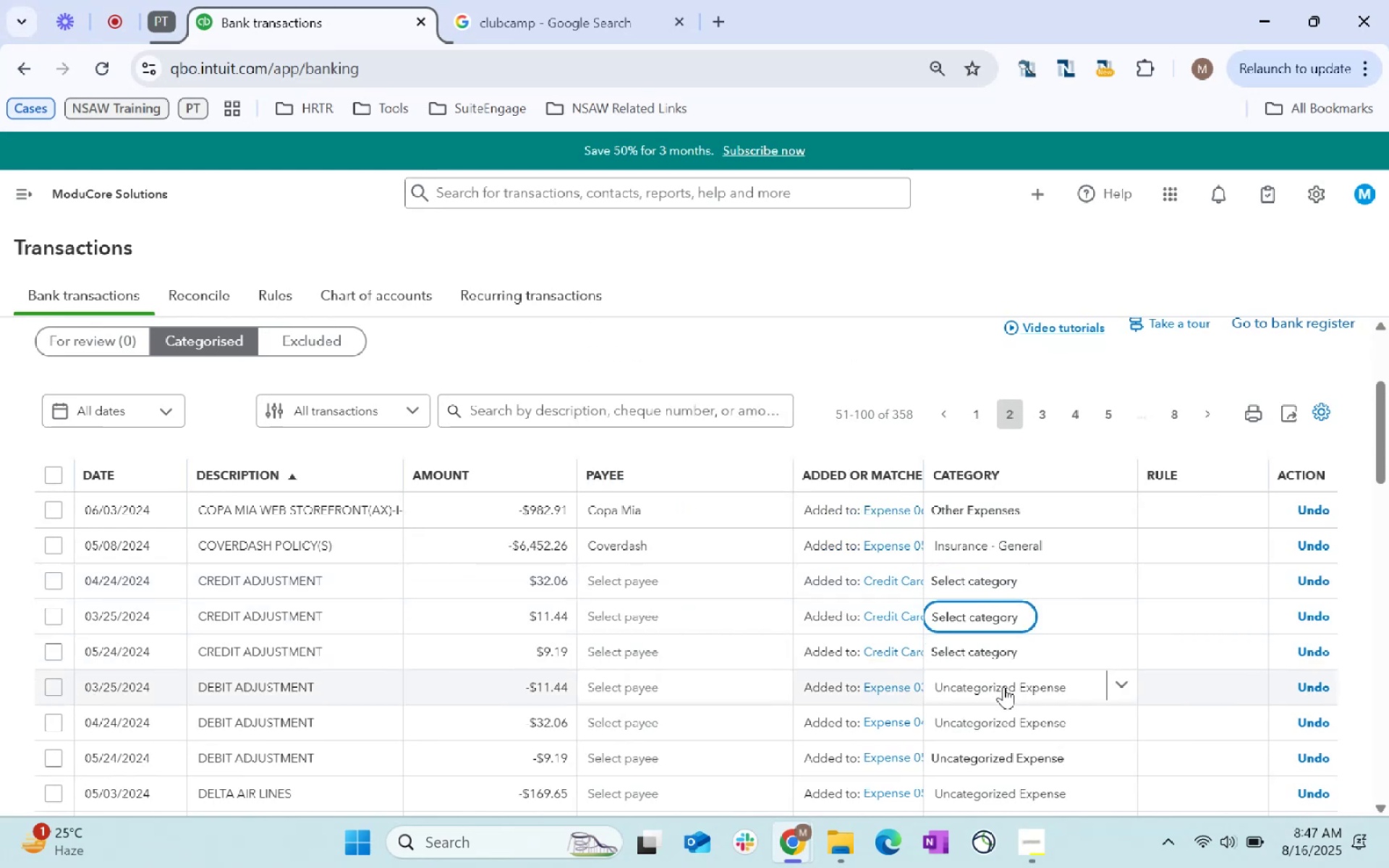 
left_click([1003, 686])
 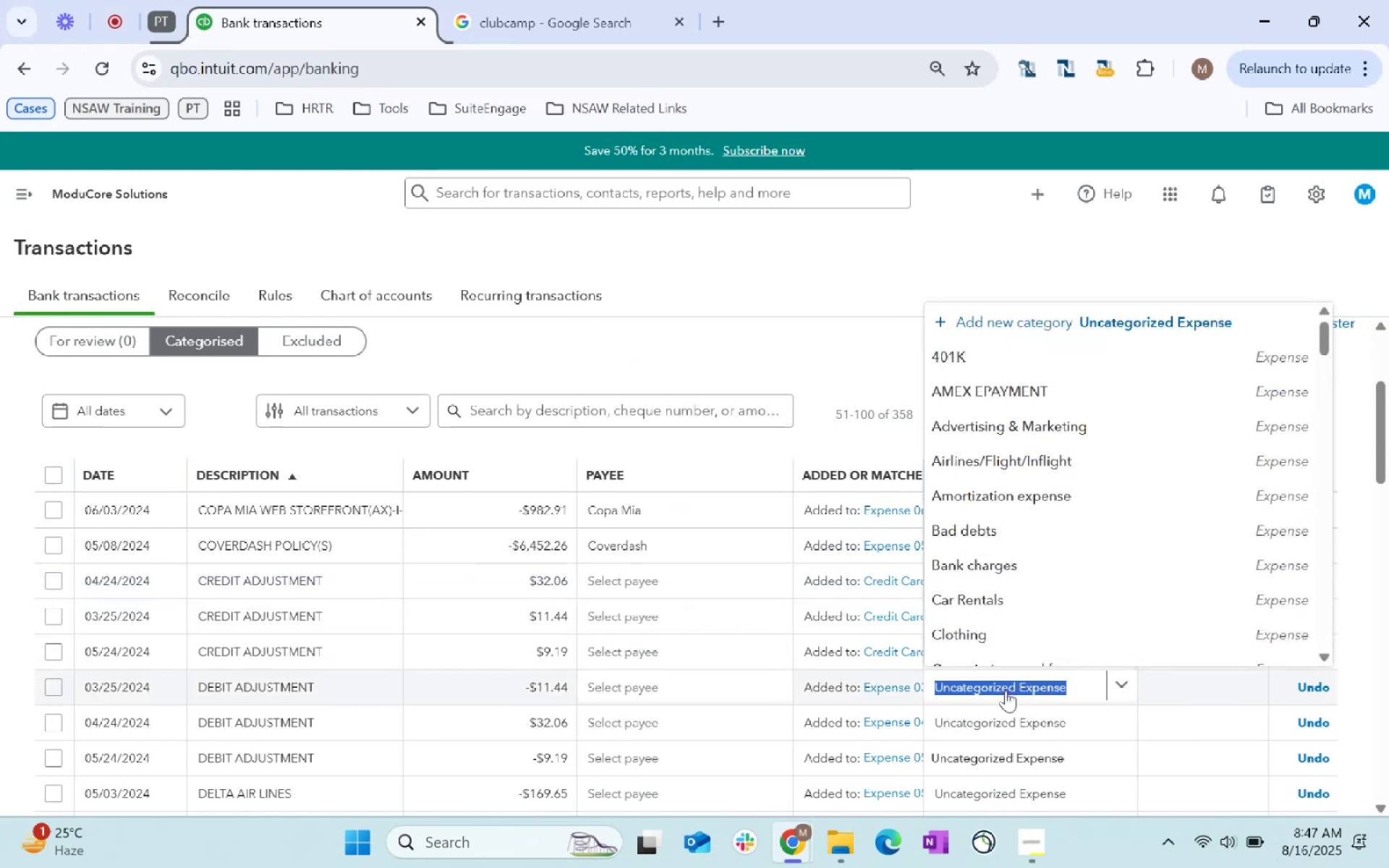 
type(other)
 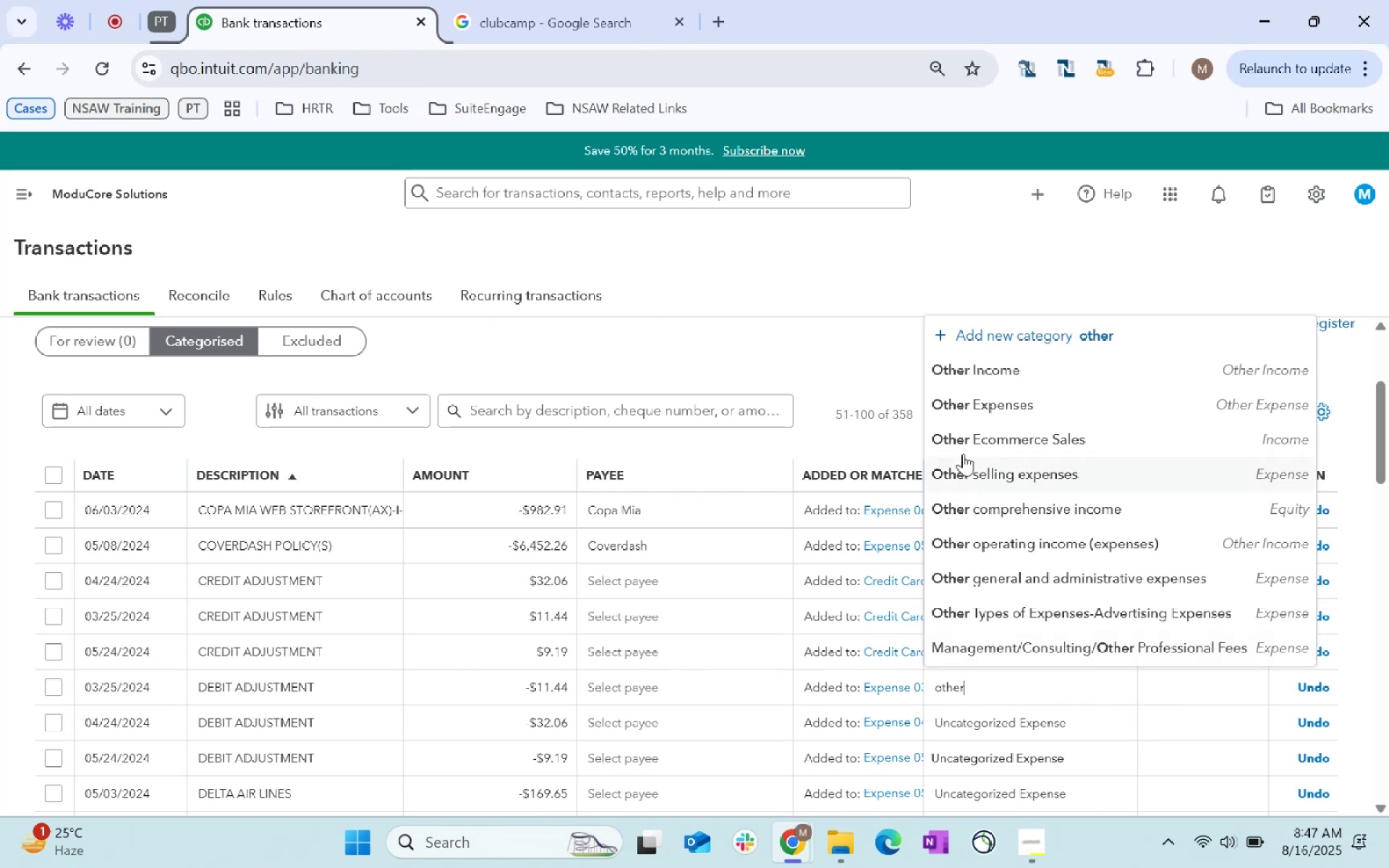 
left_click([1006, 410])
 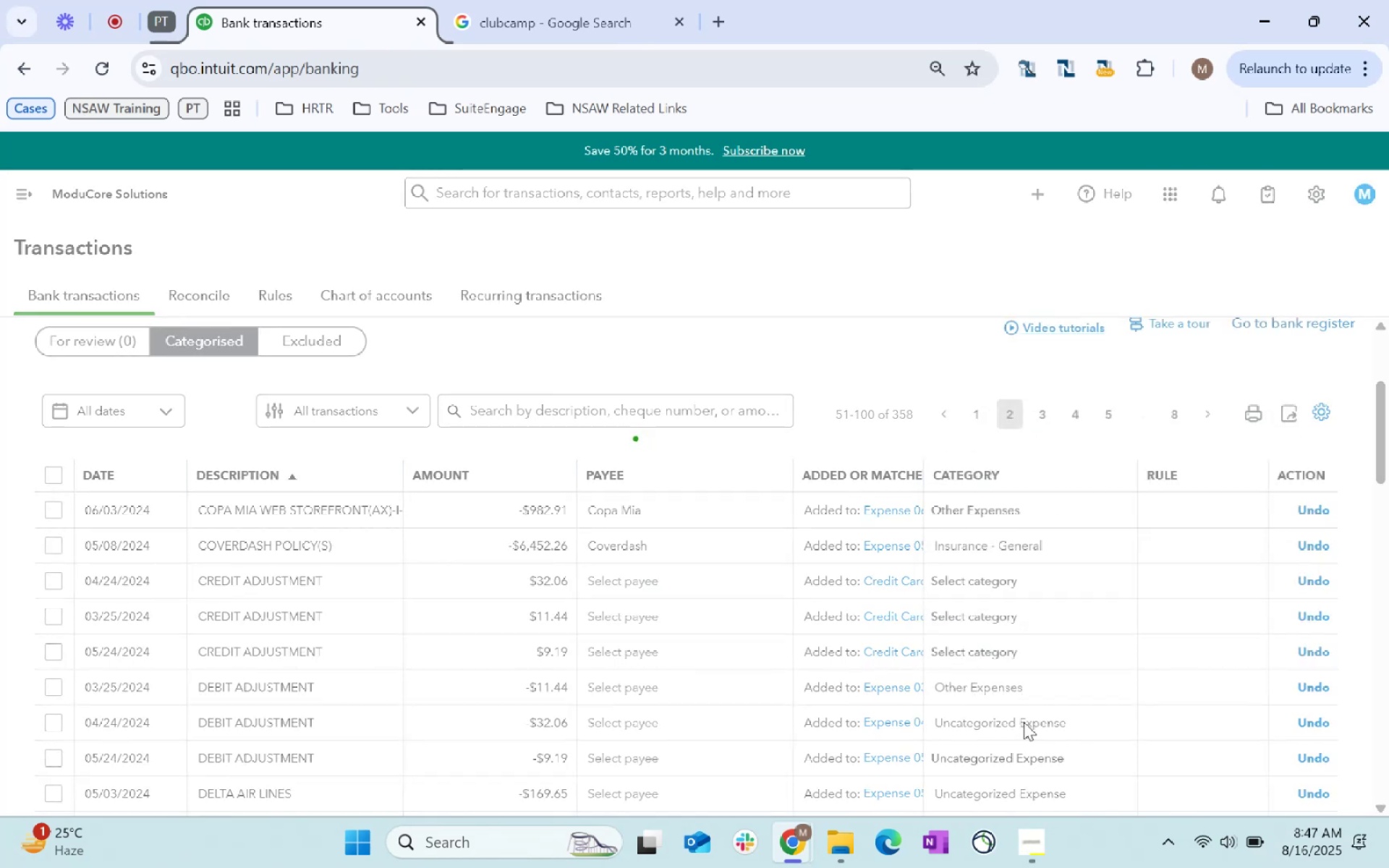 
left_click([1024, 722])
 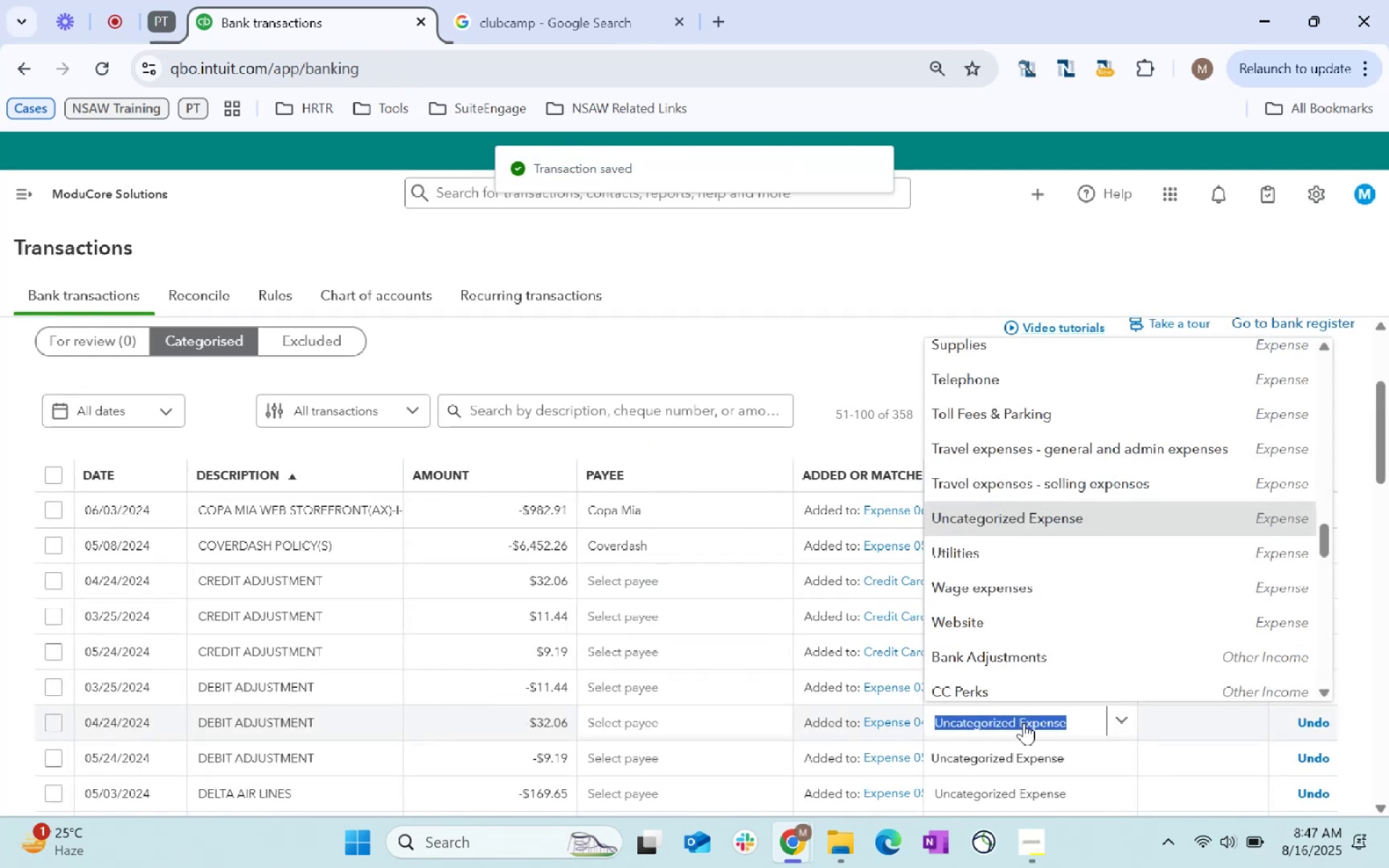 
type(other)
 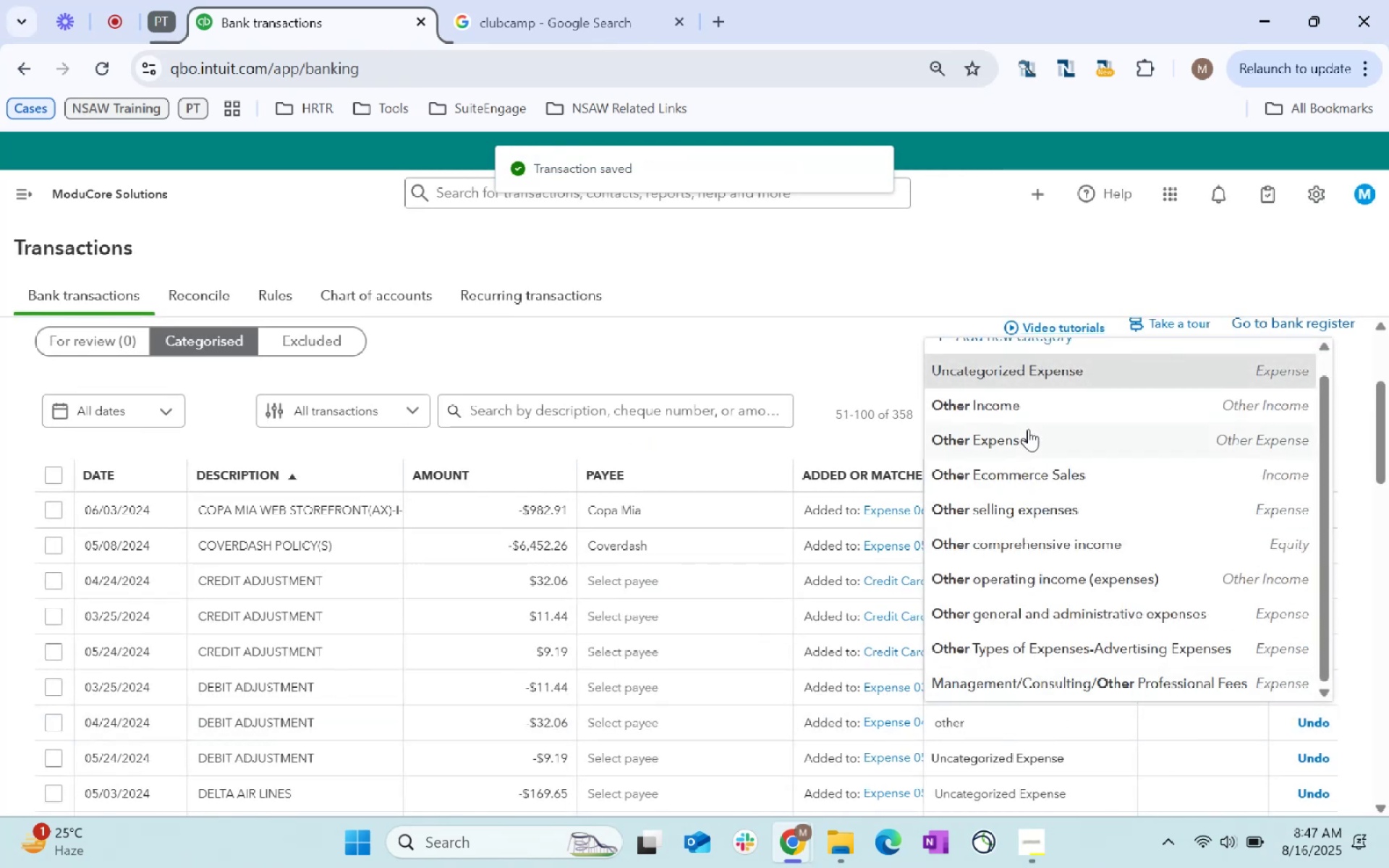 
left_click([1016, 437])
 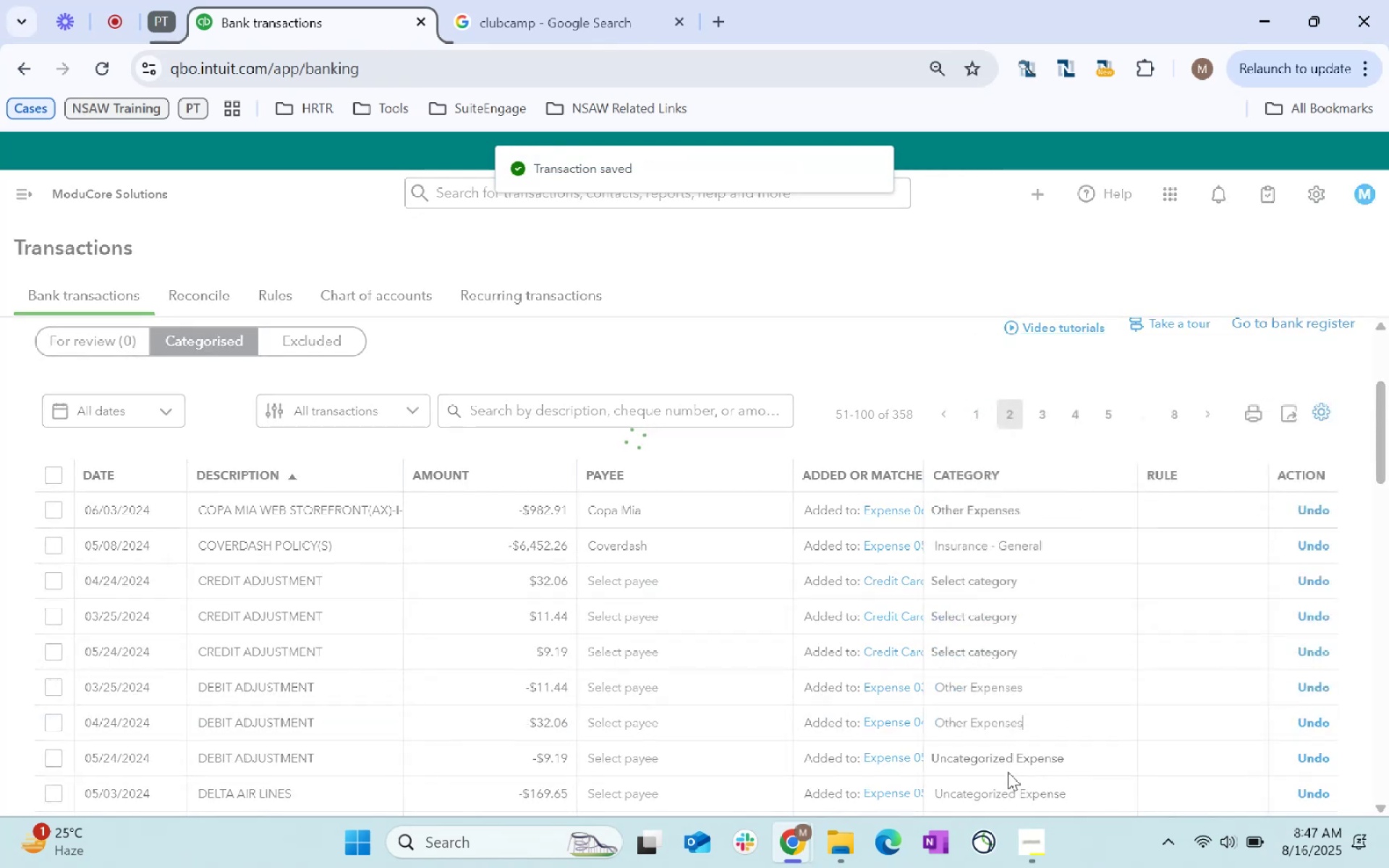 
scroll: coordinate [482, 634], scroll_direction: down, amount: 3.0
 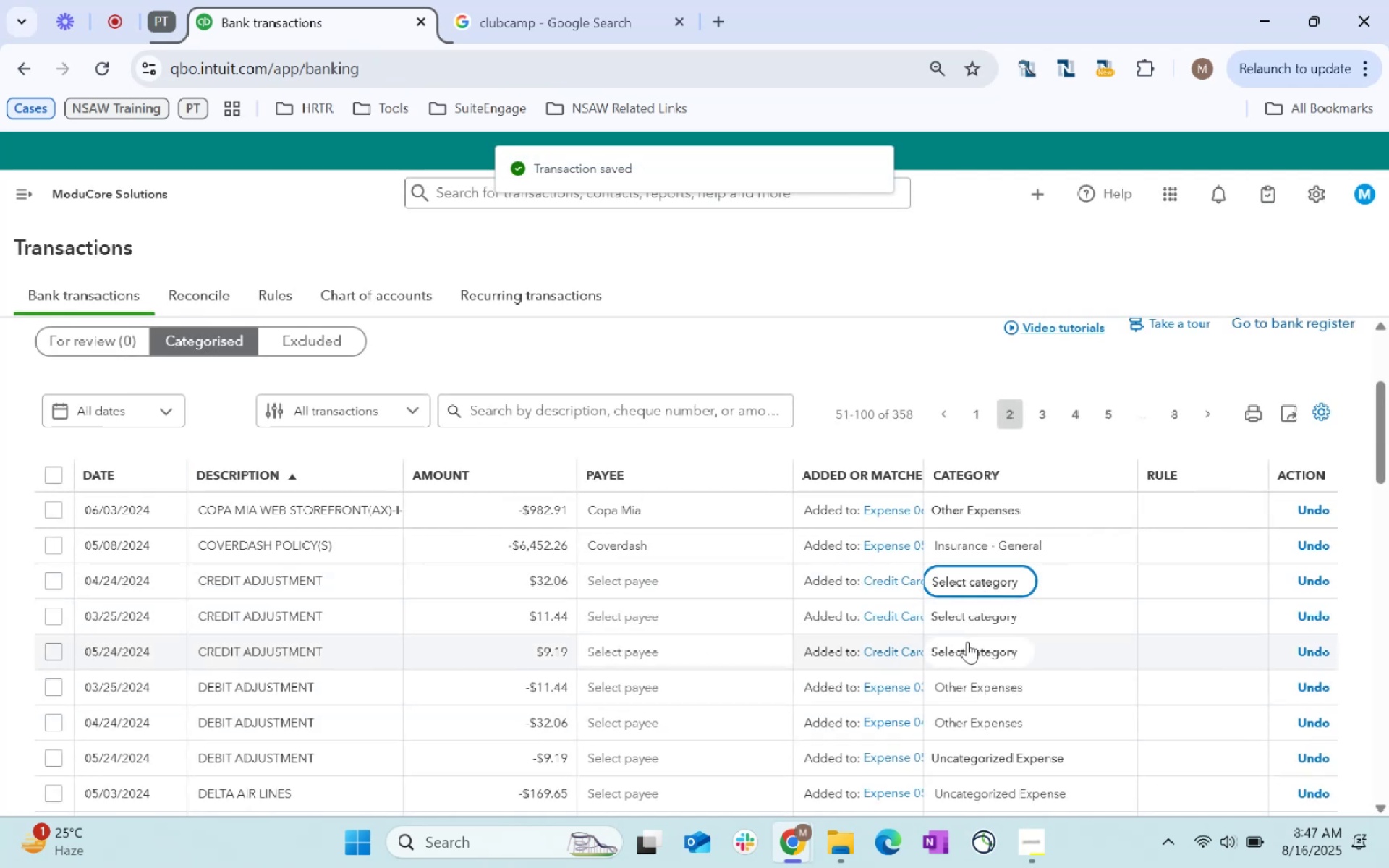 
double_click([988, 583])
 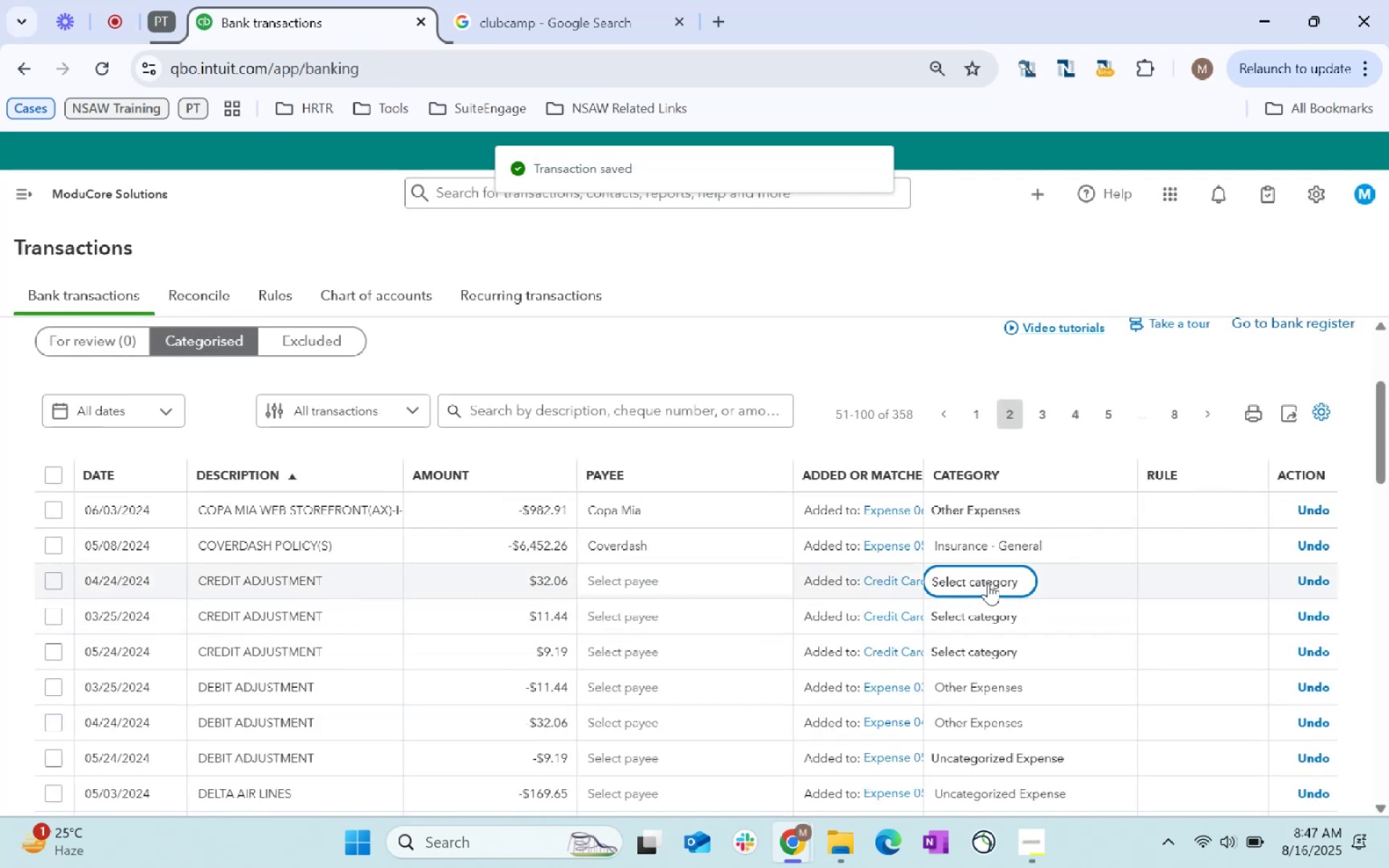 
triple_click([988, 583])
 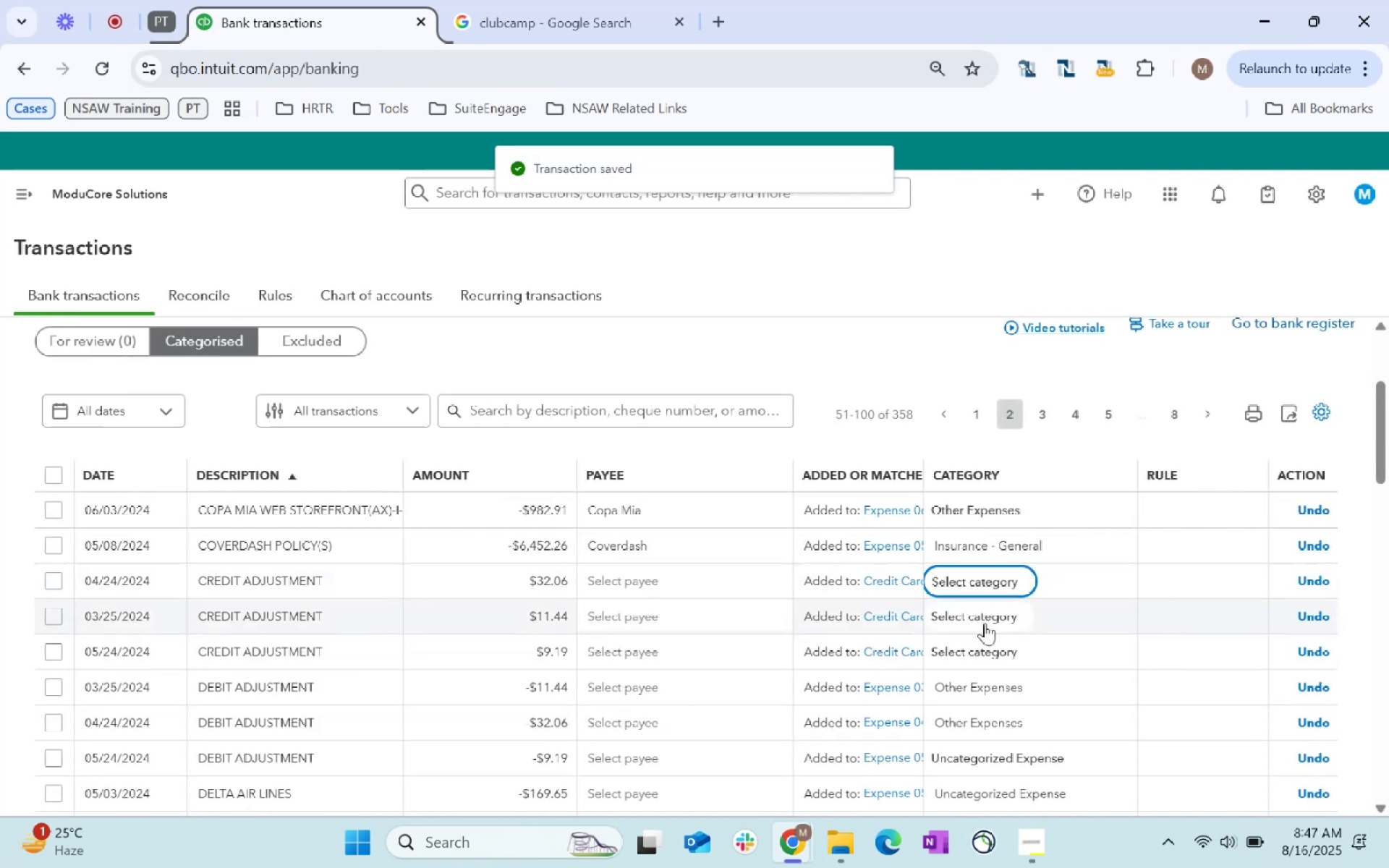 
triple_click([985, 623])
 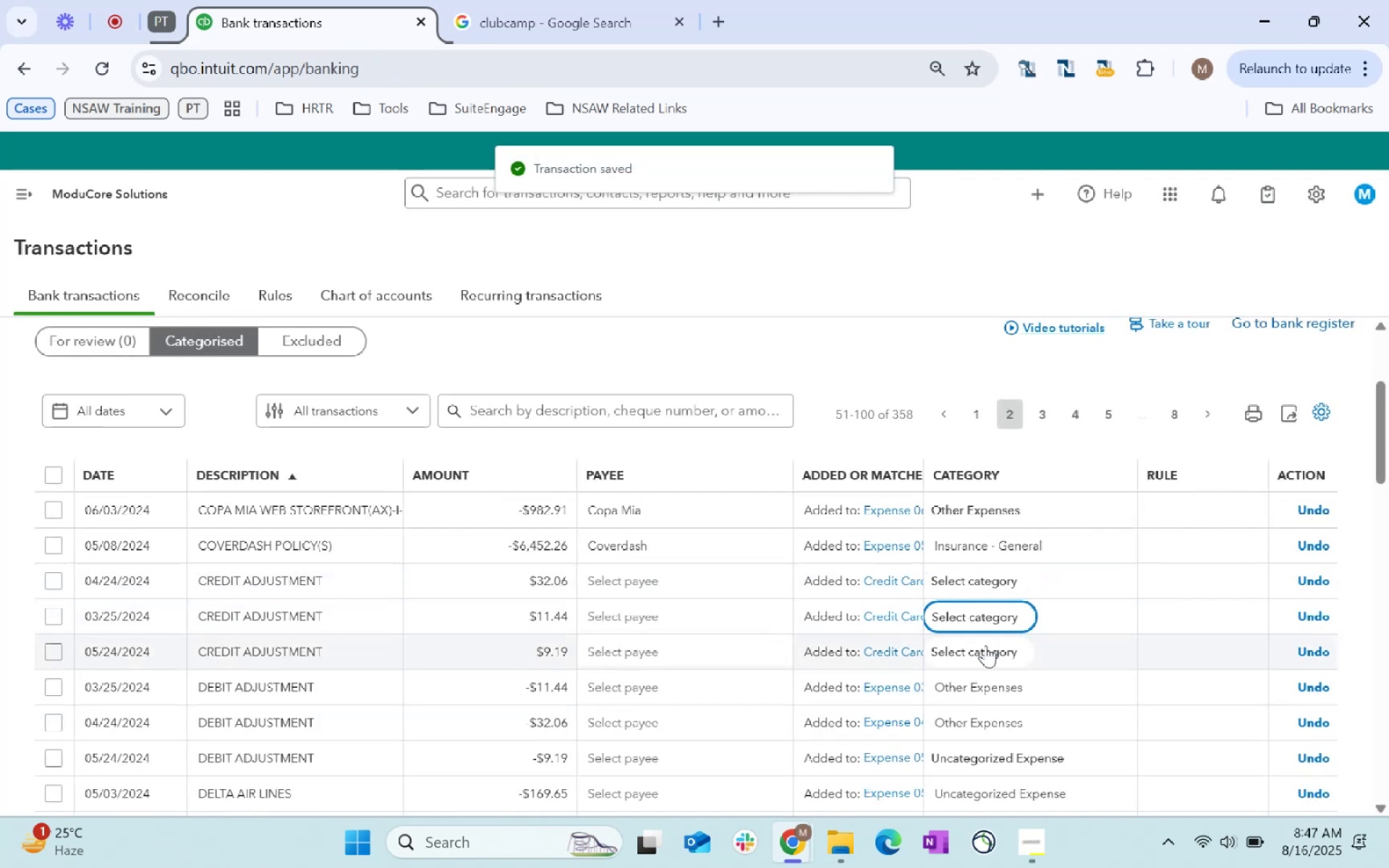 
left_click([985, 649])
 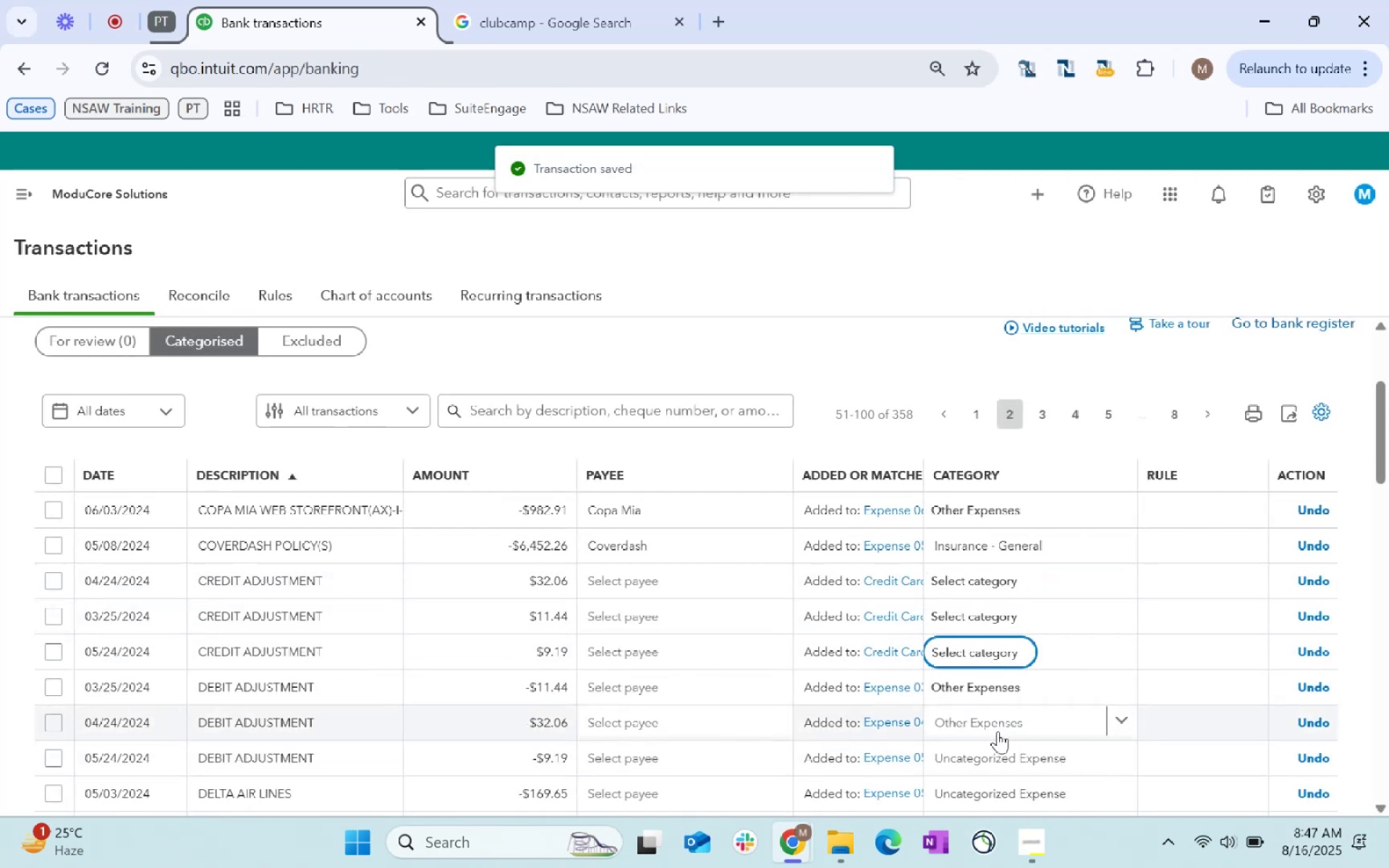 
left_click([1008, 767])
 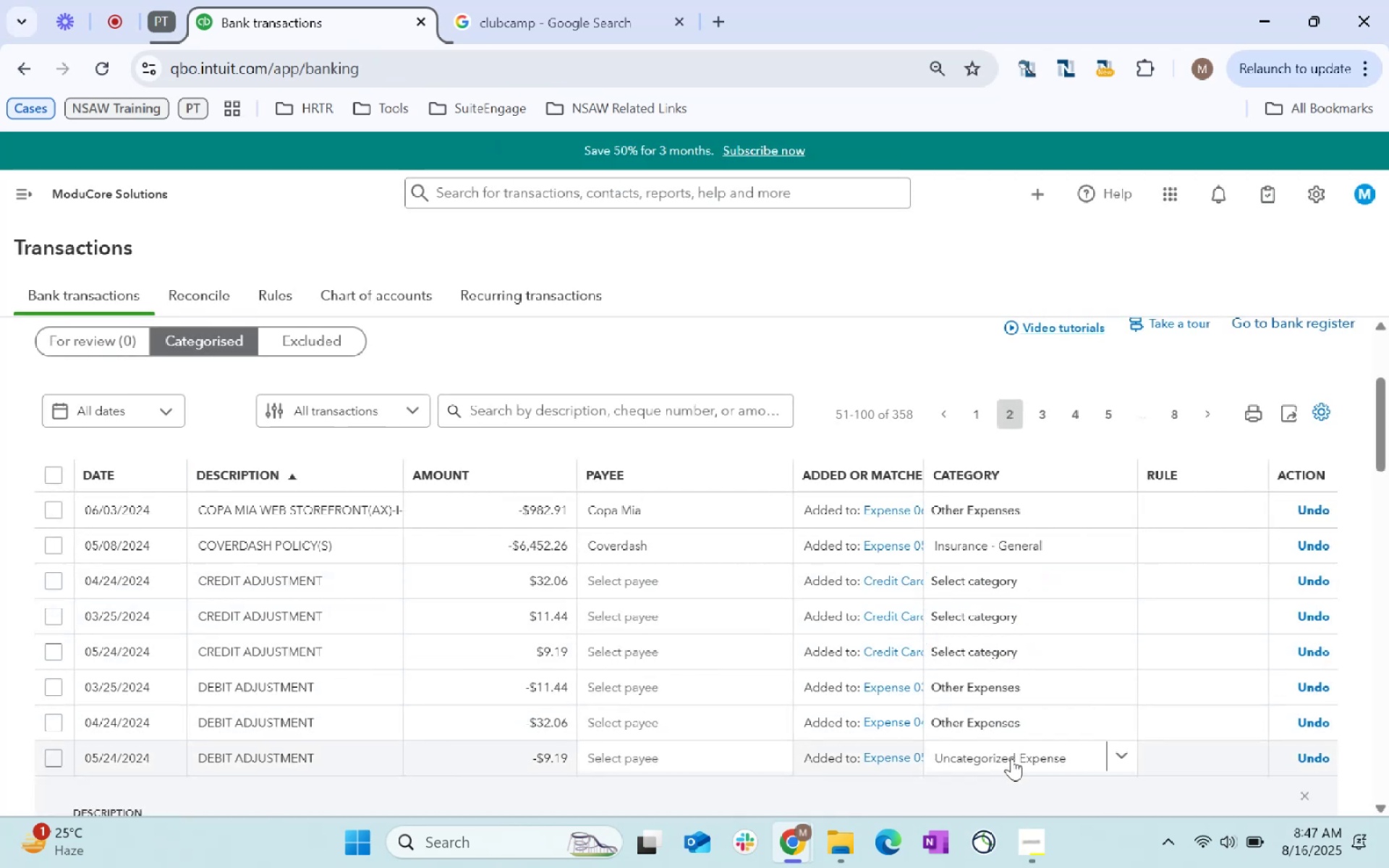 
scroll: coordinate [1044, 597], scroll_direction: down, amount: 2.0
 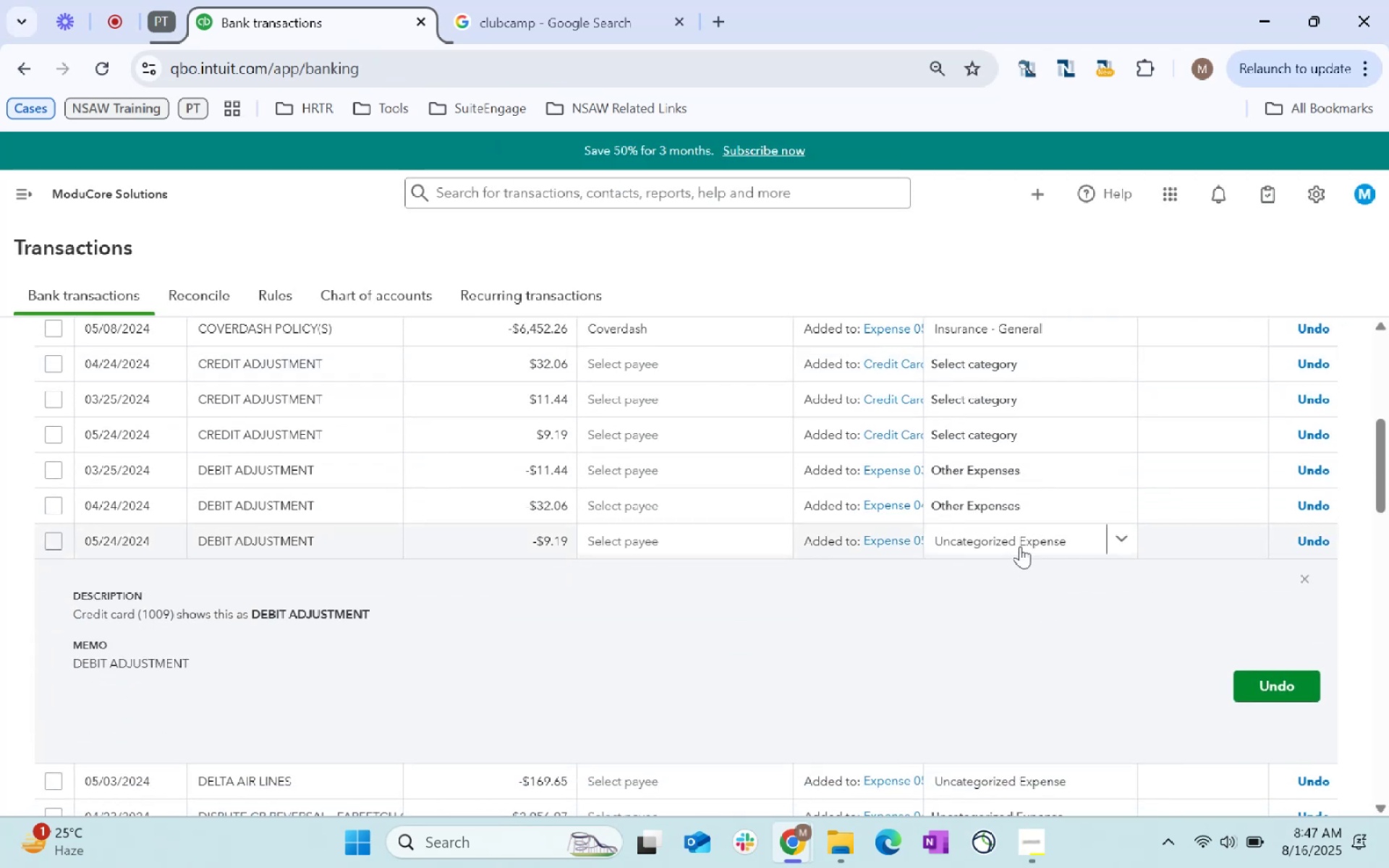 
left_click([1025, 538])
 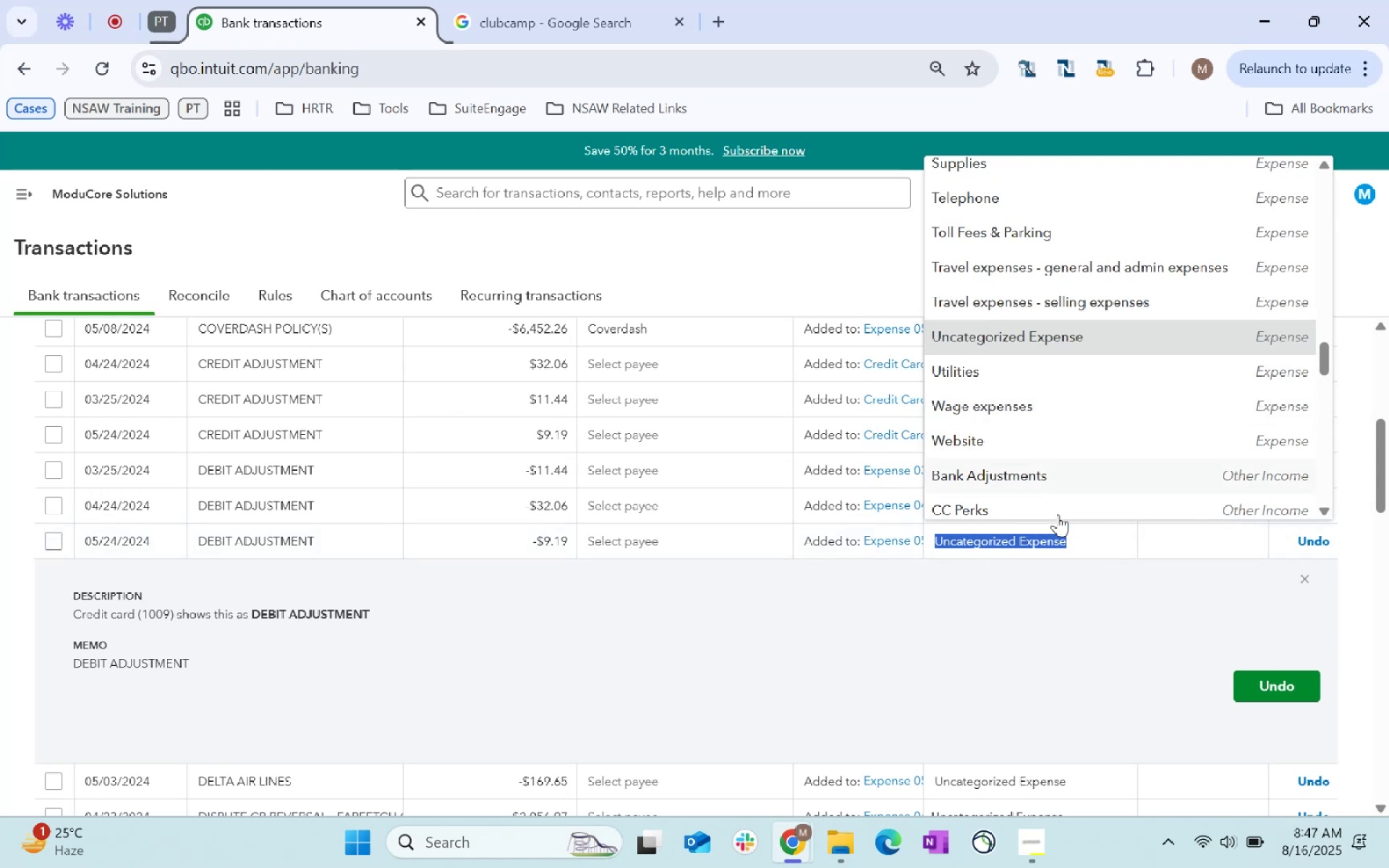 
type(other)
 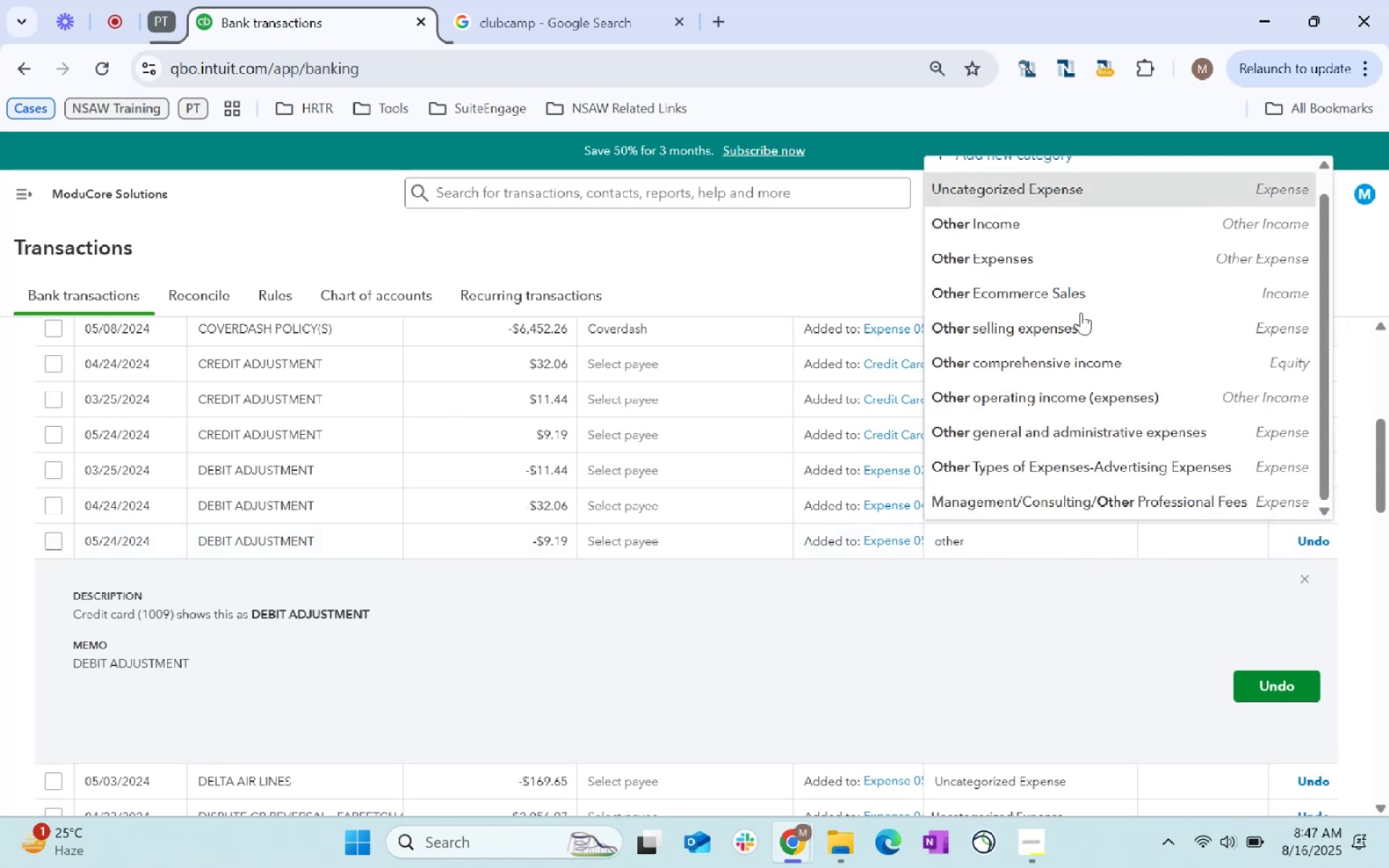 
left_click([1025, 247])
 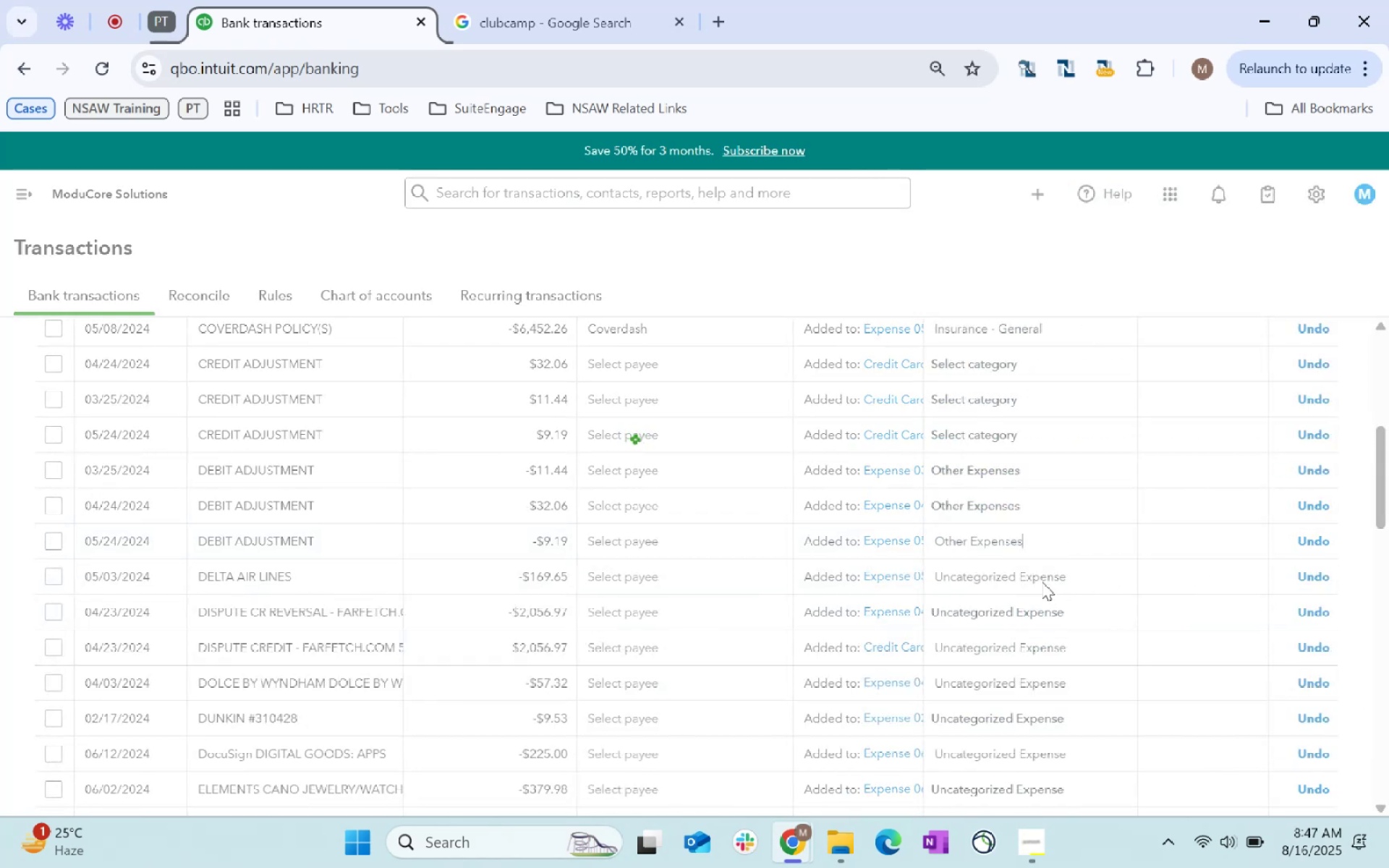 
left_click([1042, 582])
 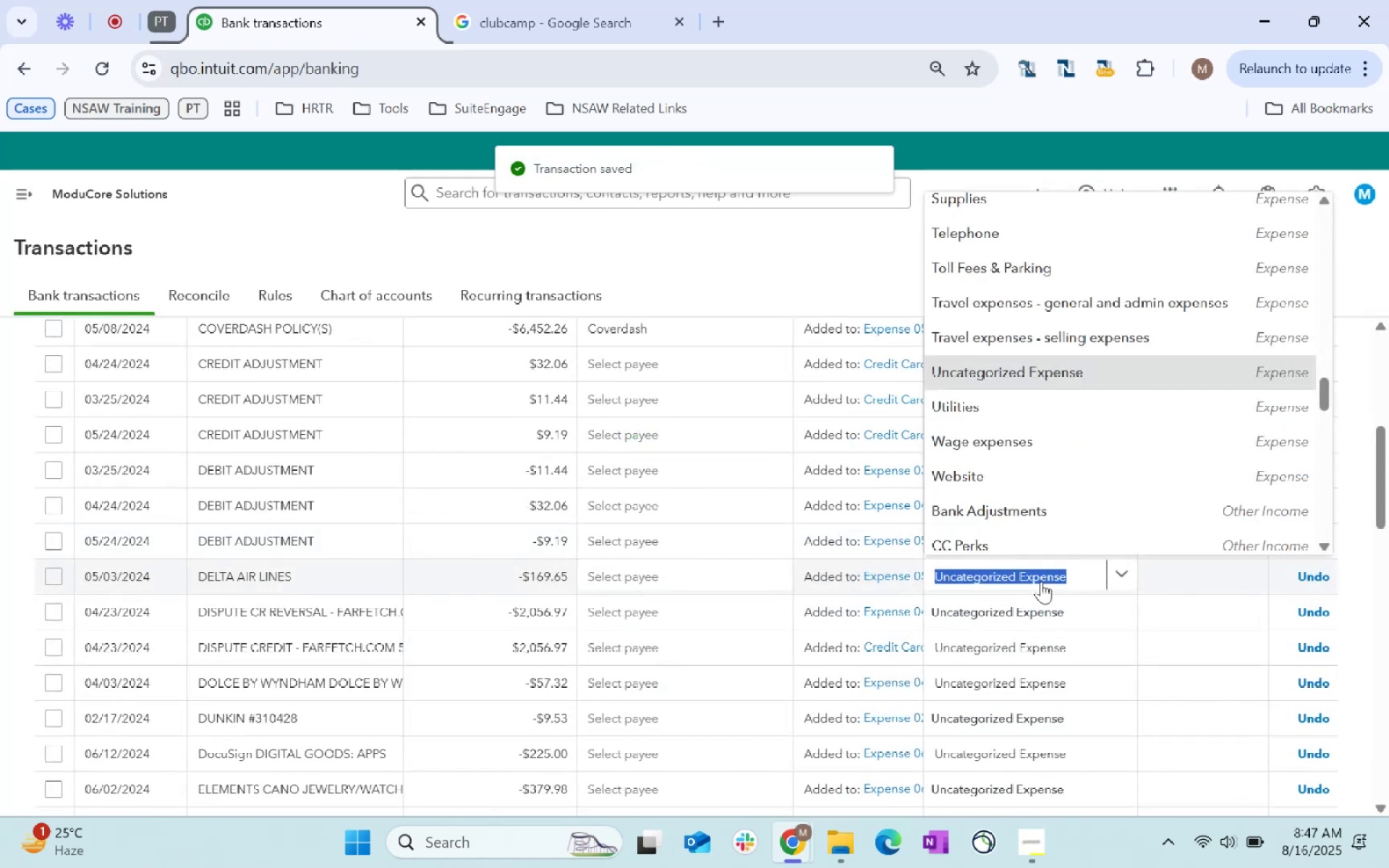 
type(airline)
 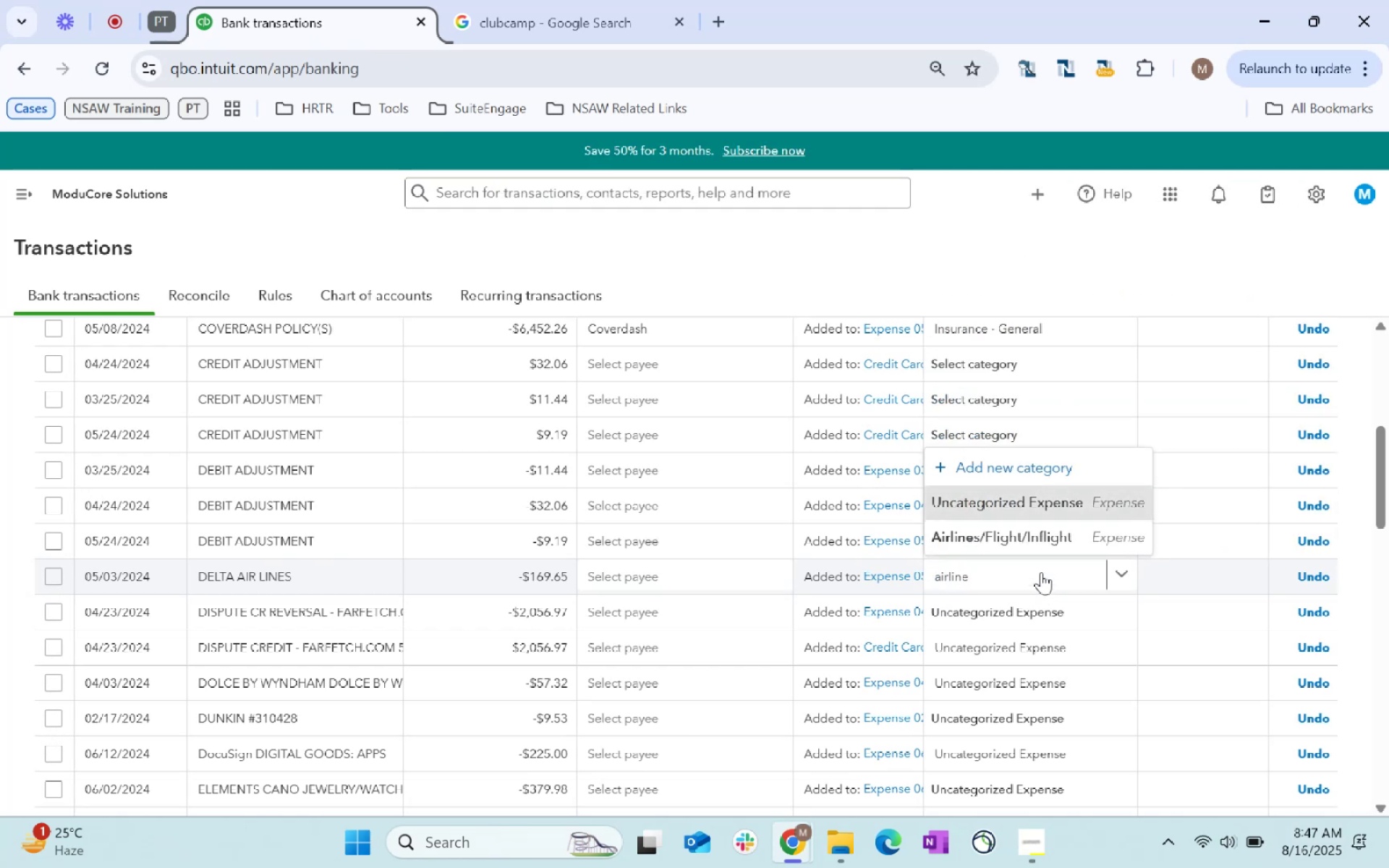 
left_click([1018, 541])
 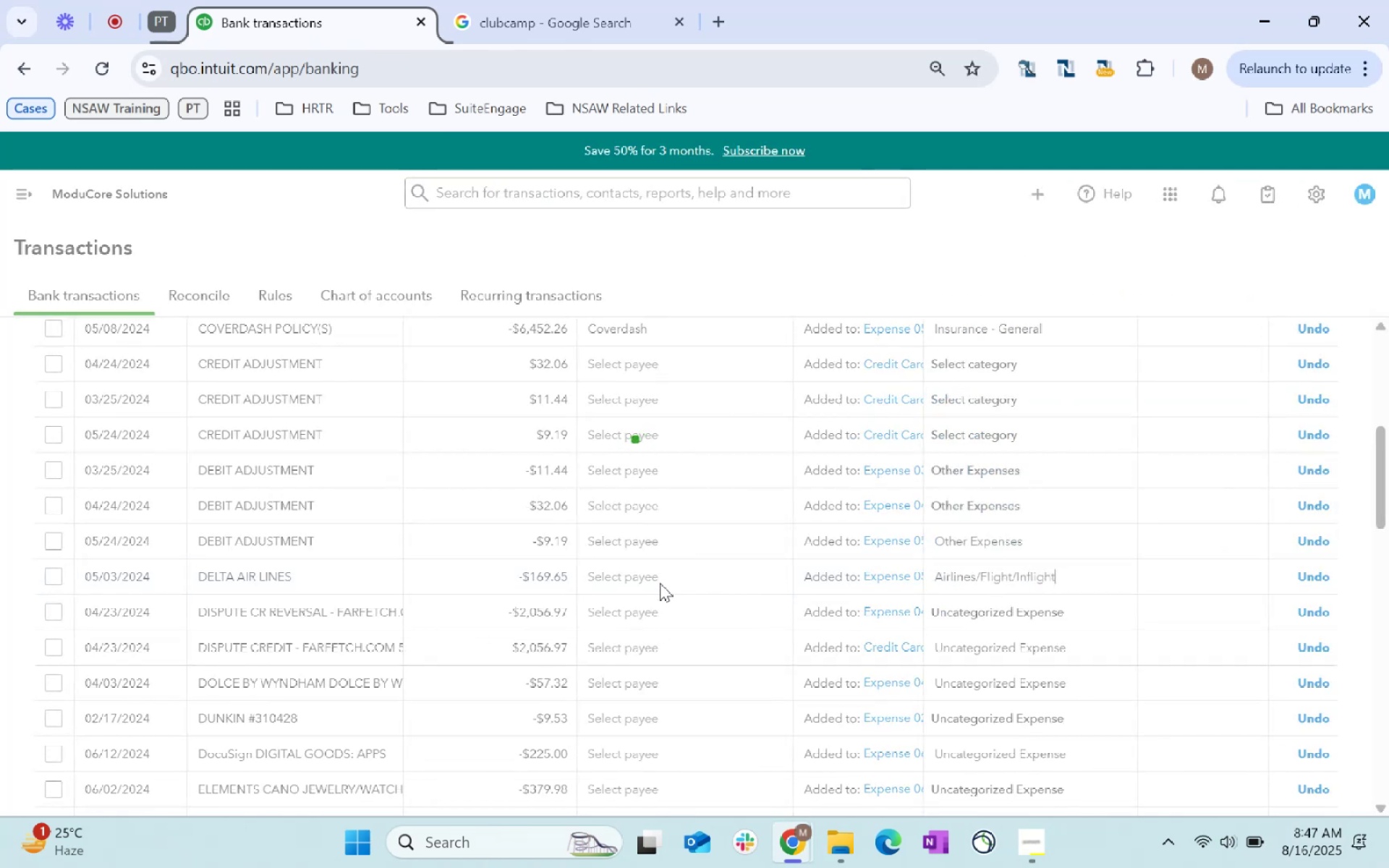 
left_click([660, 583])
 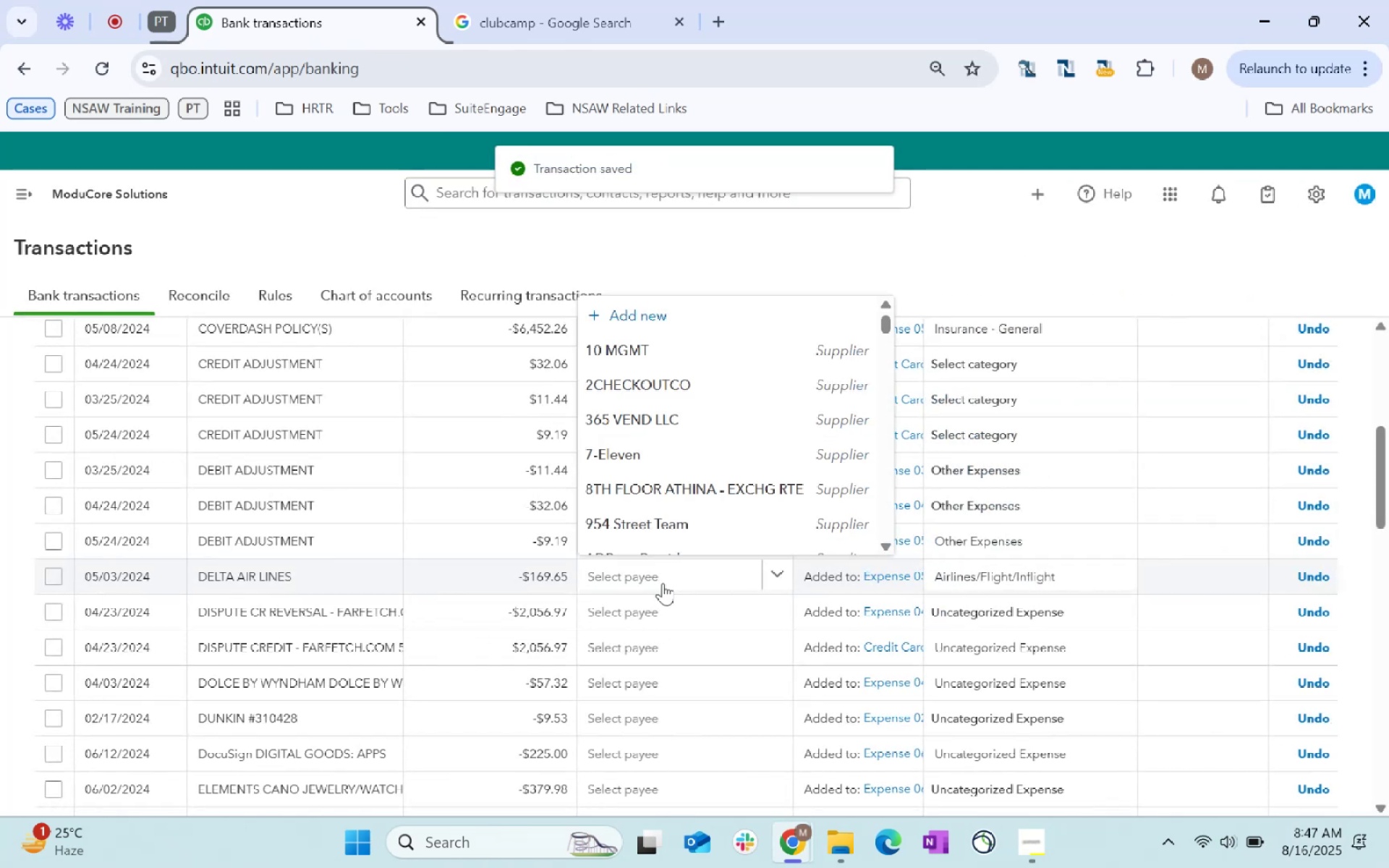 
type(delta)
 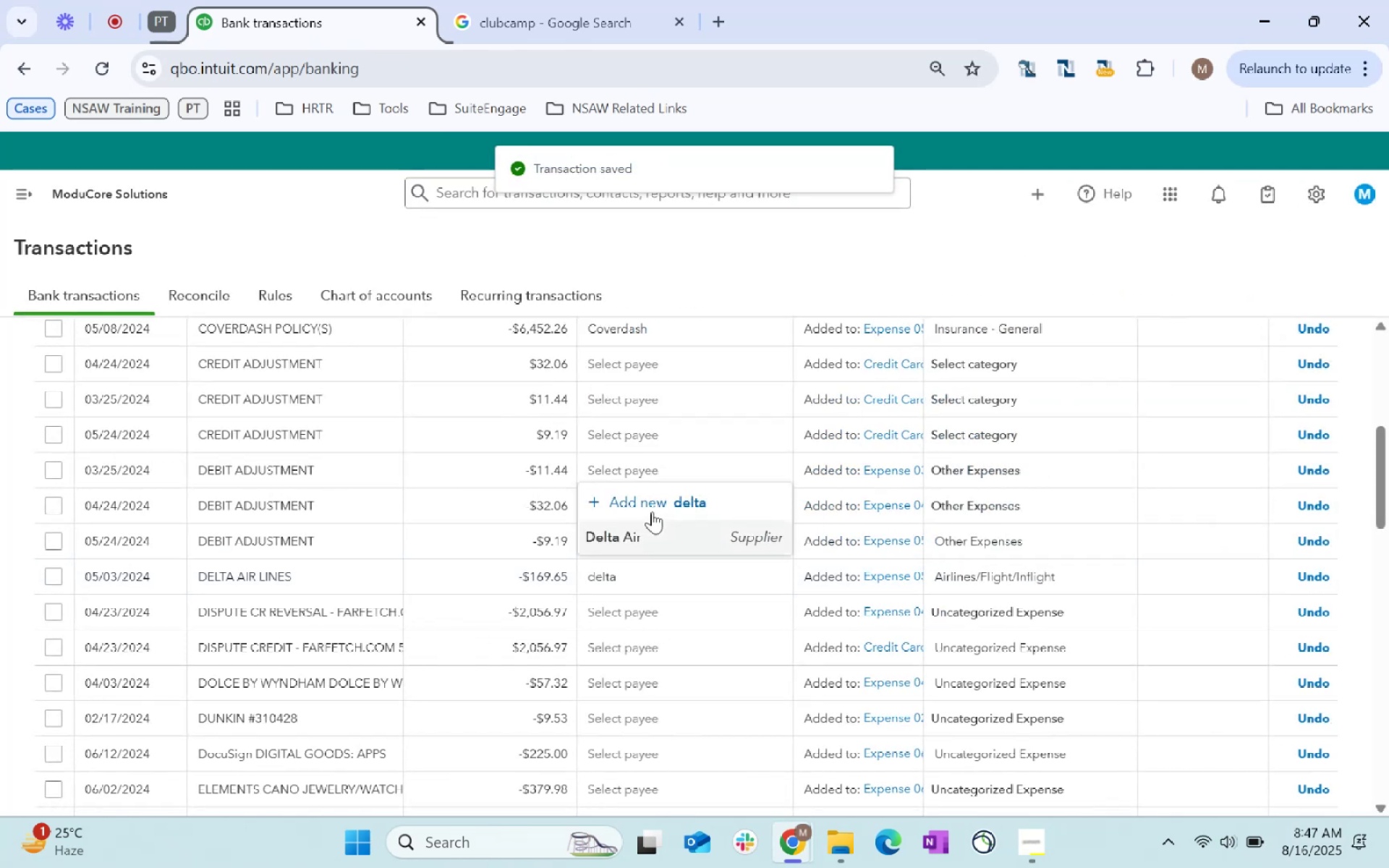 
left_click([649, 540])
 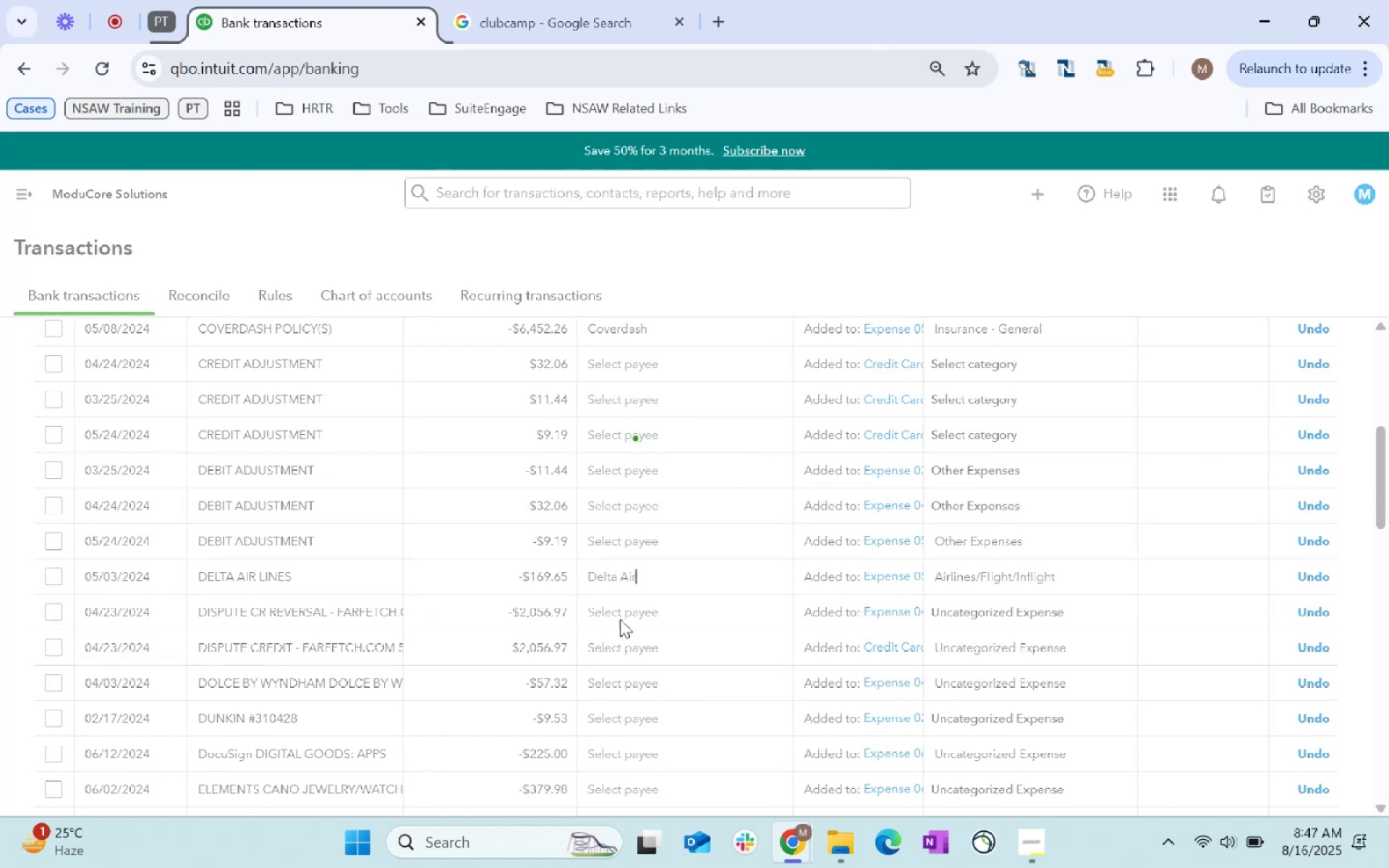 
left_click([650, 624])
 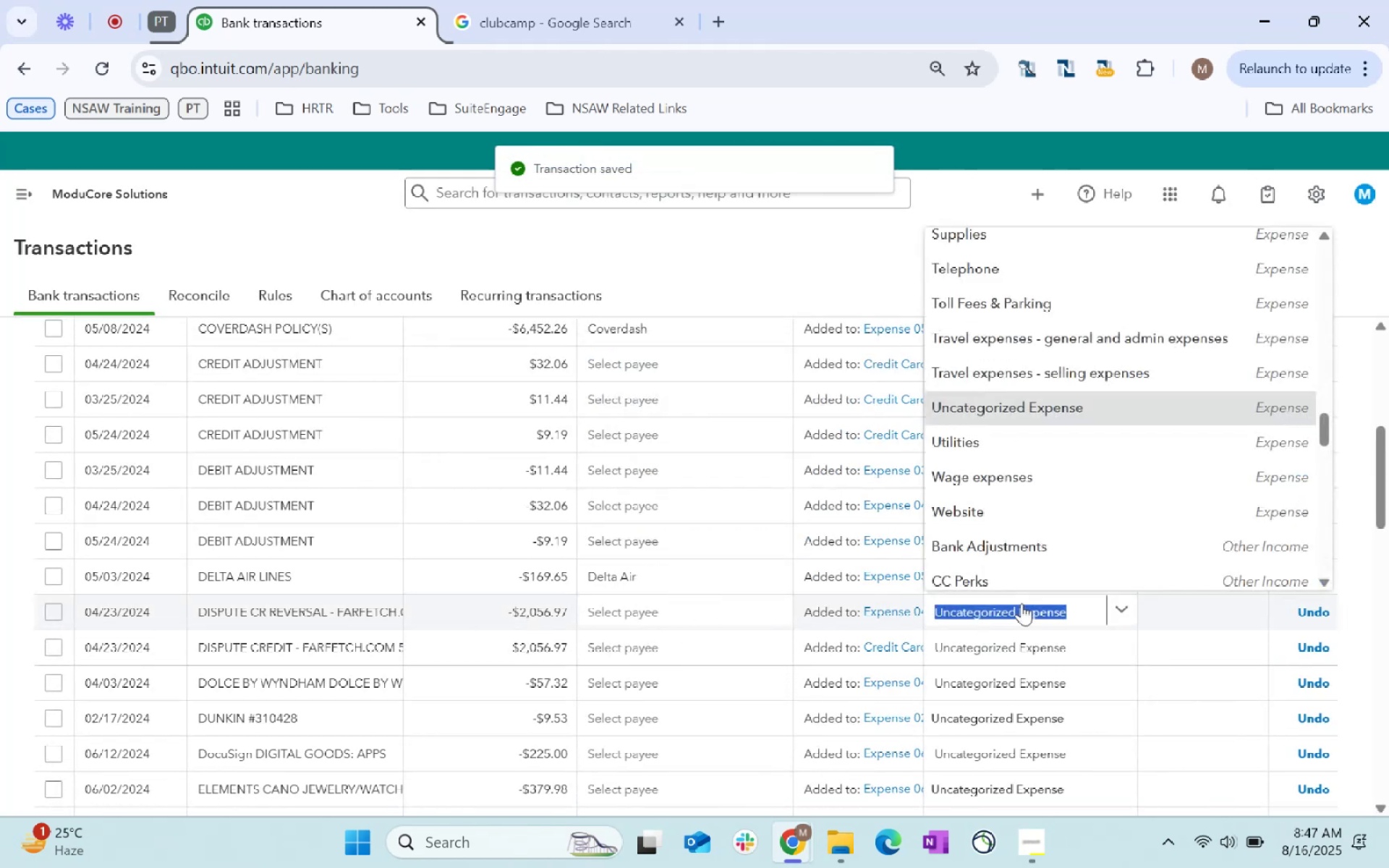 
type(Dispute)
 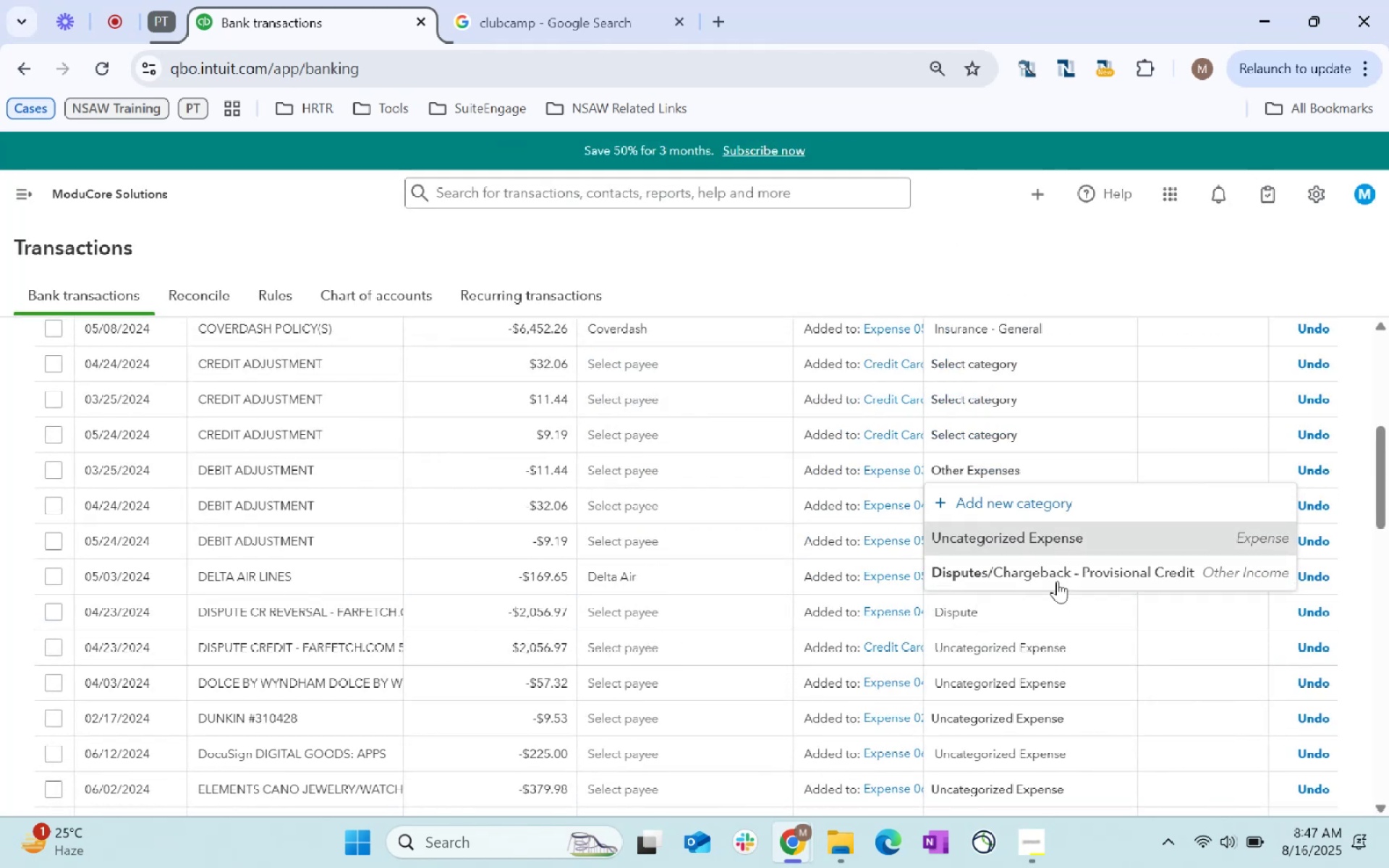 
left_click([1072, 564])
 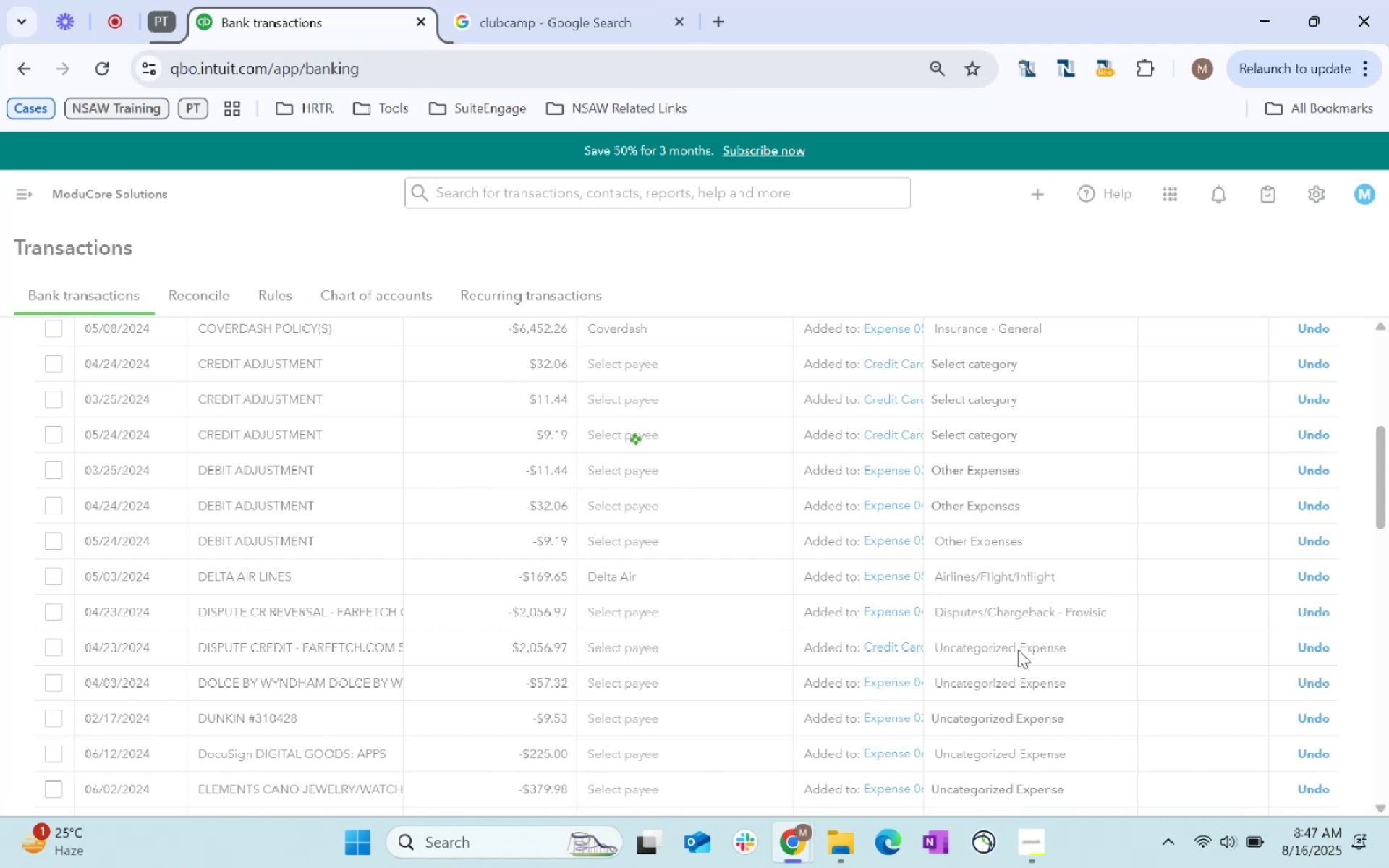 
left_click([1018, 650])
 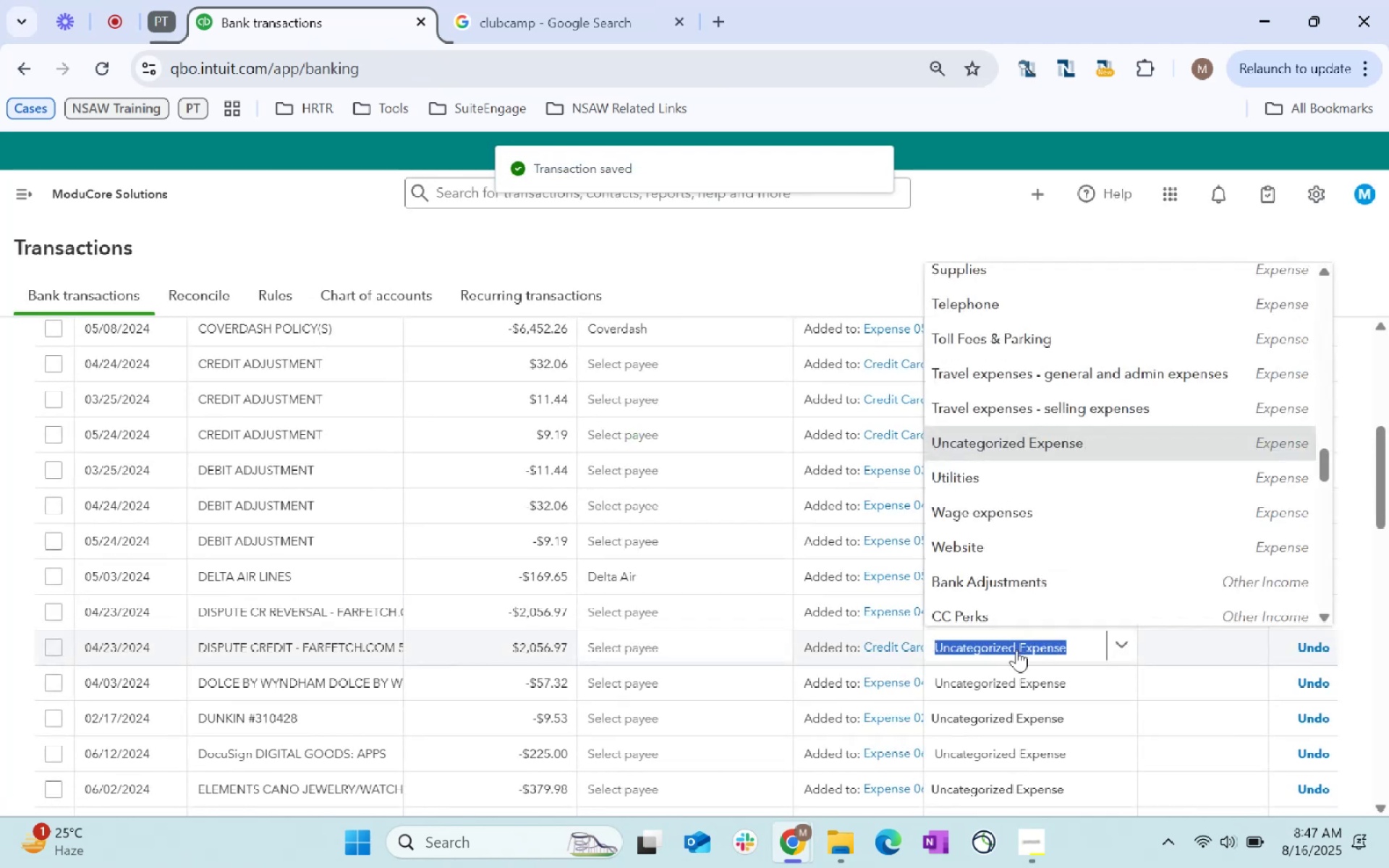 
type(disput)
 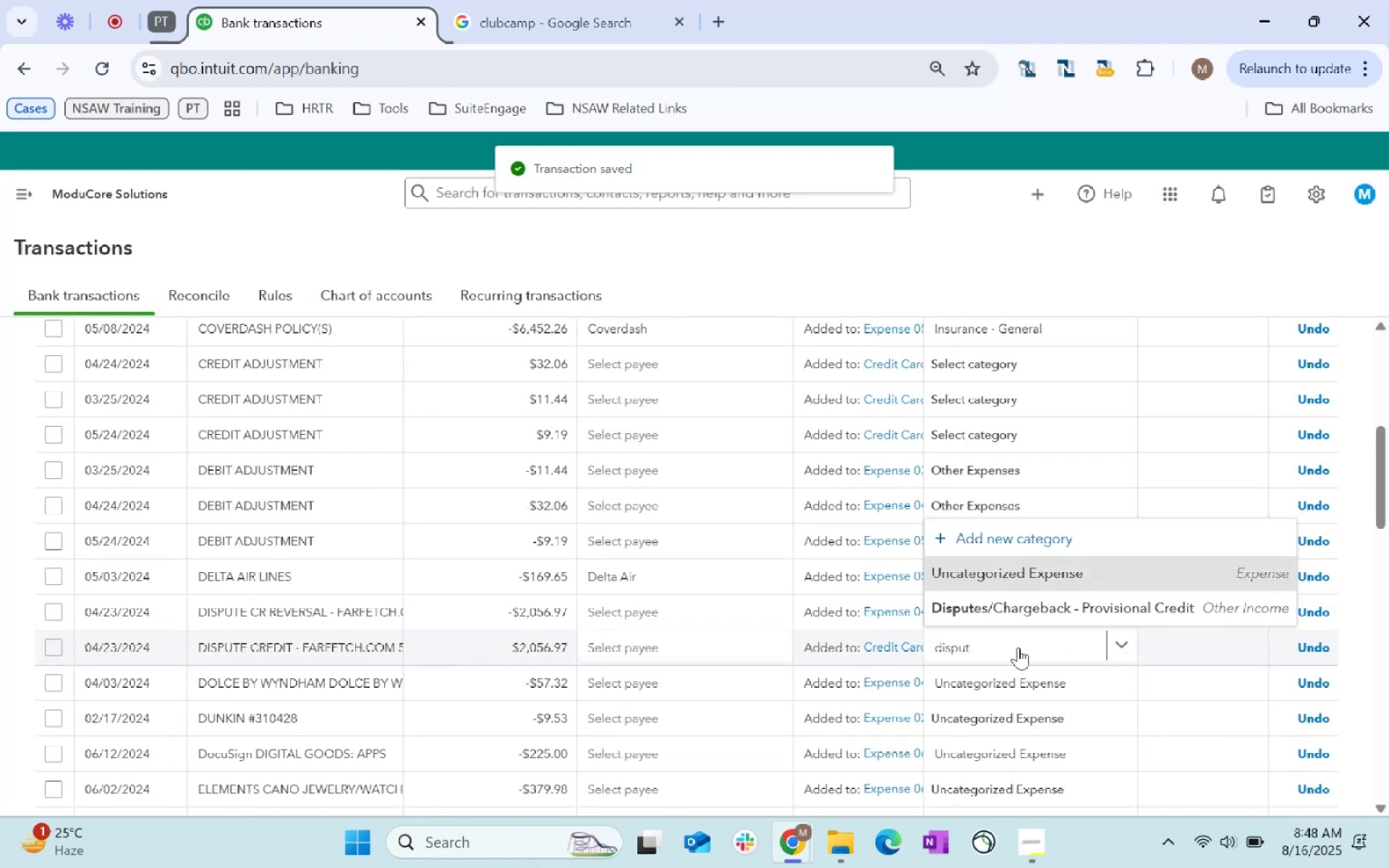 
left_click([1032, 614])
 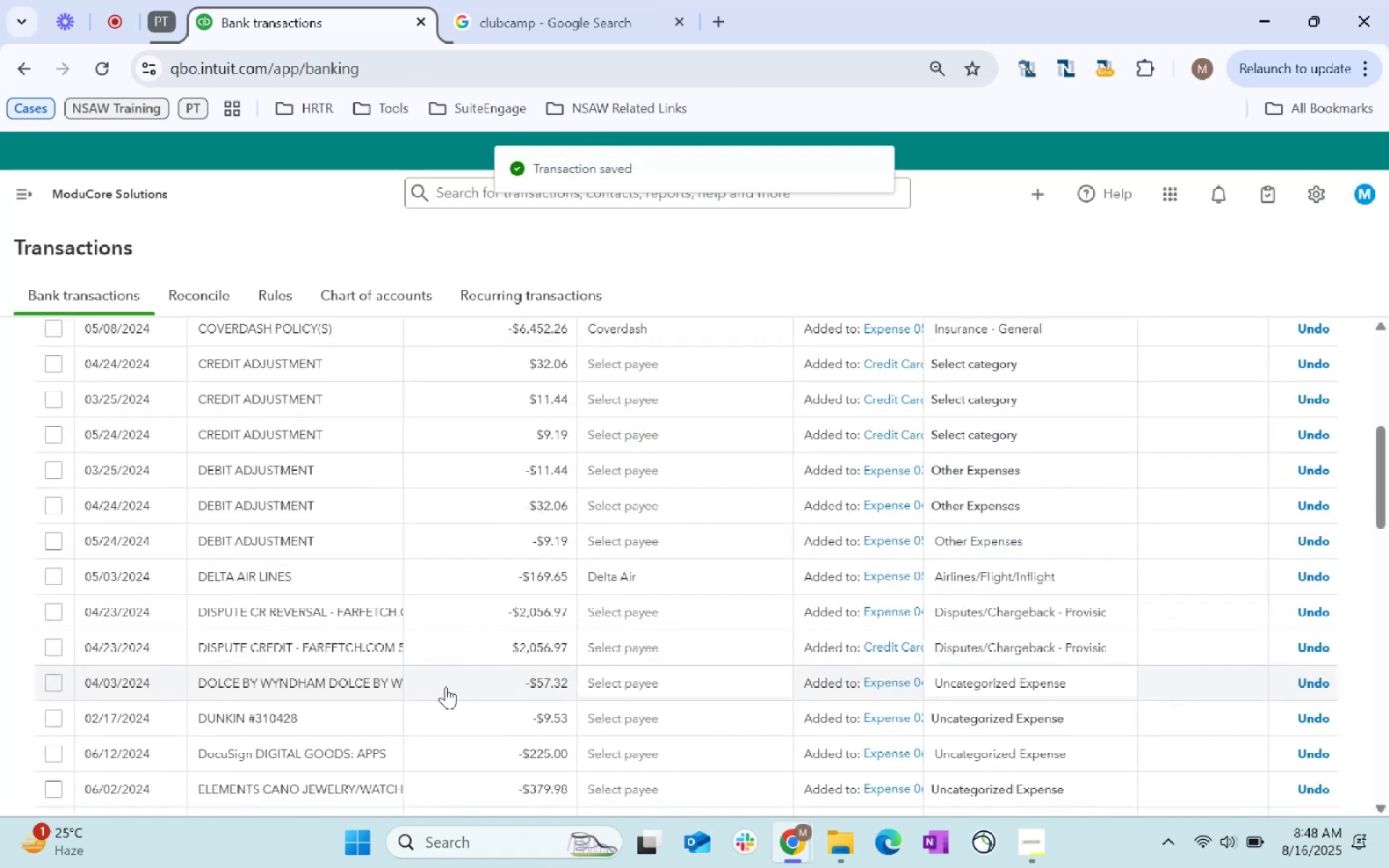 
left_click([1007, 684])
 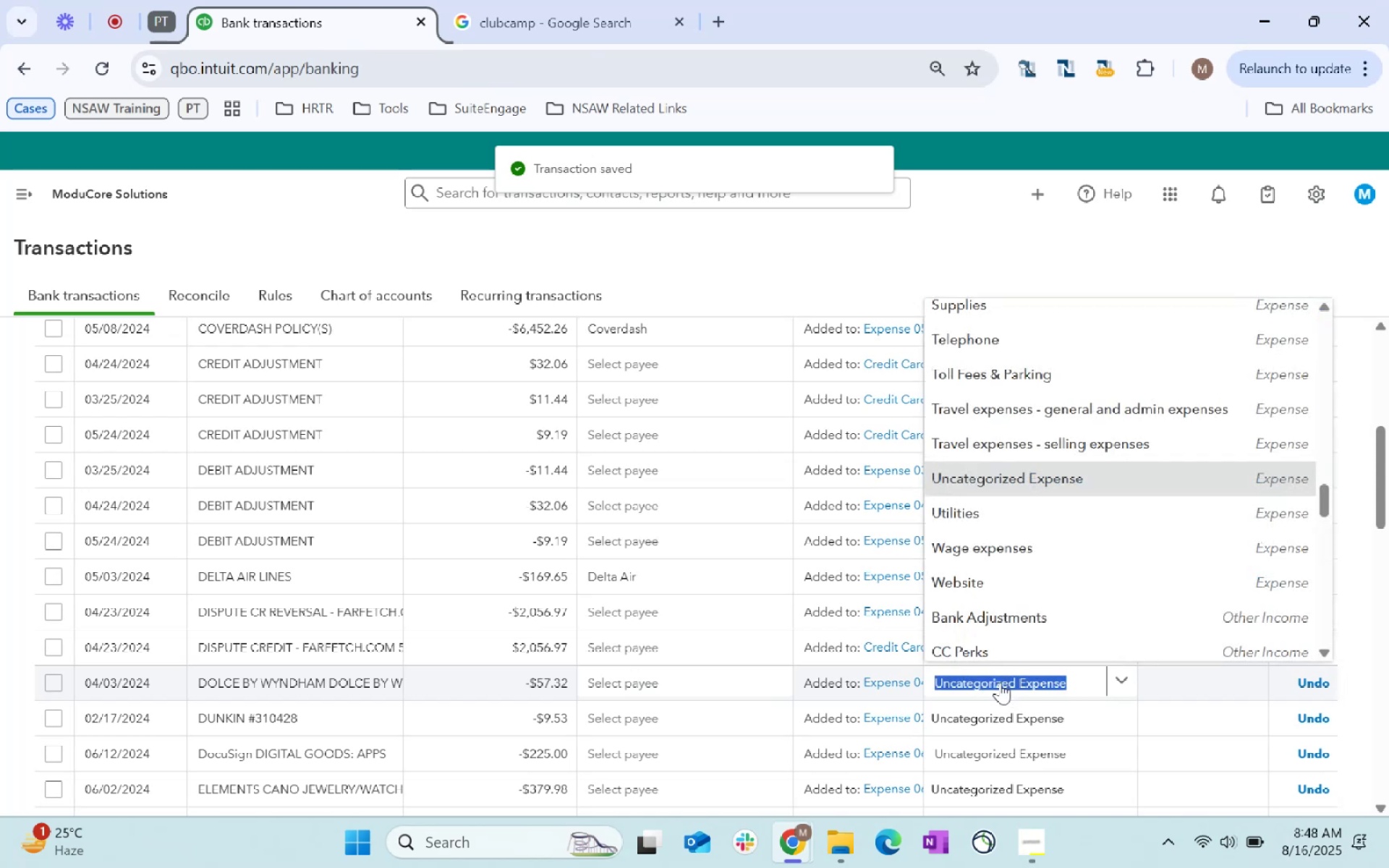 
type(clothing)
 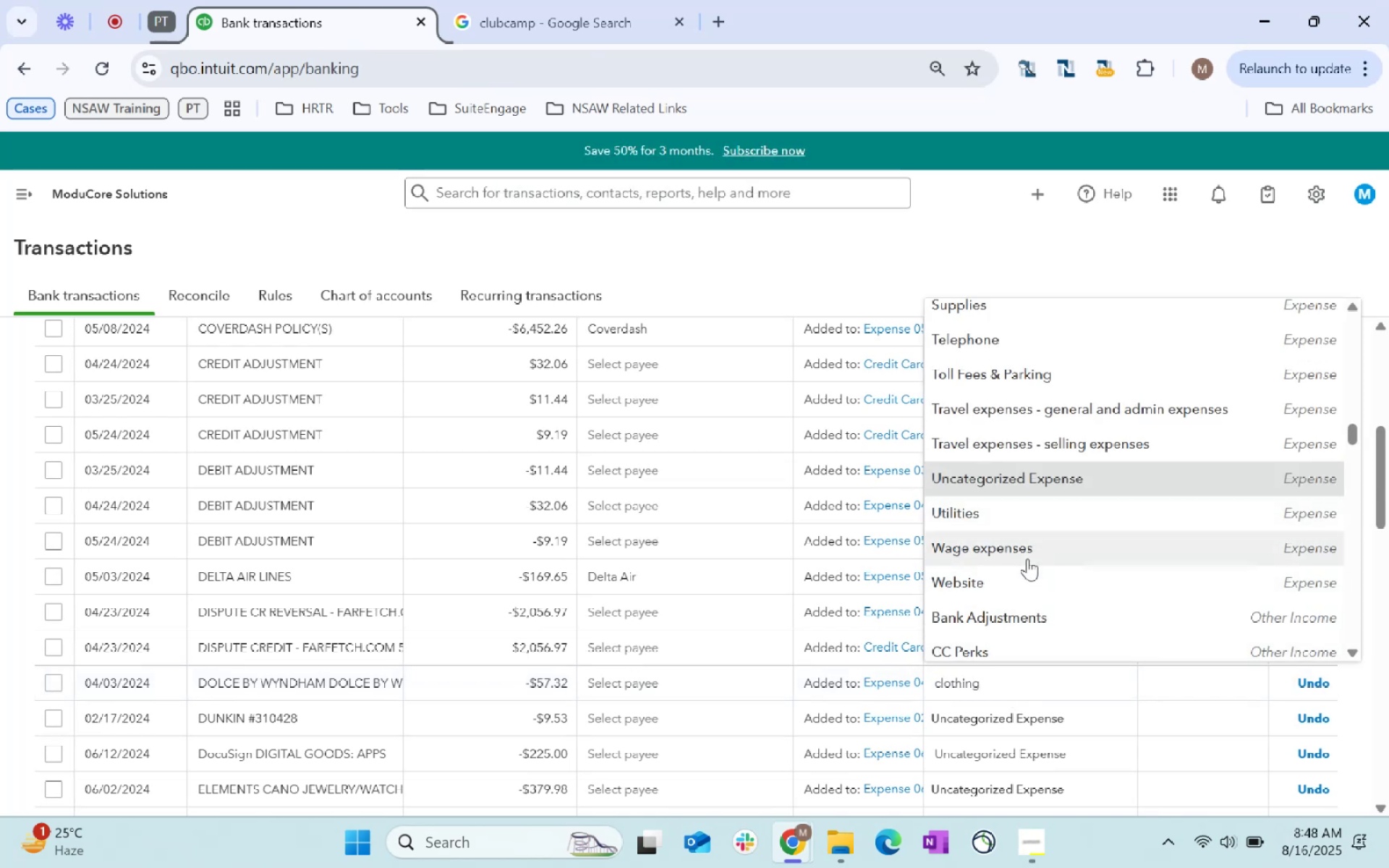 
wait(5.13)
 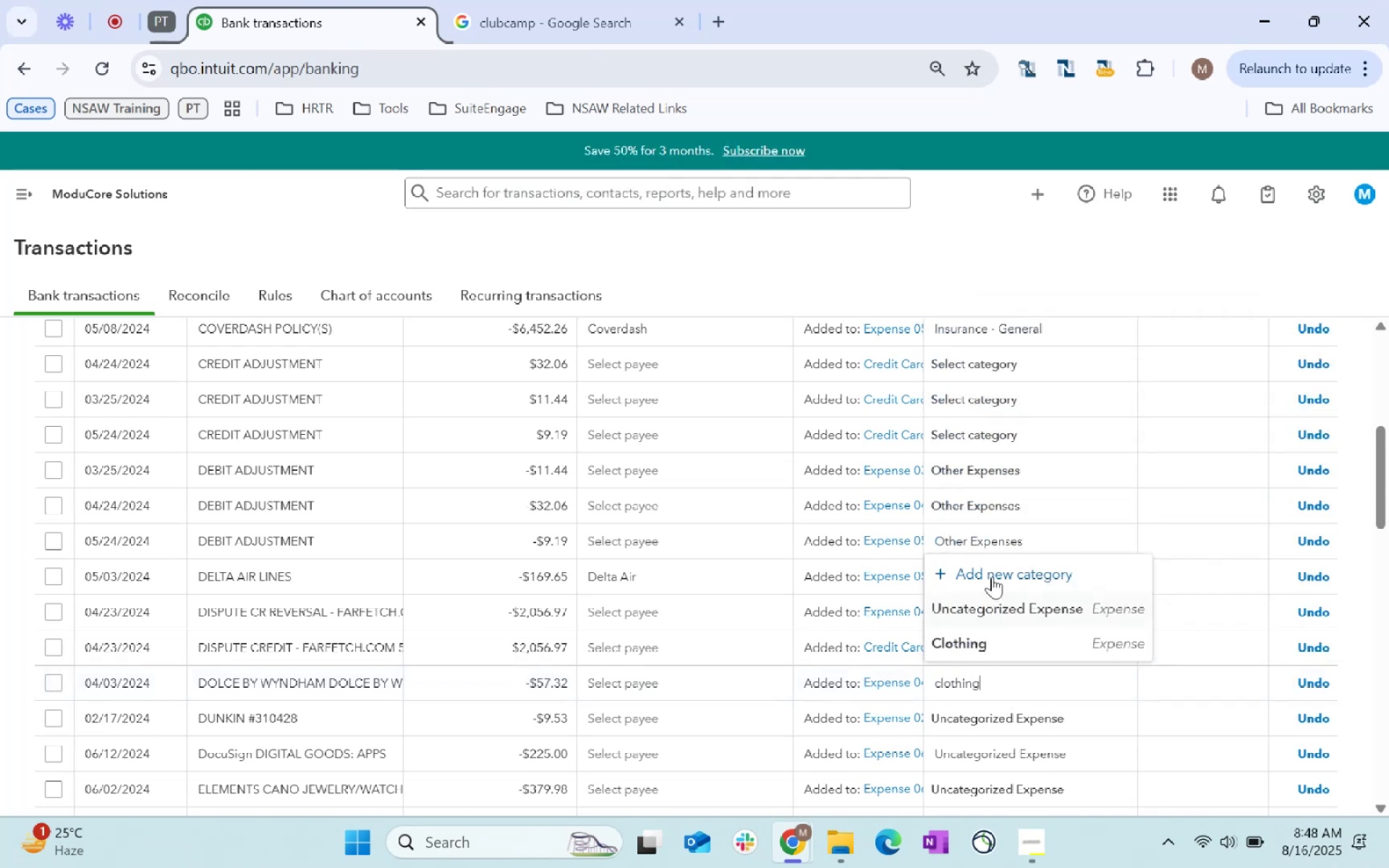 
scroll: coordinate [1063, 544], scroll_direction: down, amount: 4.0
 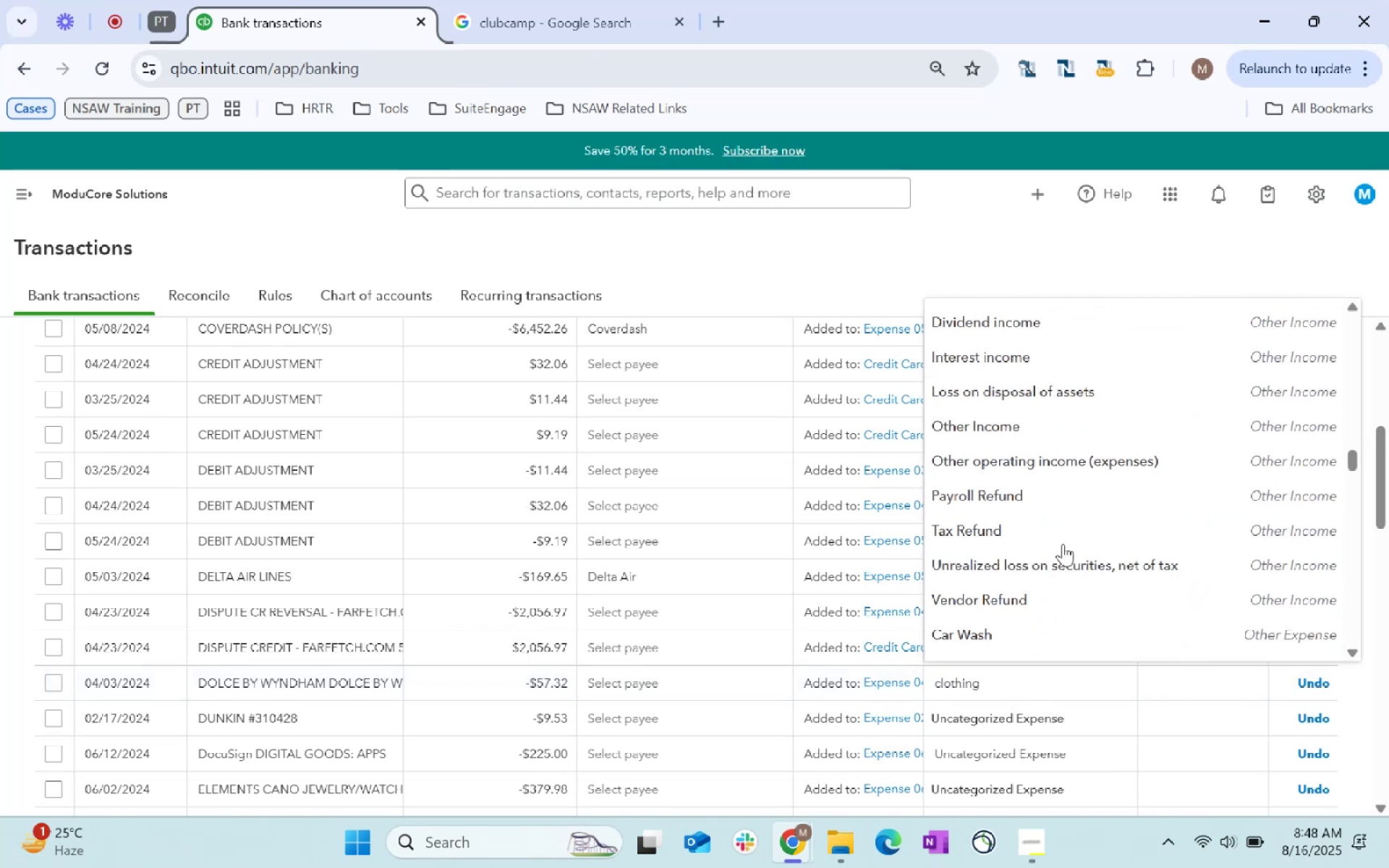 
scroll: coordinate [1079, 541], scroll_direction: up, amount: 39.0
 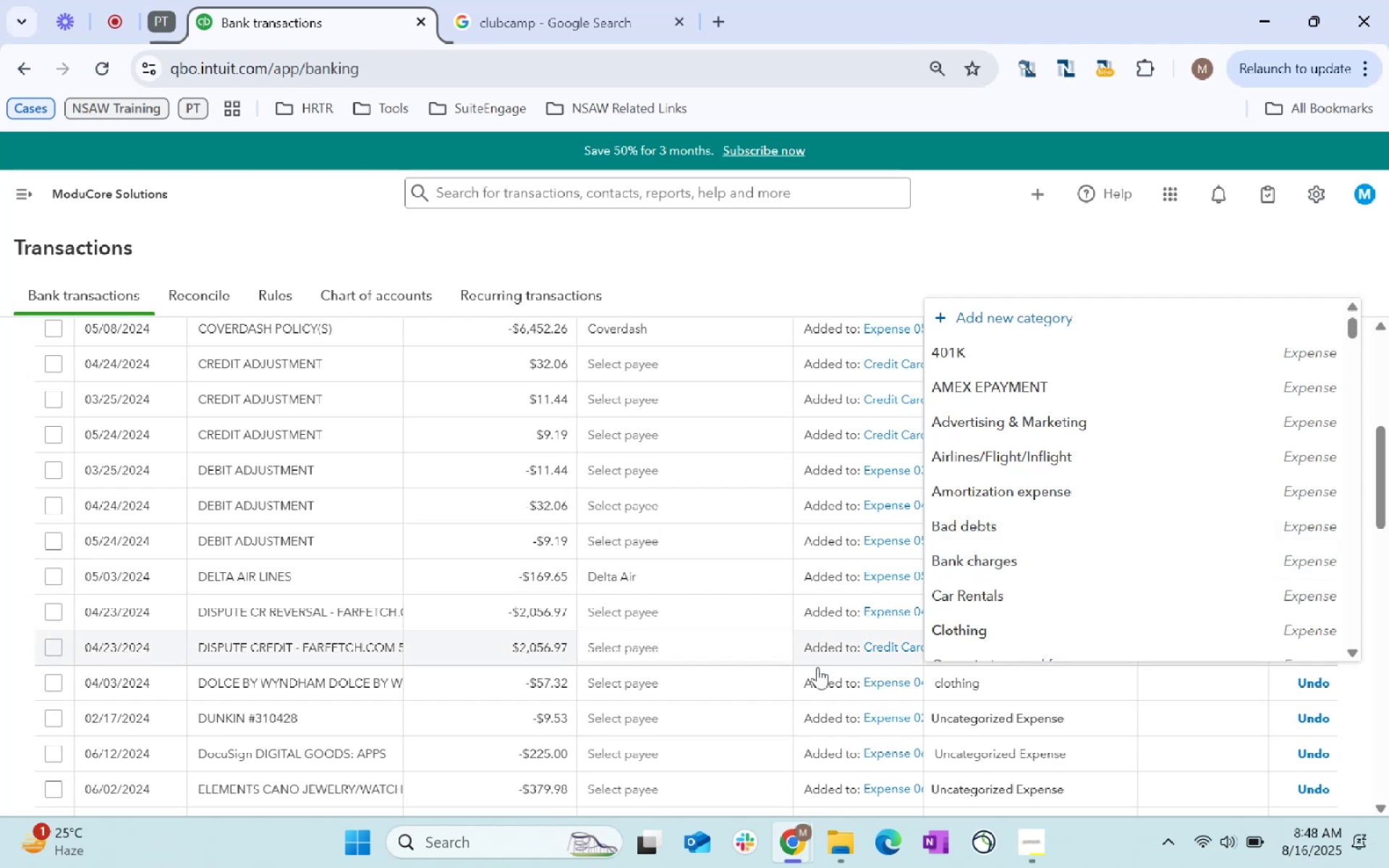 
left_click([1021, 629])
 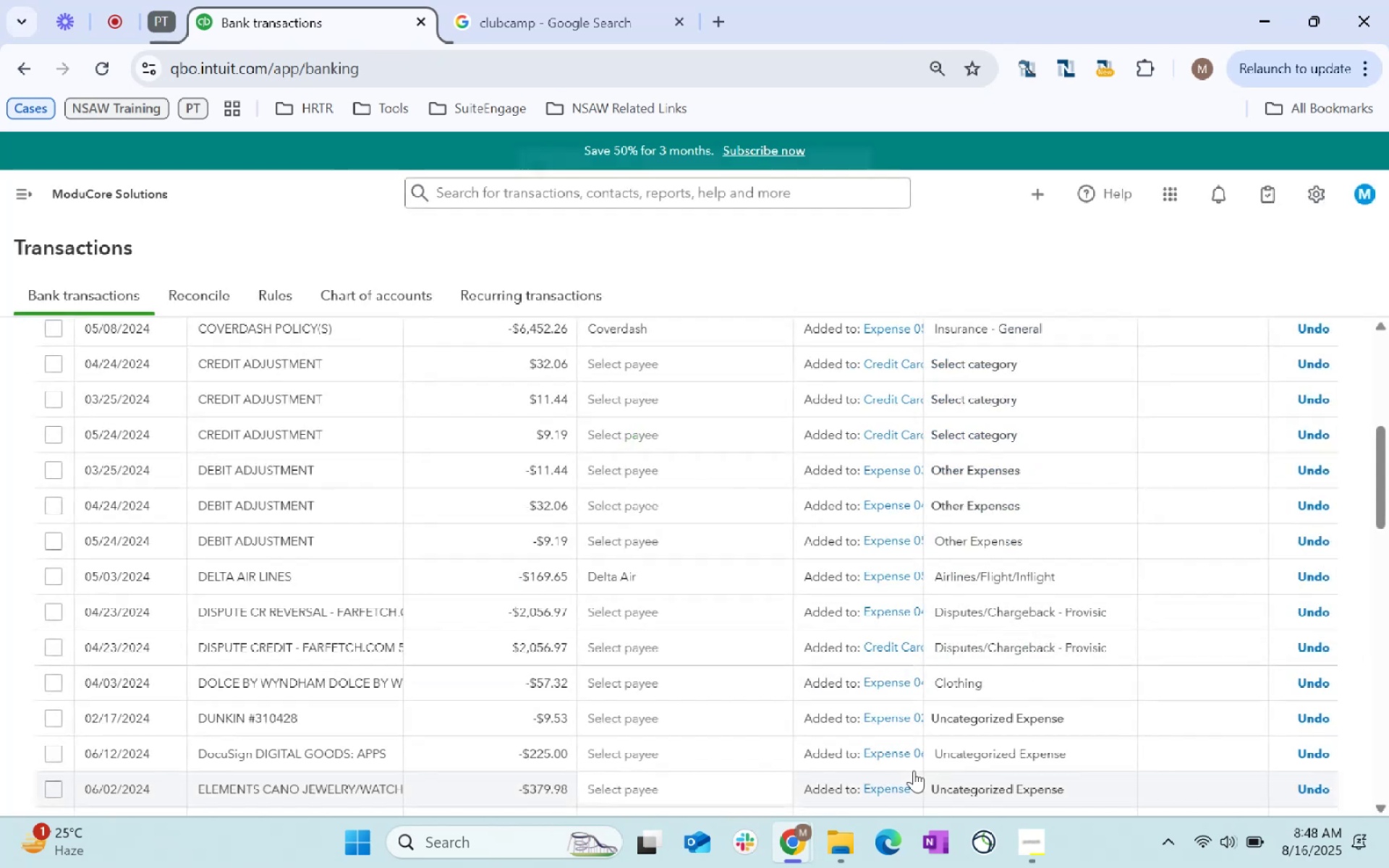 
left_click([664, 728])
 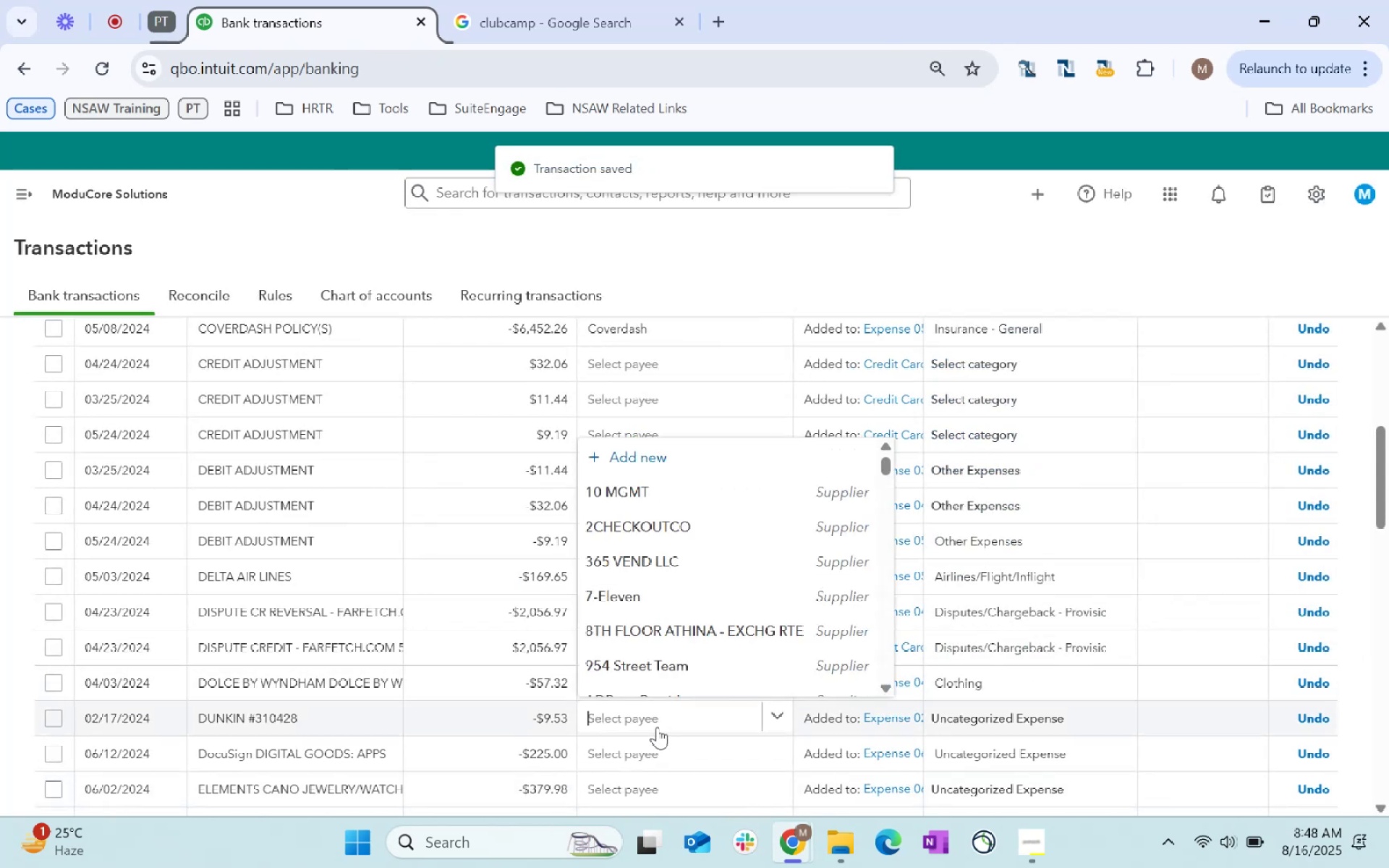 
type(DUnkin)
 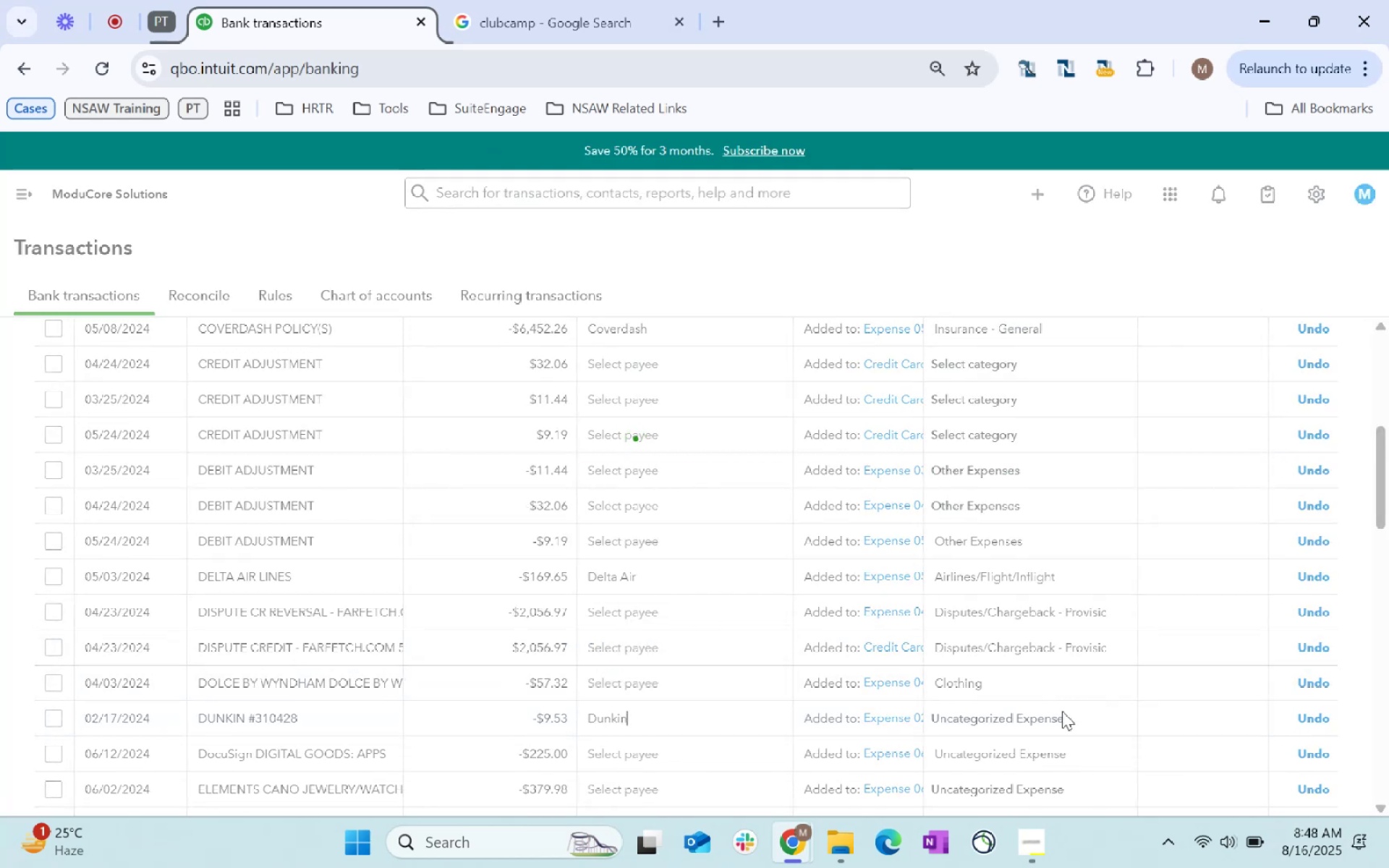 
wait(5.8)
 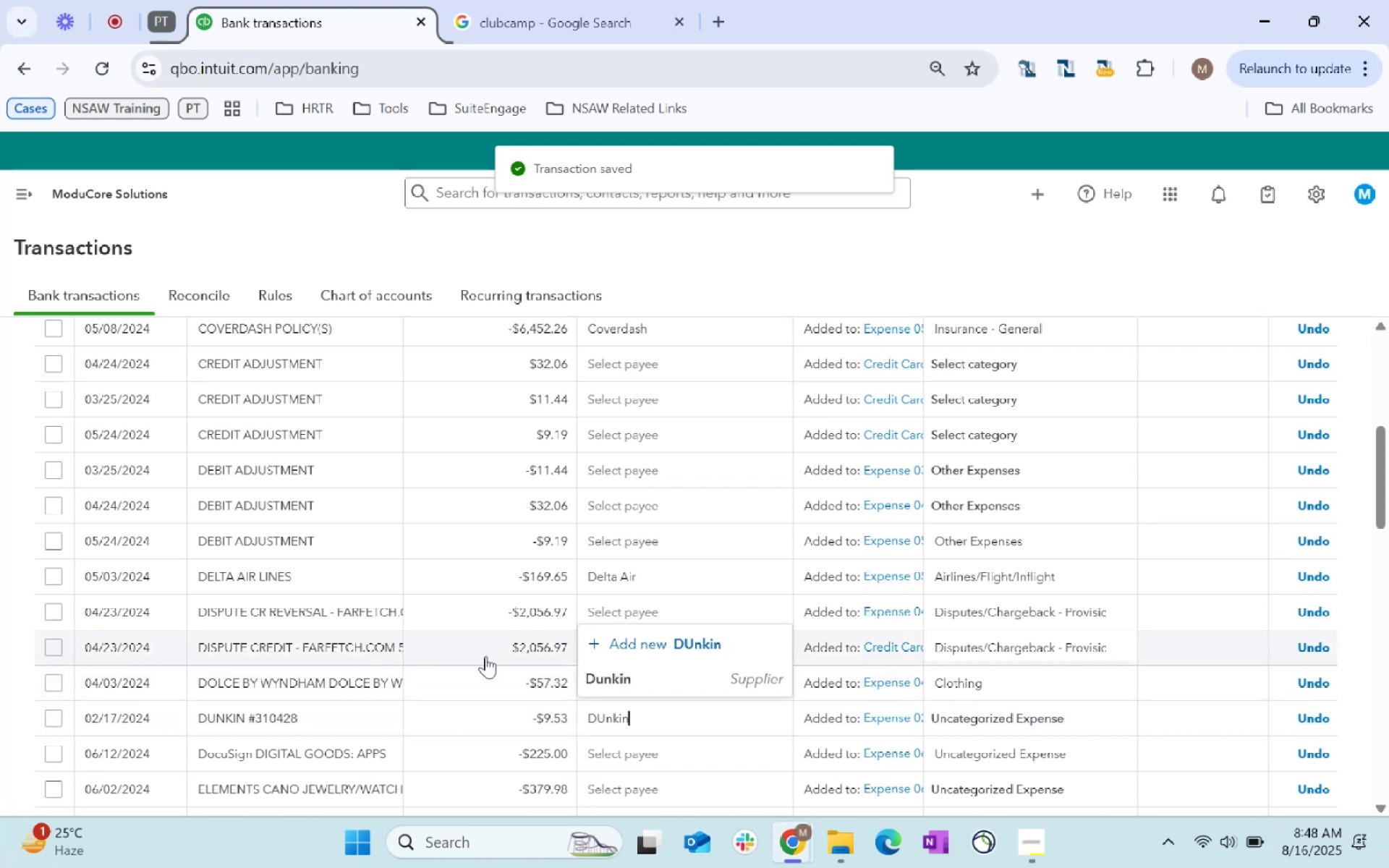 
left_click([1062, 711])
 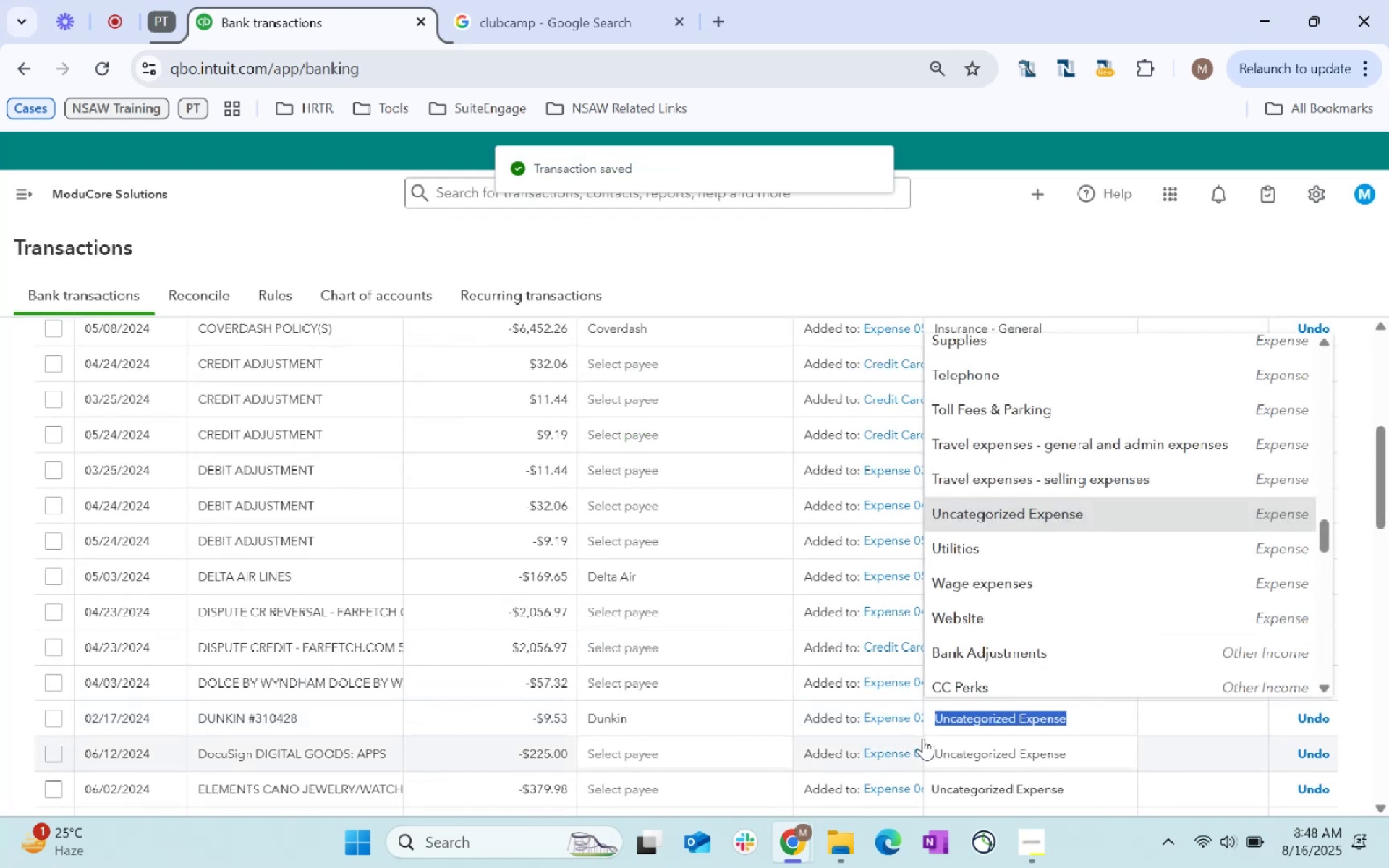 
type(staff)
key(Tab)
 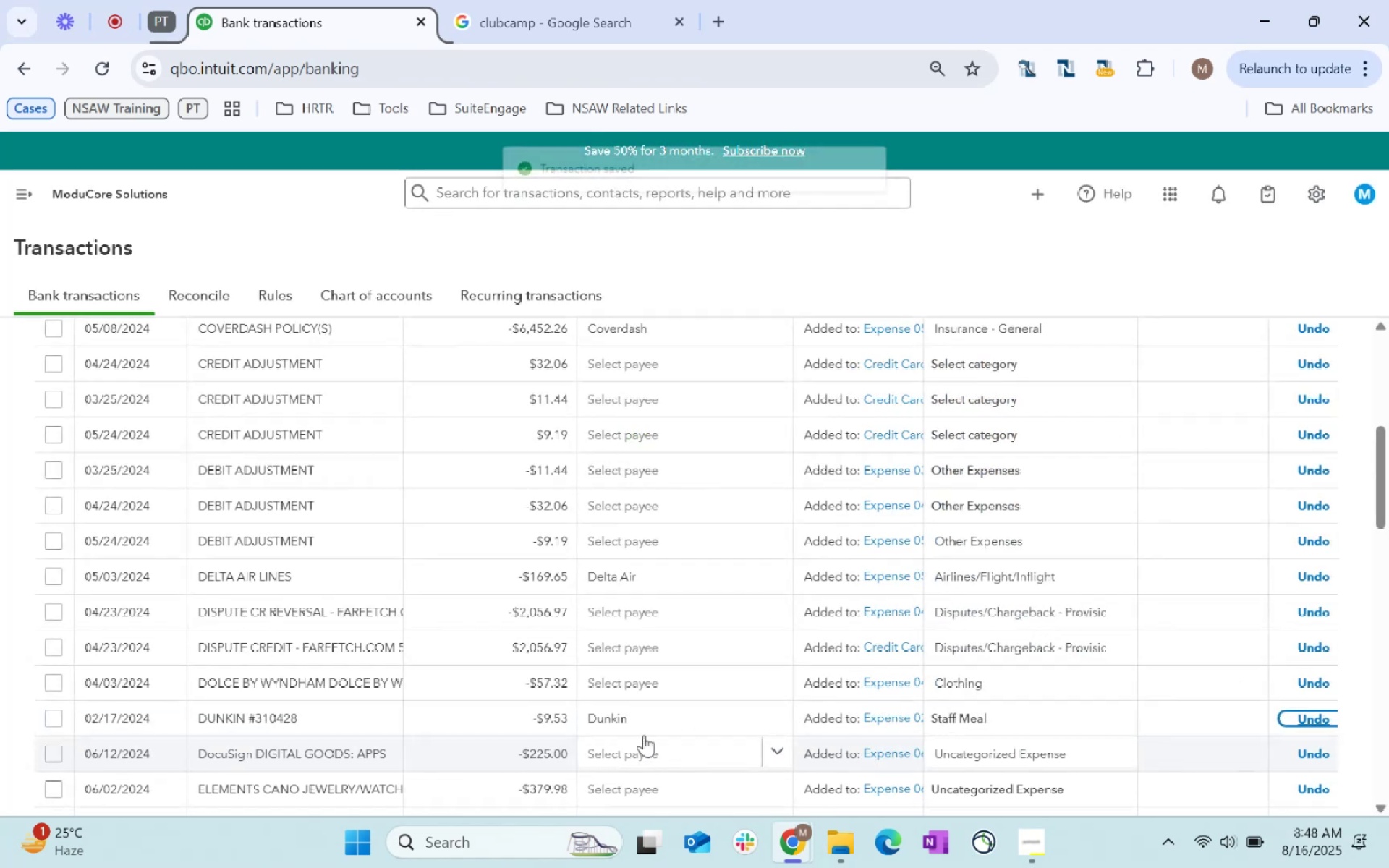 
left_click([998, 433])
 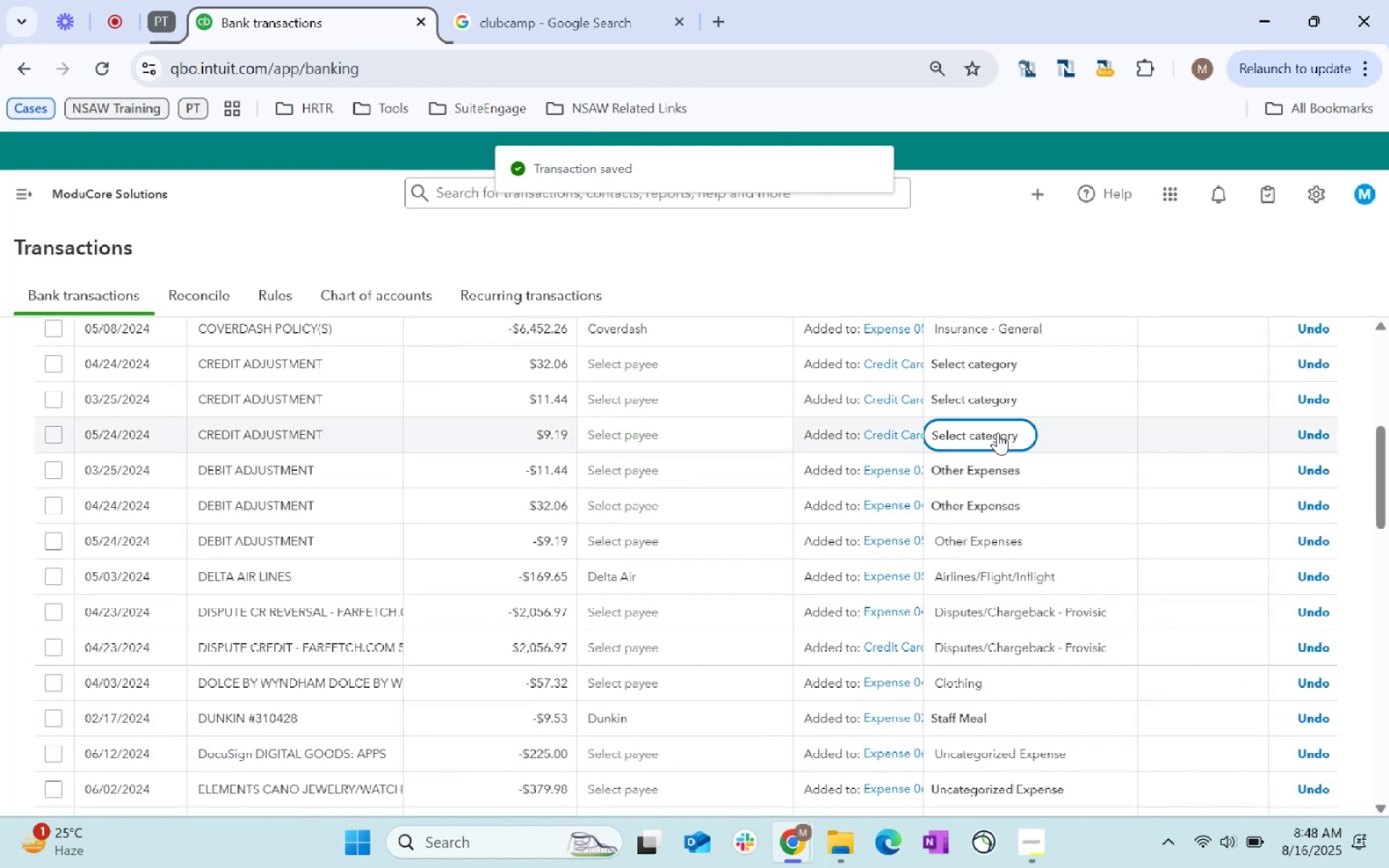 
double_click([997, 433])
 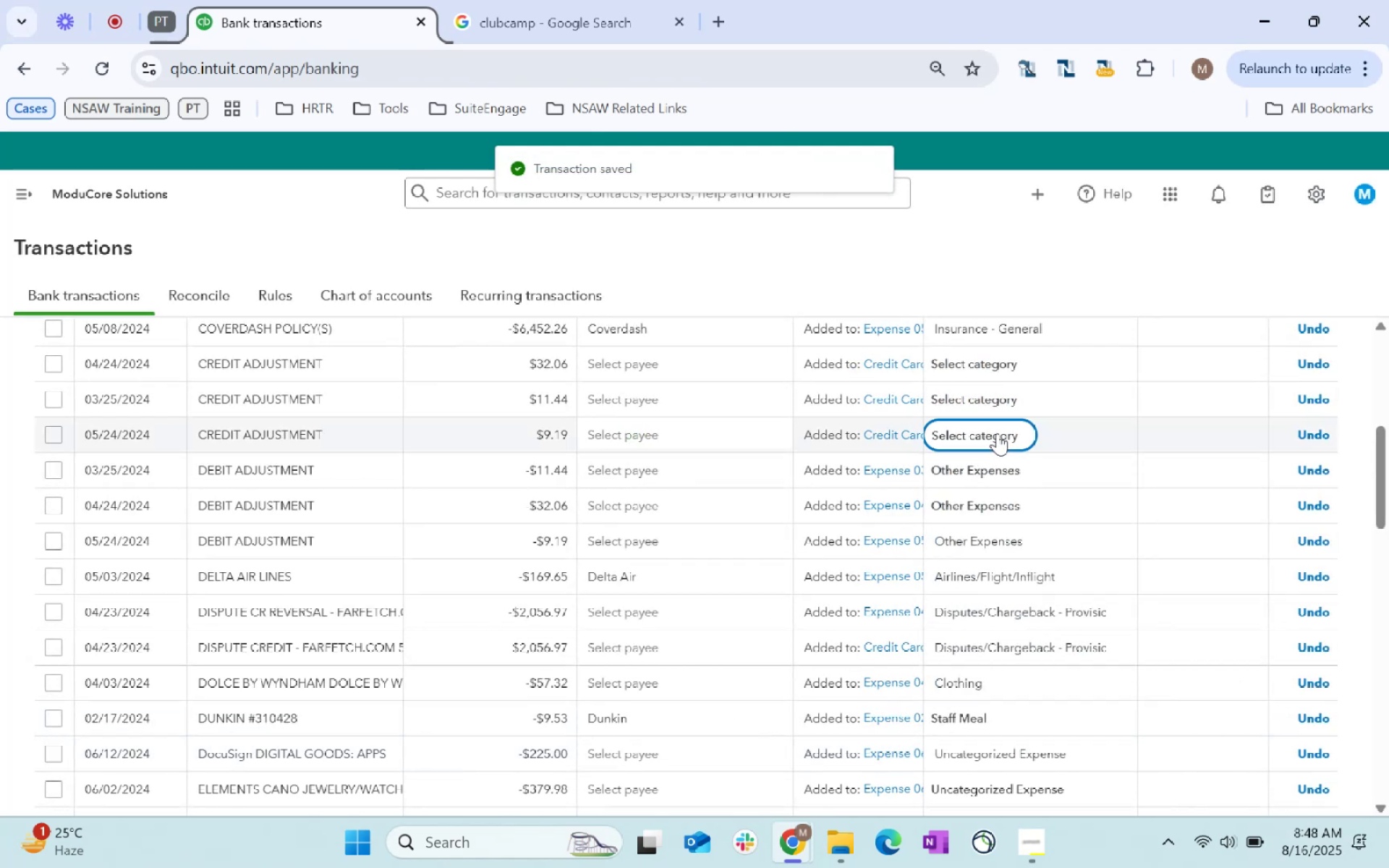 
triple_click([997, 433])
 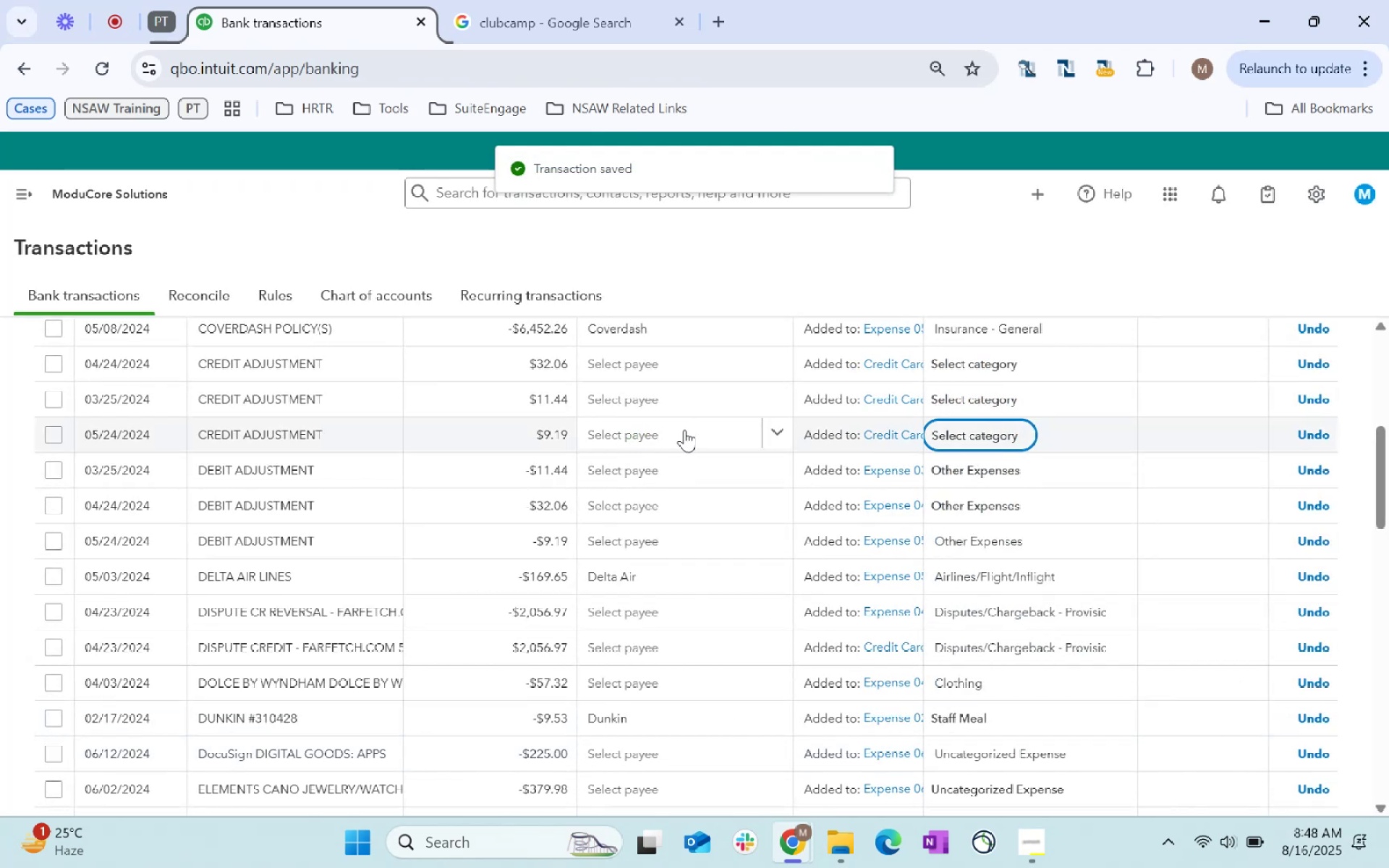 
mouse_move([669, 676])
 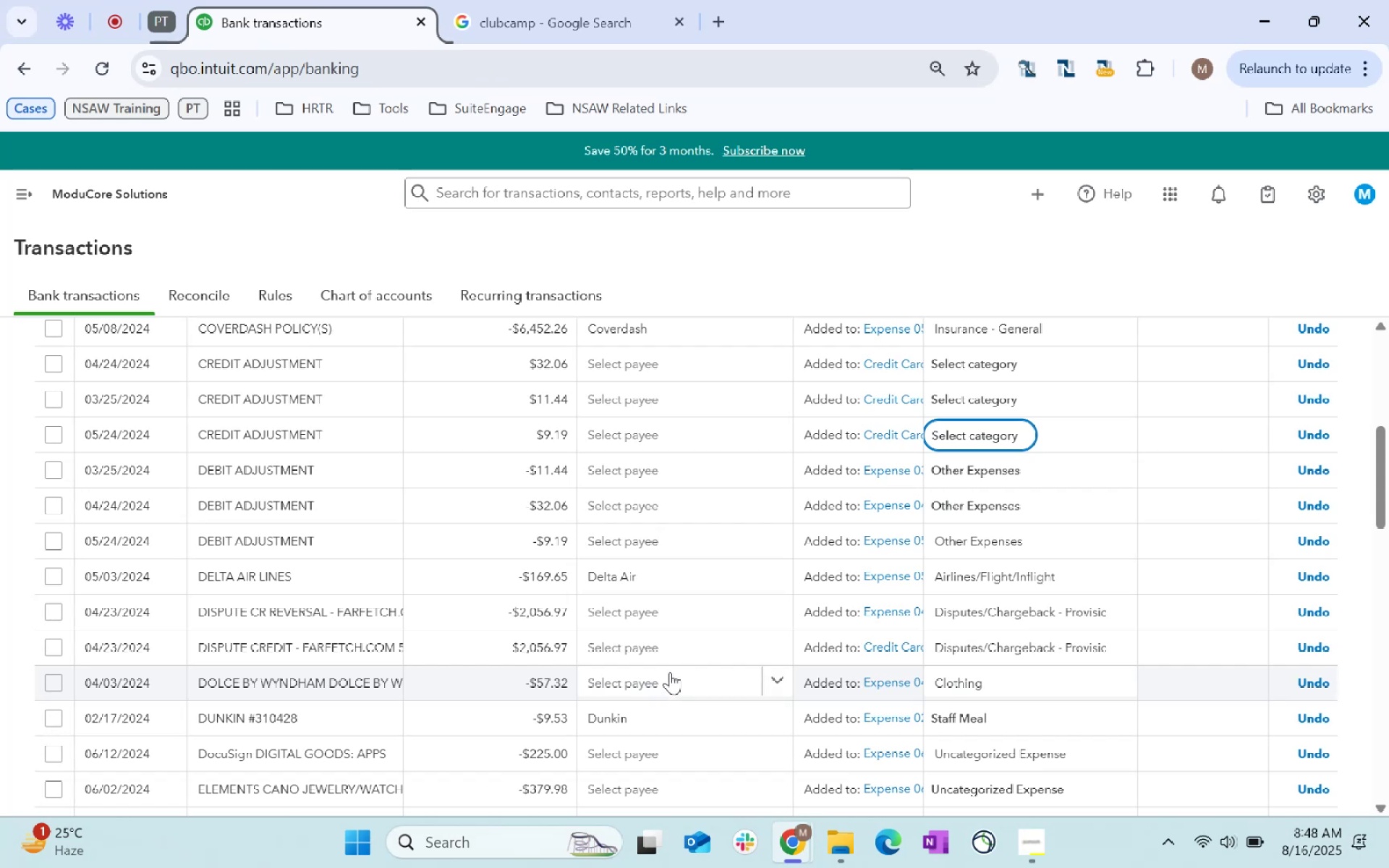 
left_click([670, 672])
 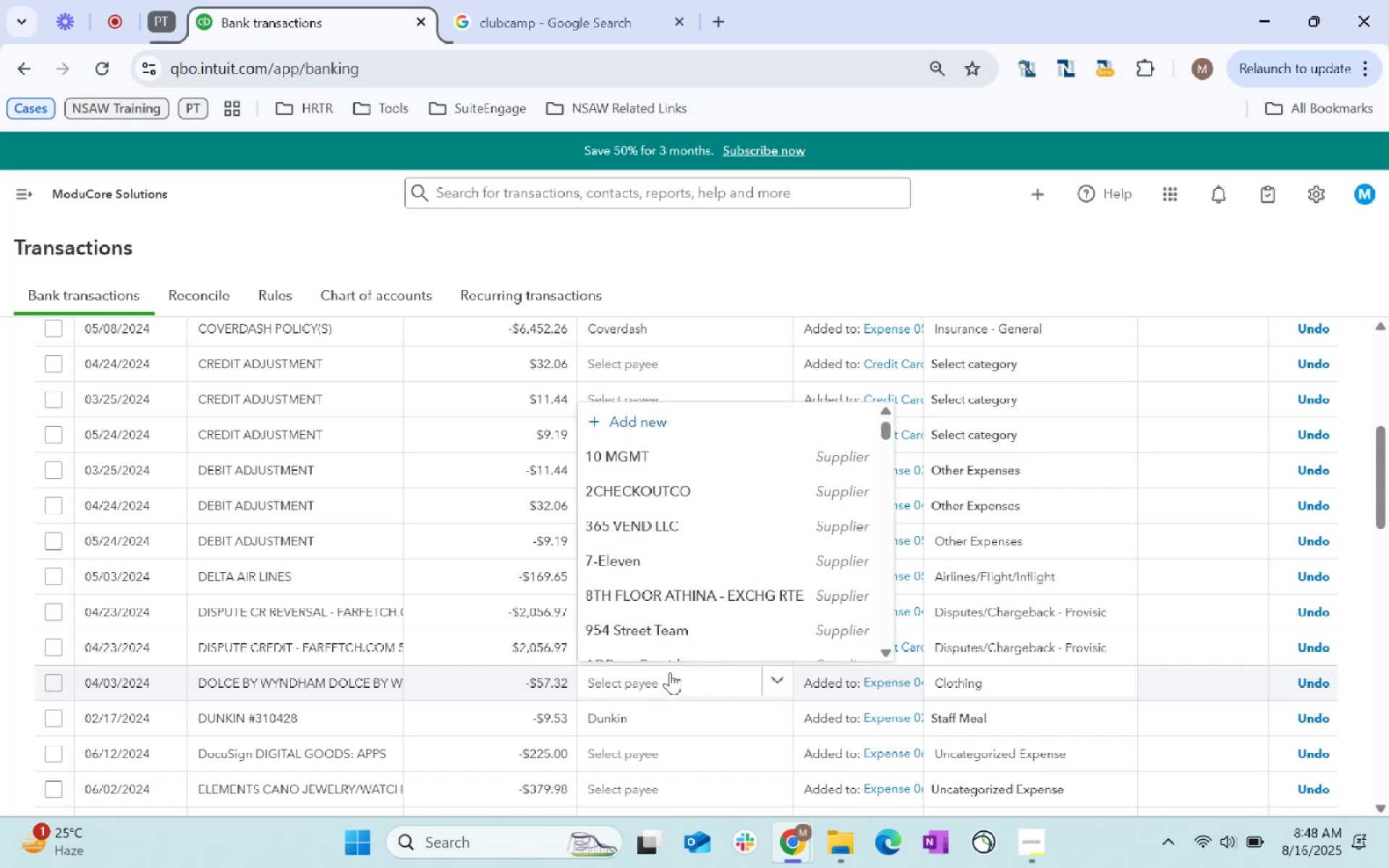 
type(Dolce)
 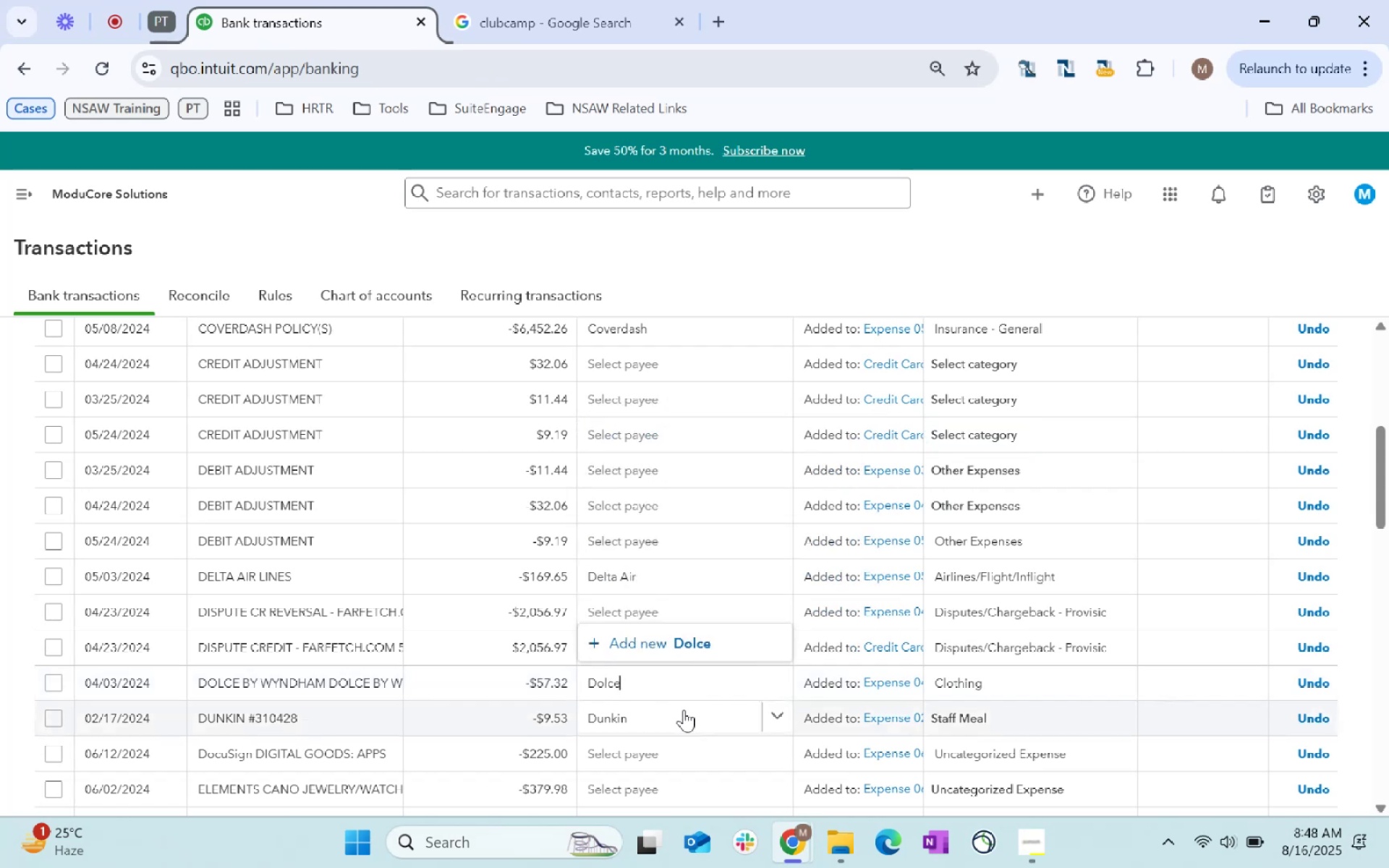 
left_click([664, 744])
 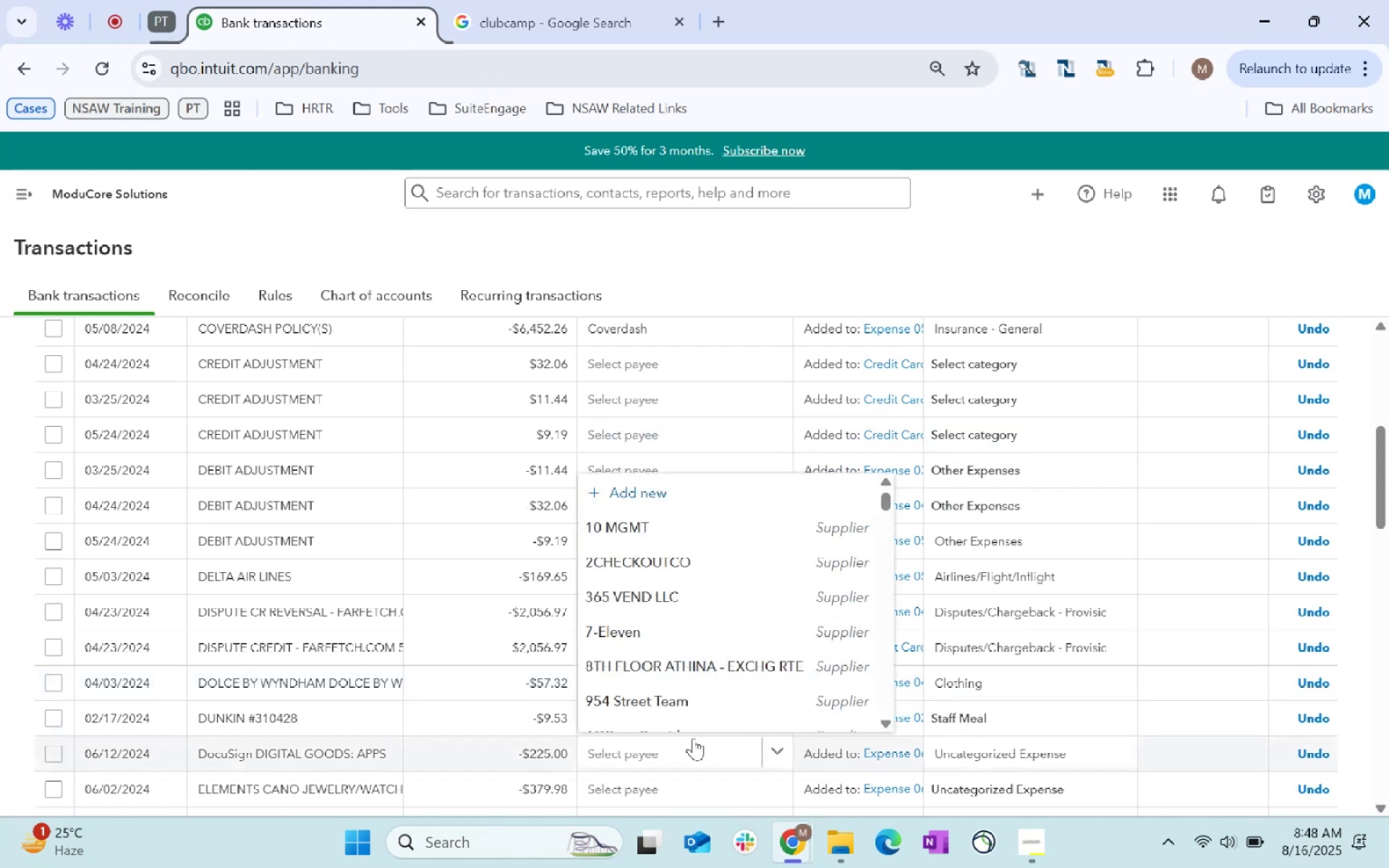 
type(docue)
key(Backspace)
type(sign)
key(Tab)
 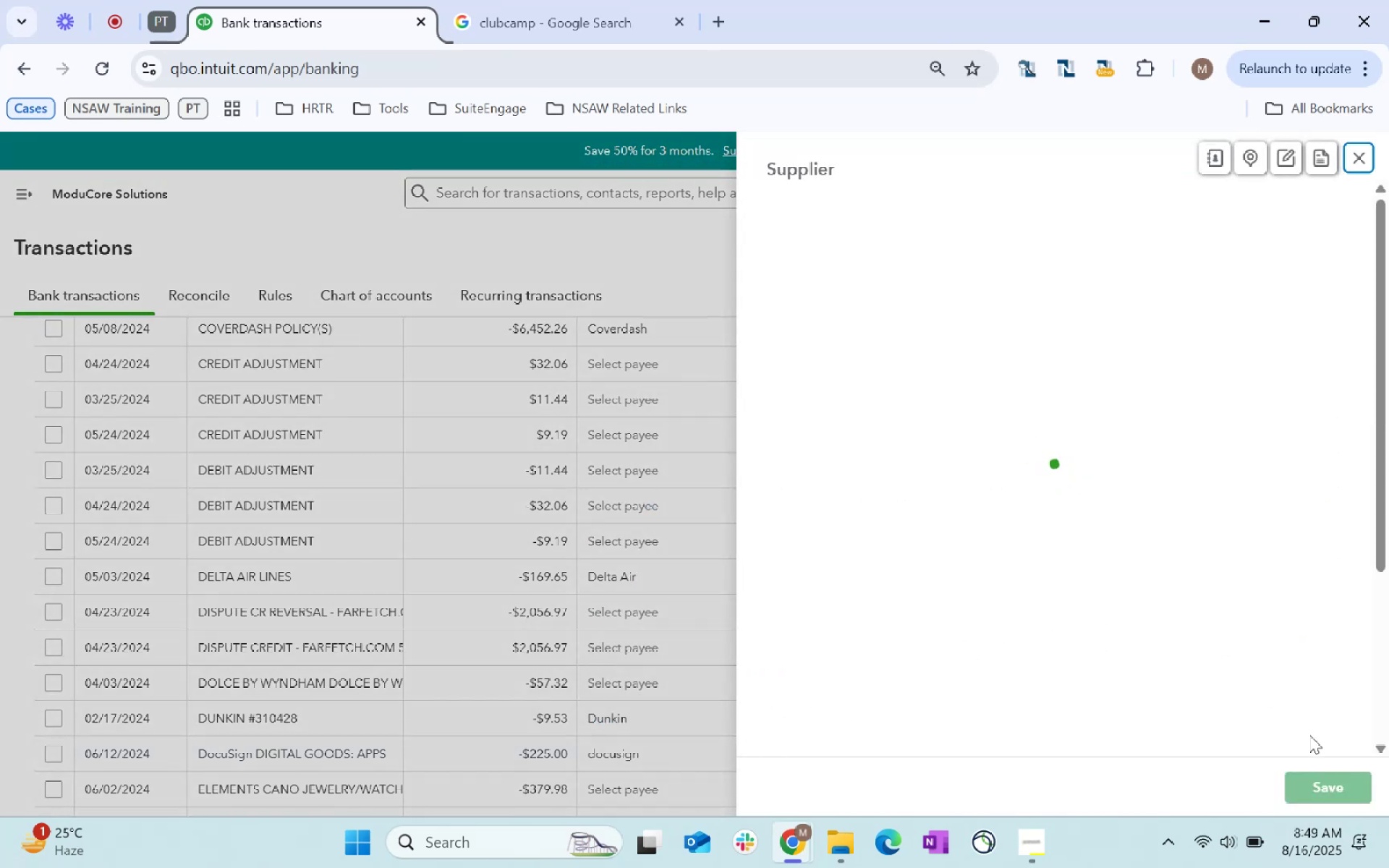 
left_click([1318, 780])
 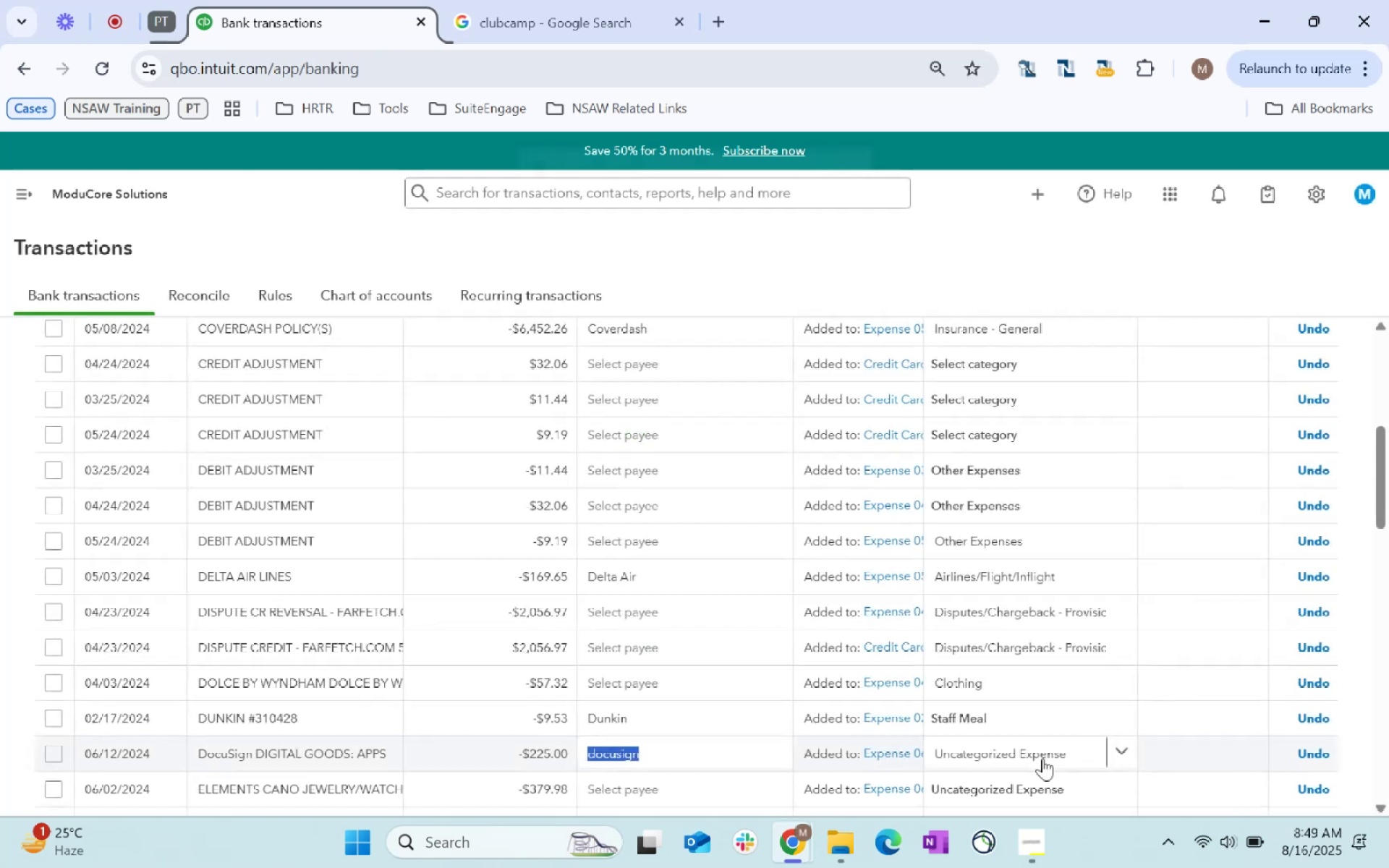 
wait(6.68)
 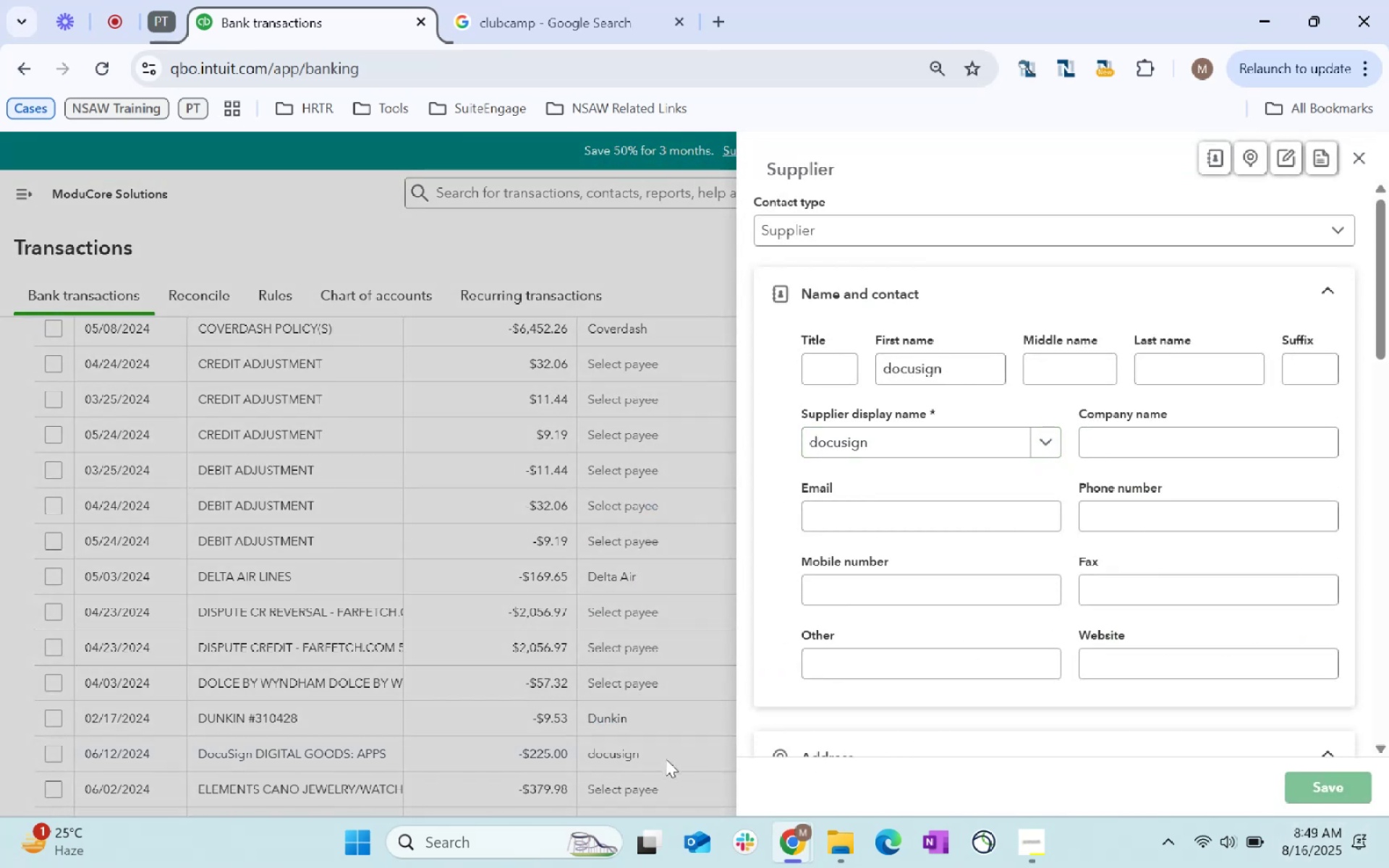 
type(software)
 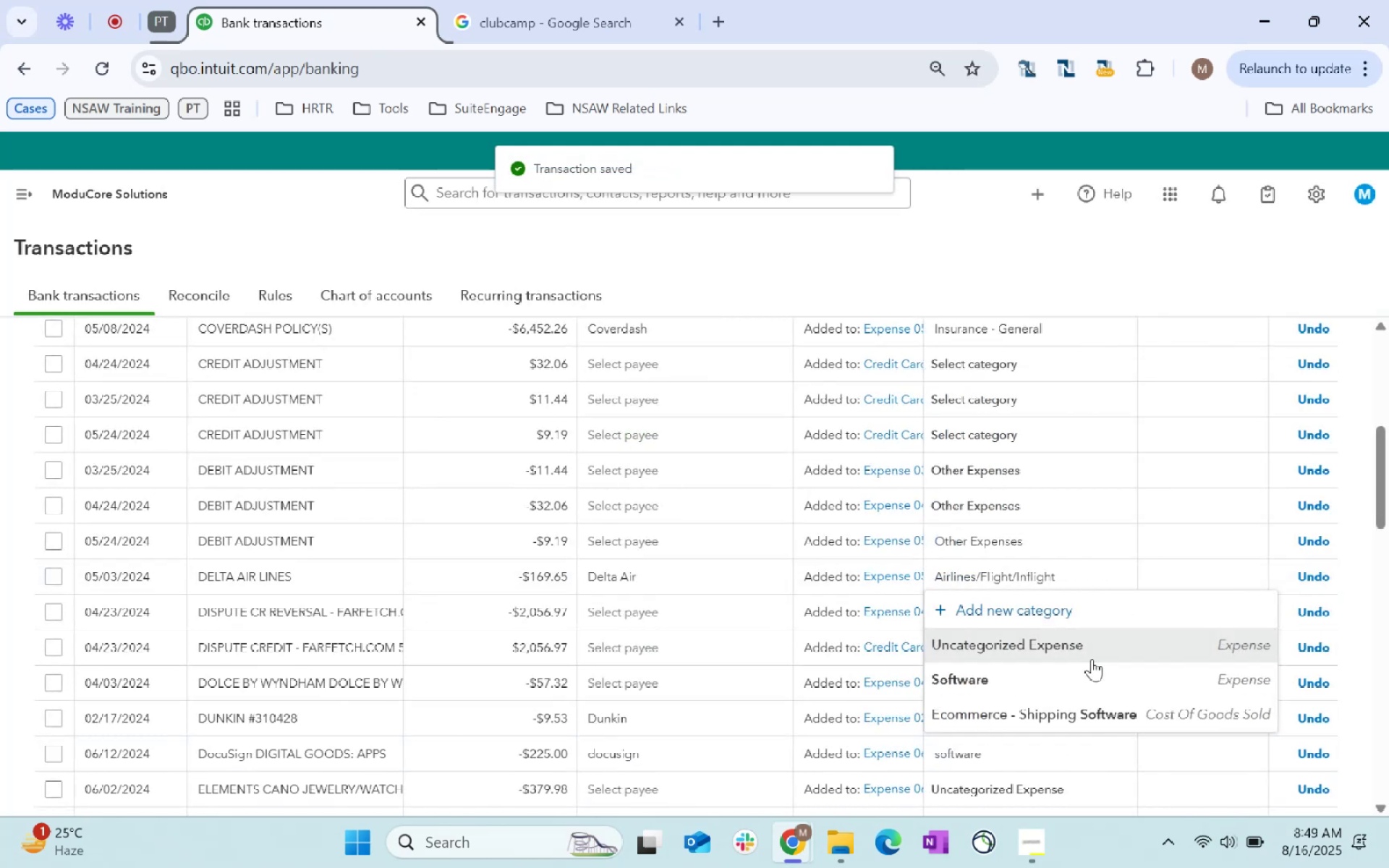 
left_click([1055, 689])
 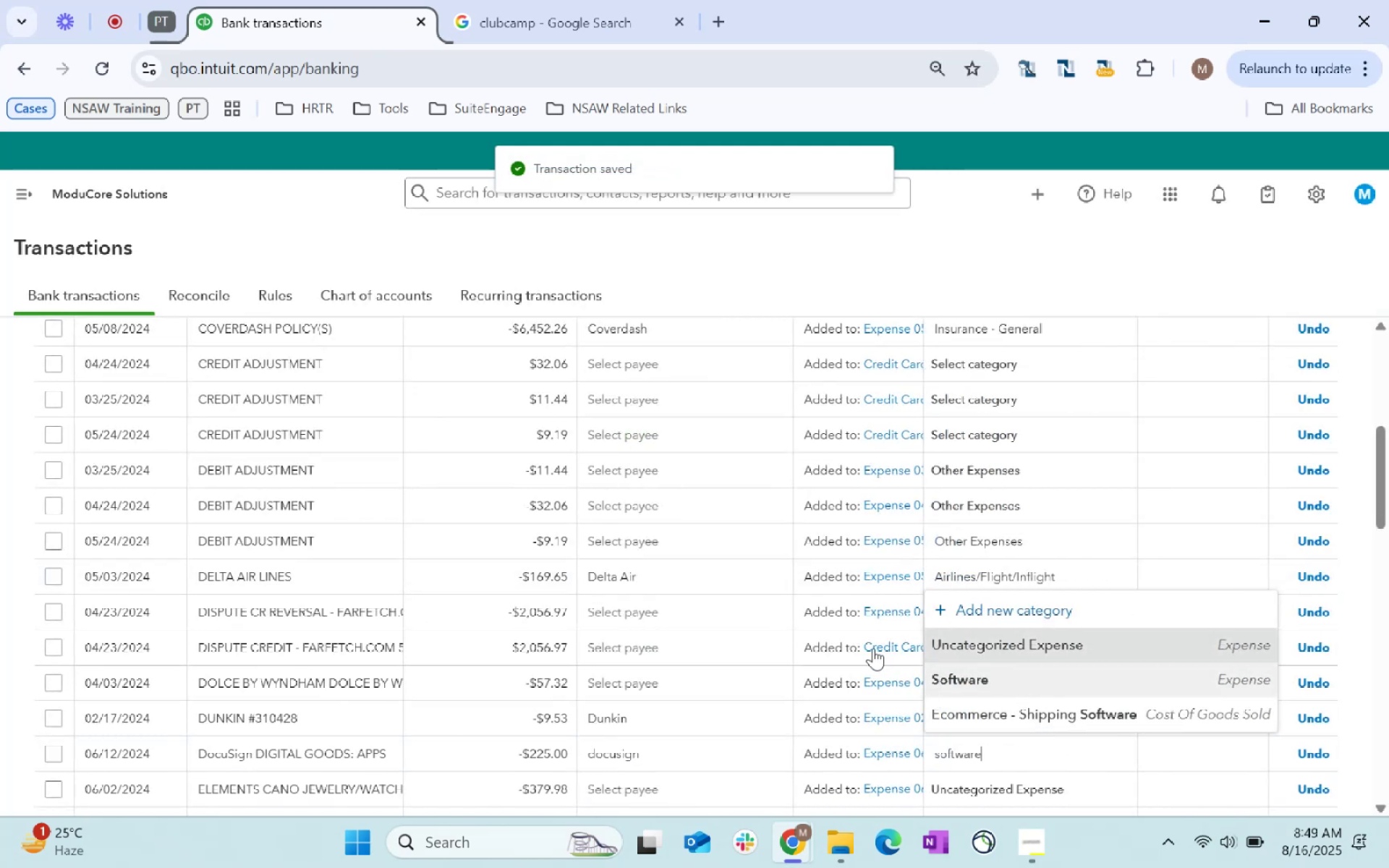 
scroll: coordinate [871, 642], scroll_direction: down, amount: 1.0
 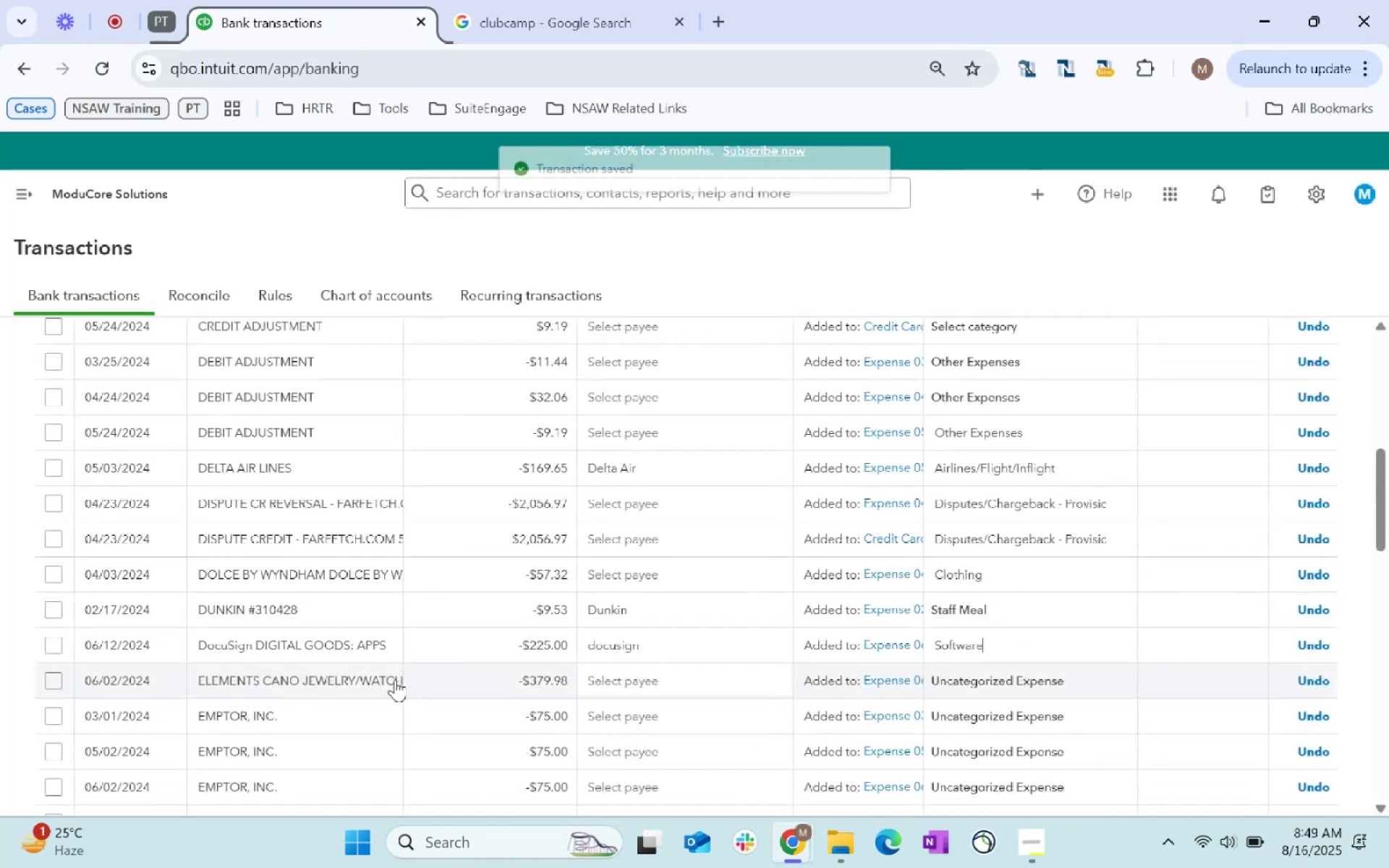 
left_click([667, 687])
 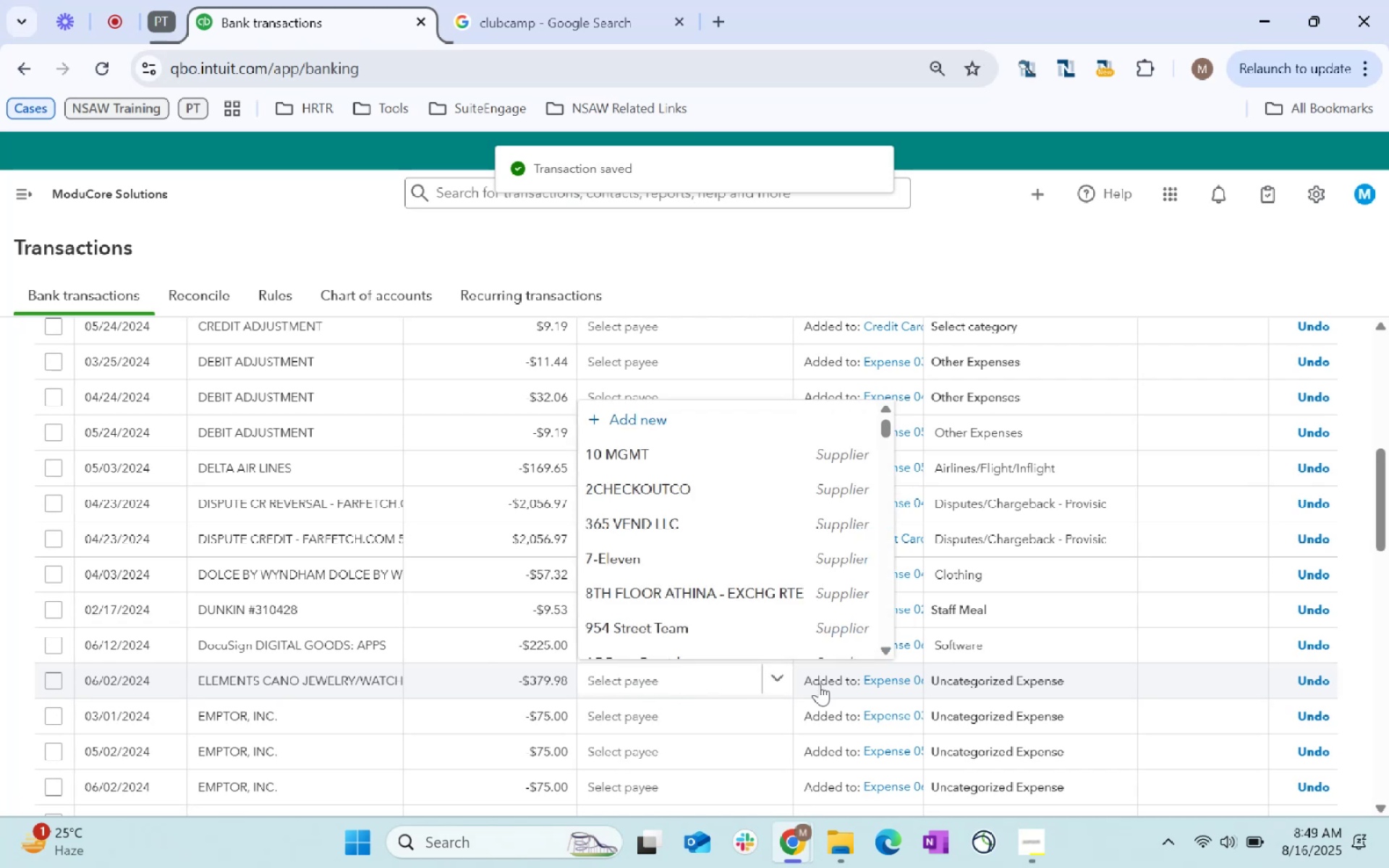 
left_click([992, 677])
 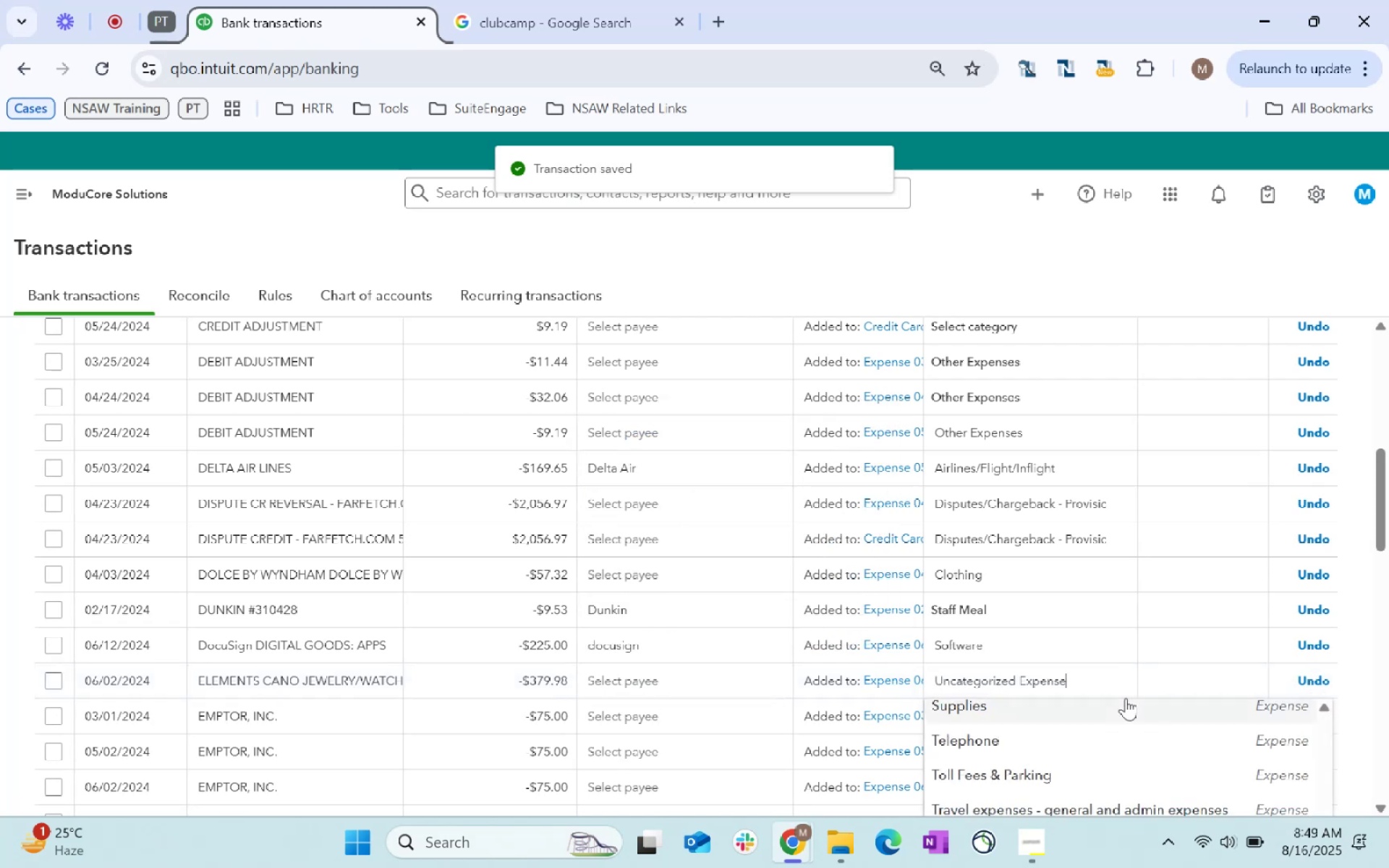 
type(other)
 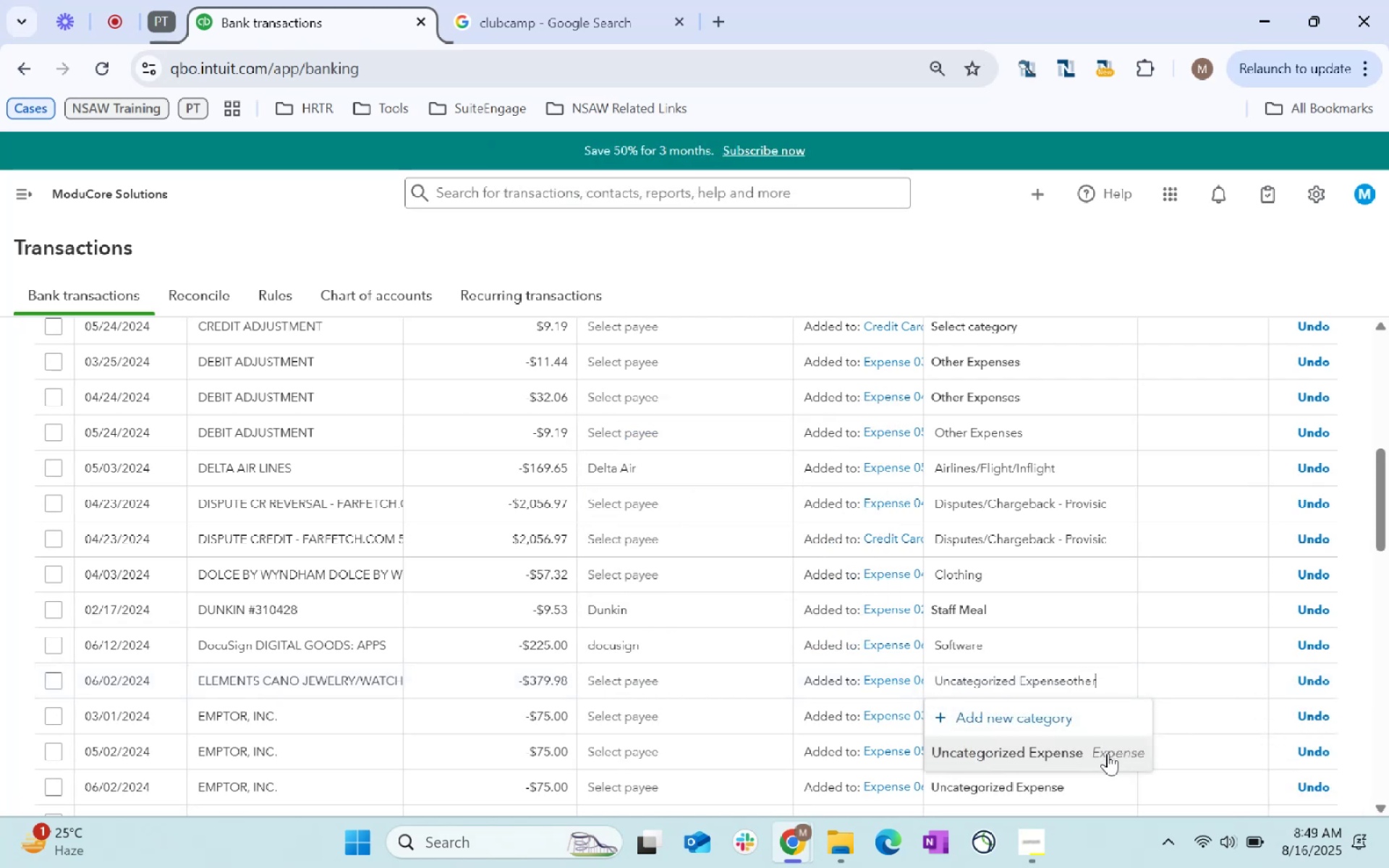 
key(Control+ControlLeft)
 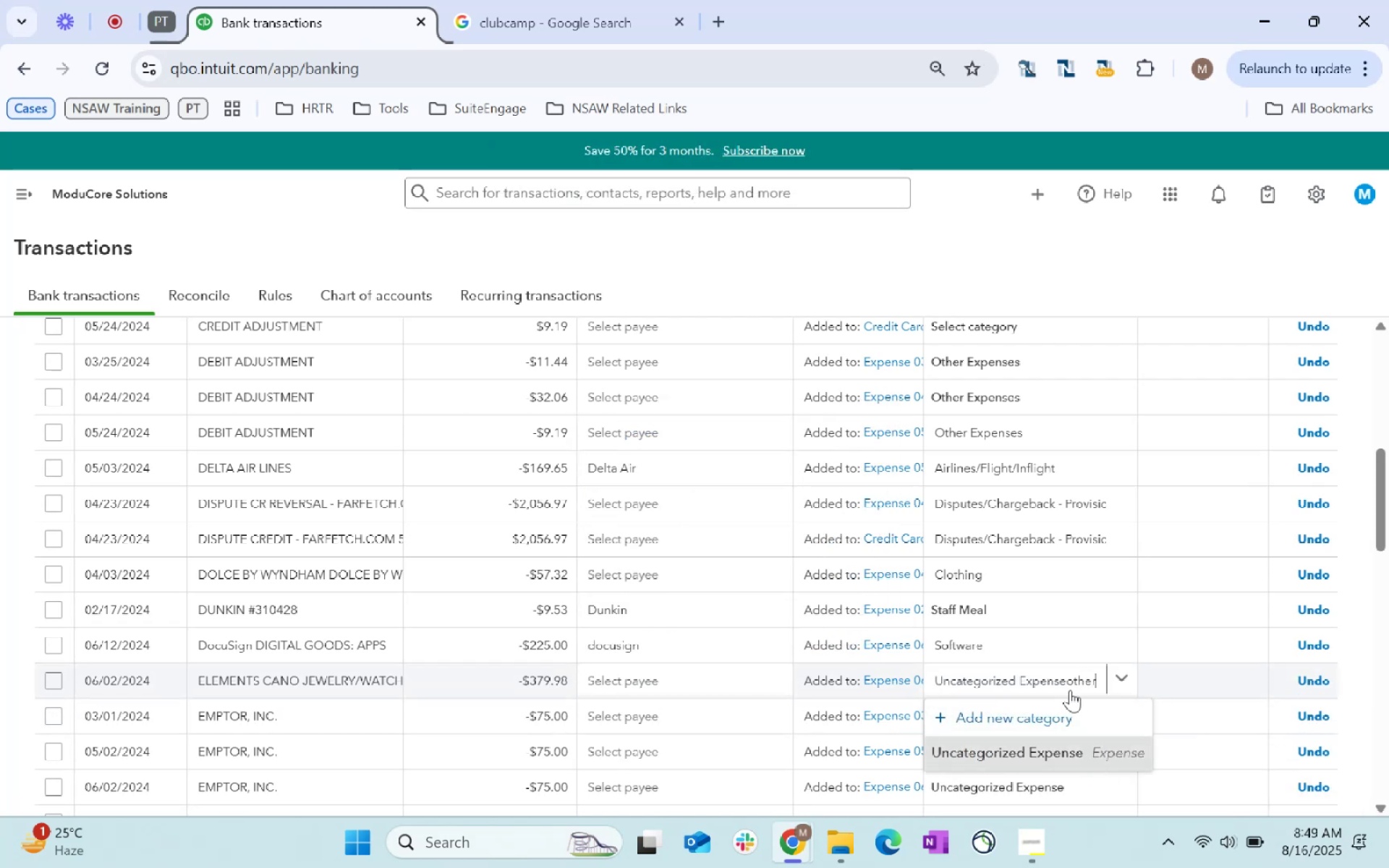 
key(Control+A)
 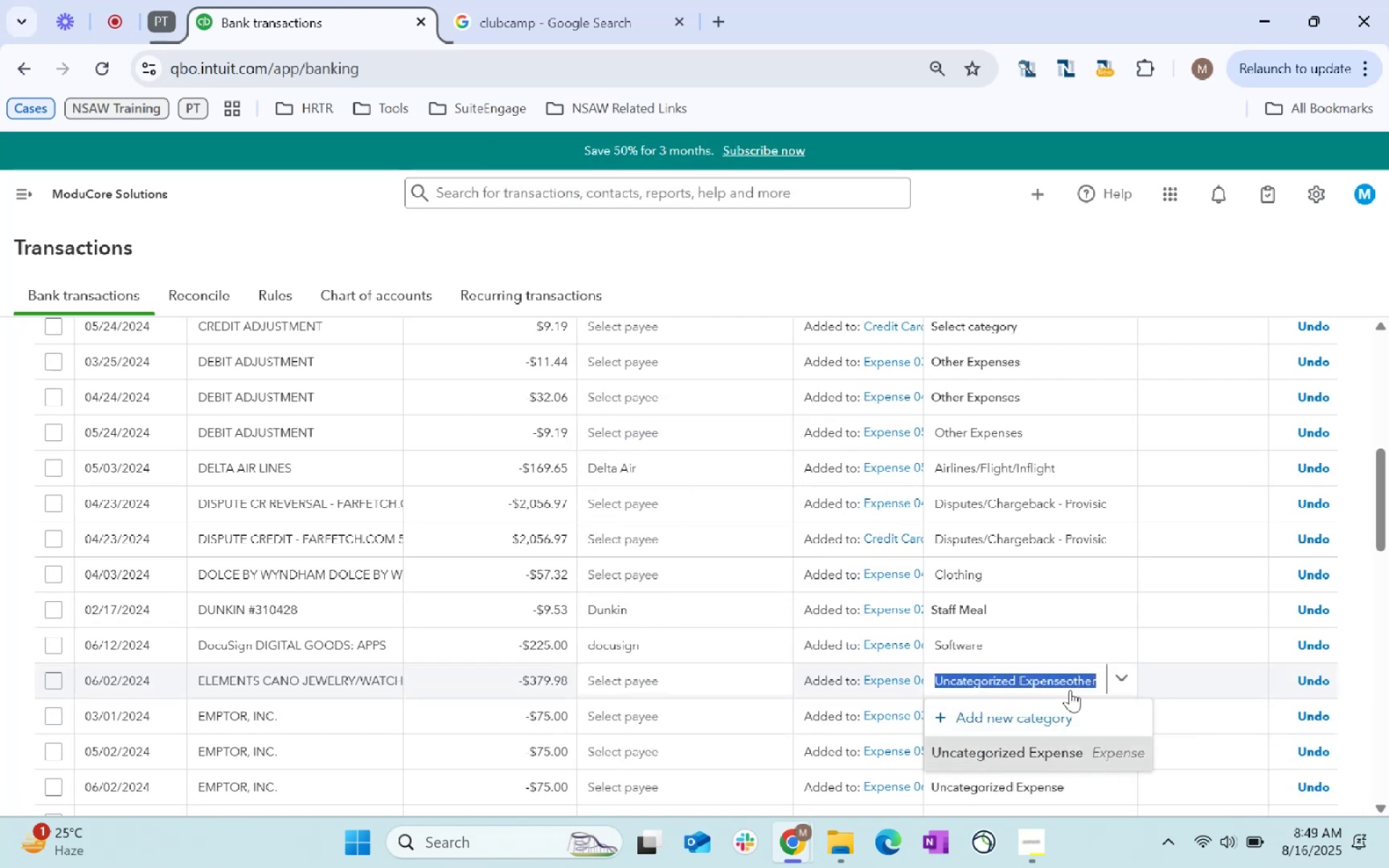 
key(Backspace)
key(Backspace)
key(Backspace)
key(Backspace)
type(other)
 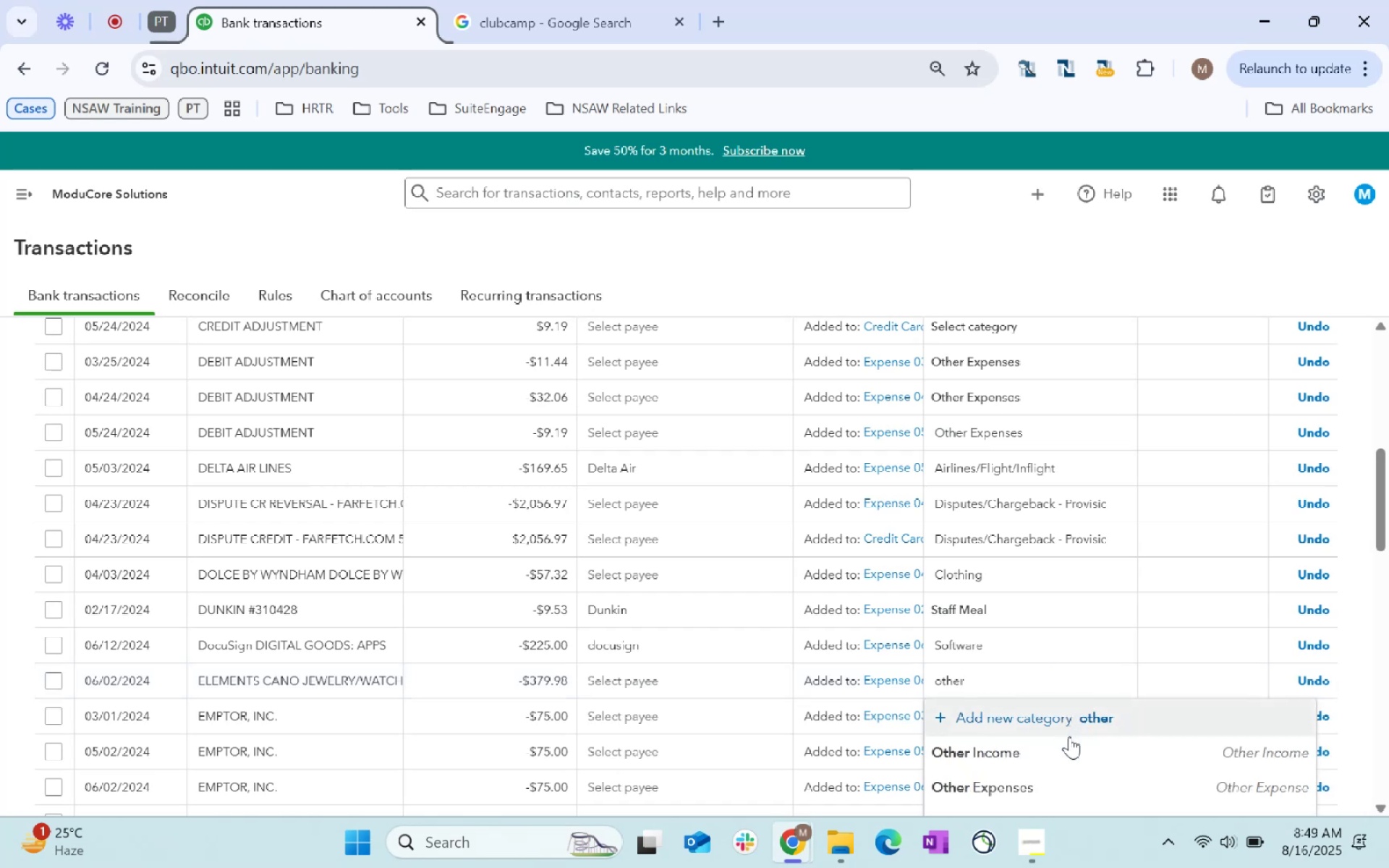 
left_click([1075, 799])
 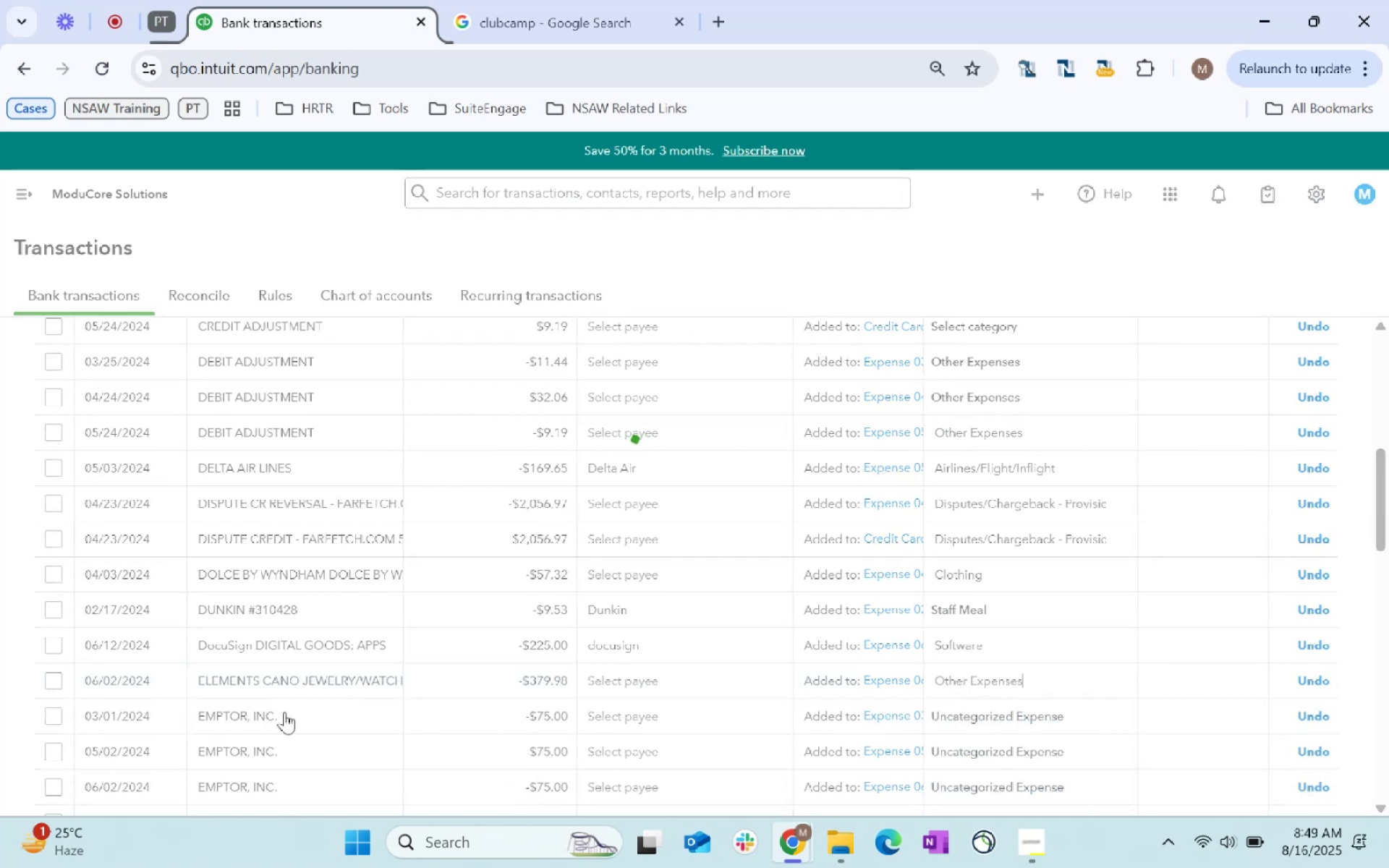 
wait(5.54)
 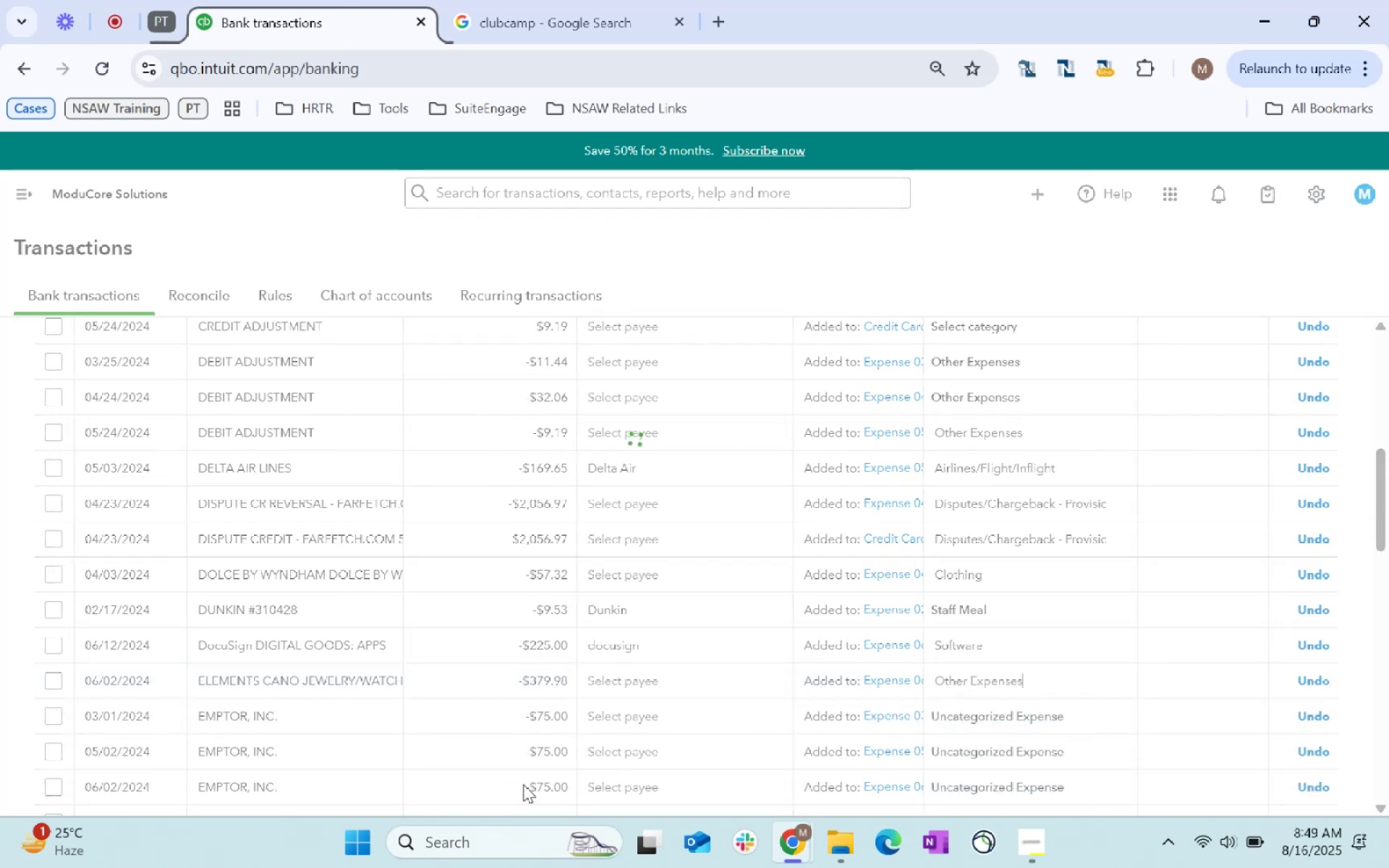 
key(Control+C)
 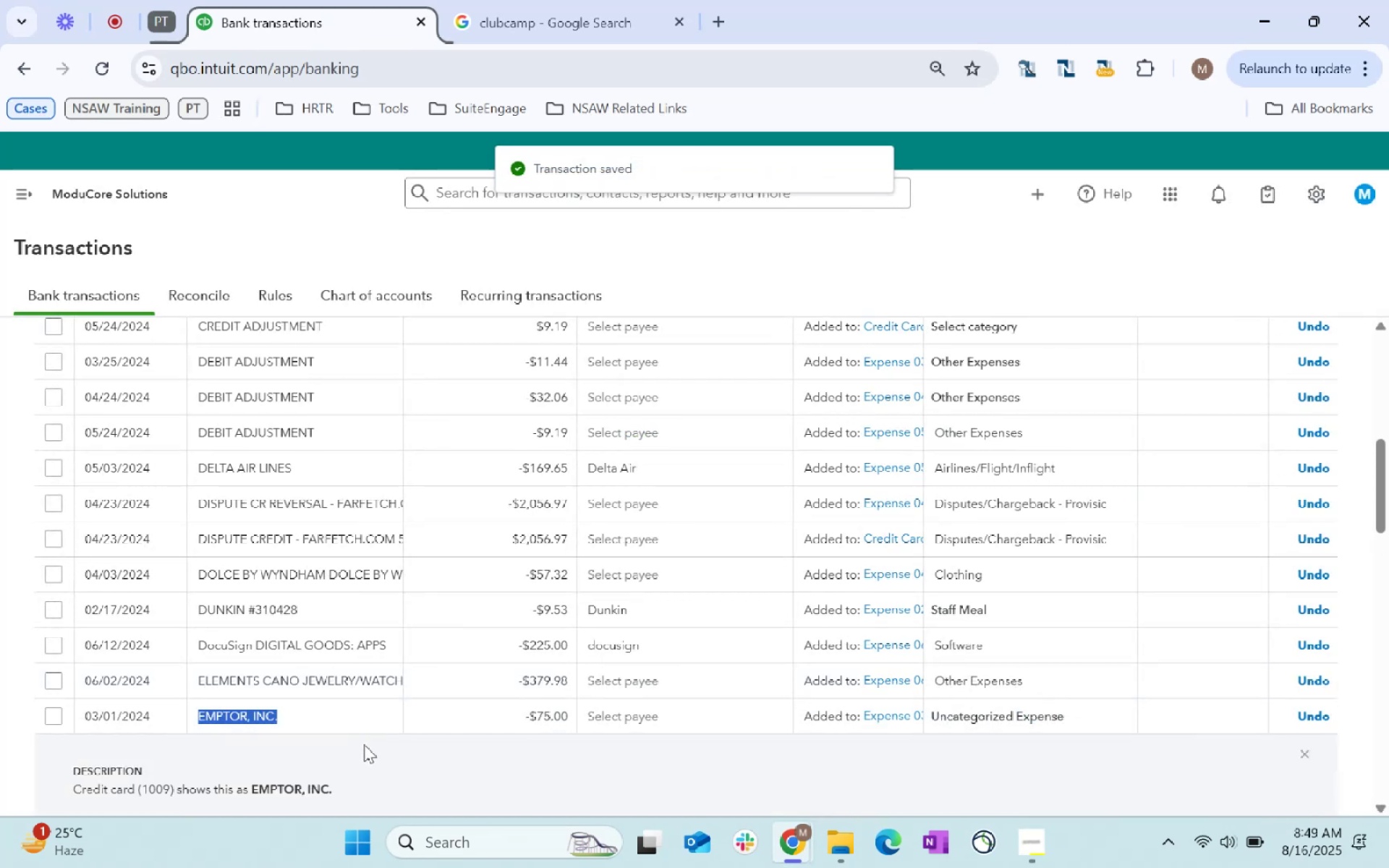 
key(Control+C)
 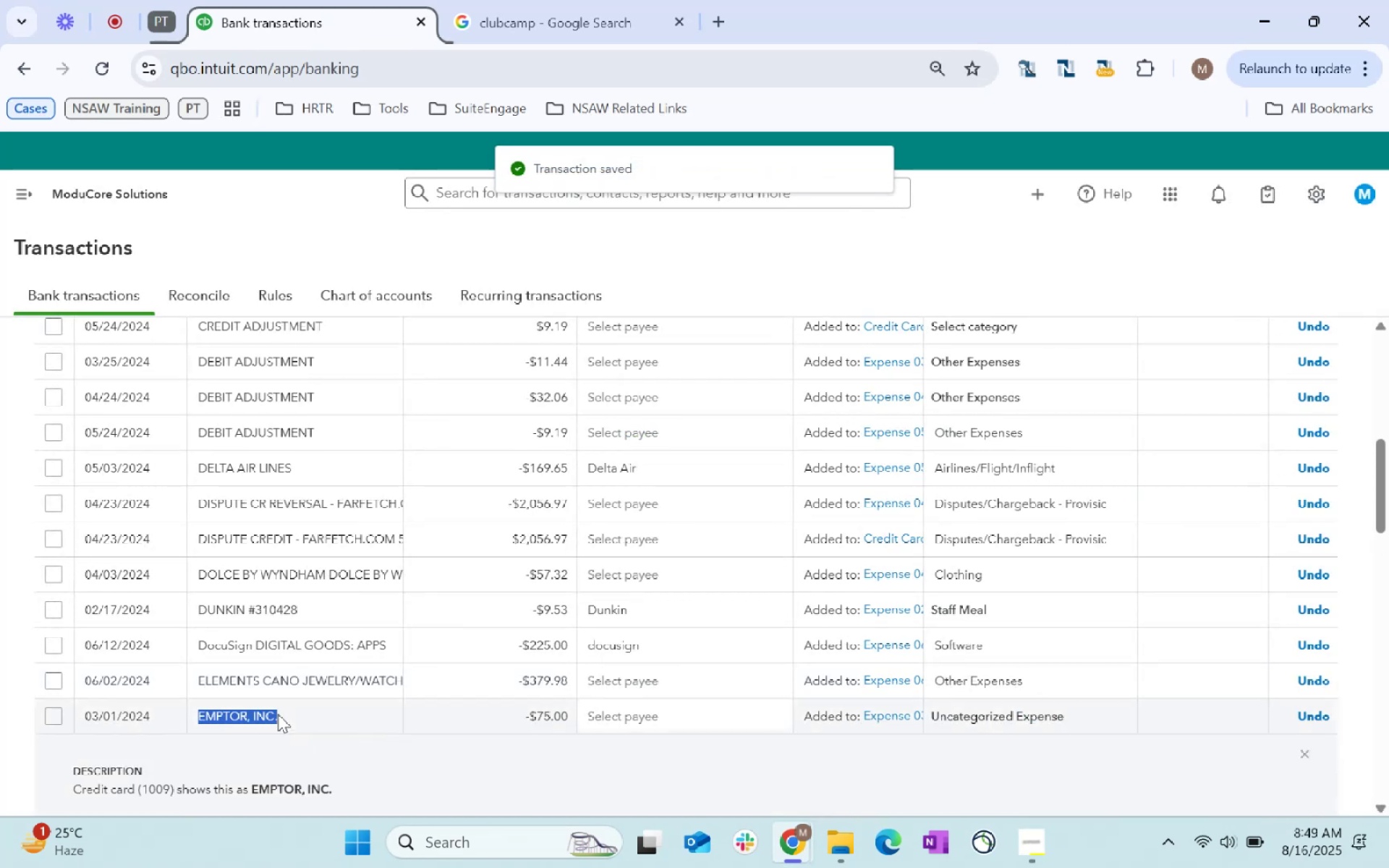 
scroll: coordinate [278, 713], scroll_direction: down, amount: 1.0
 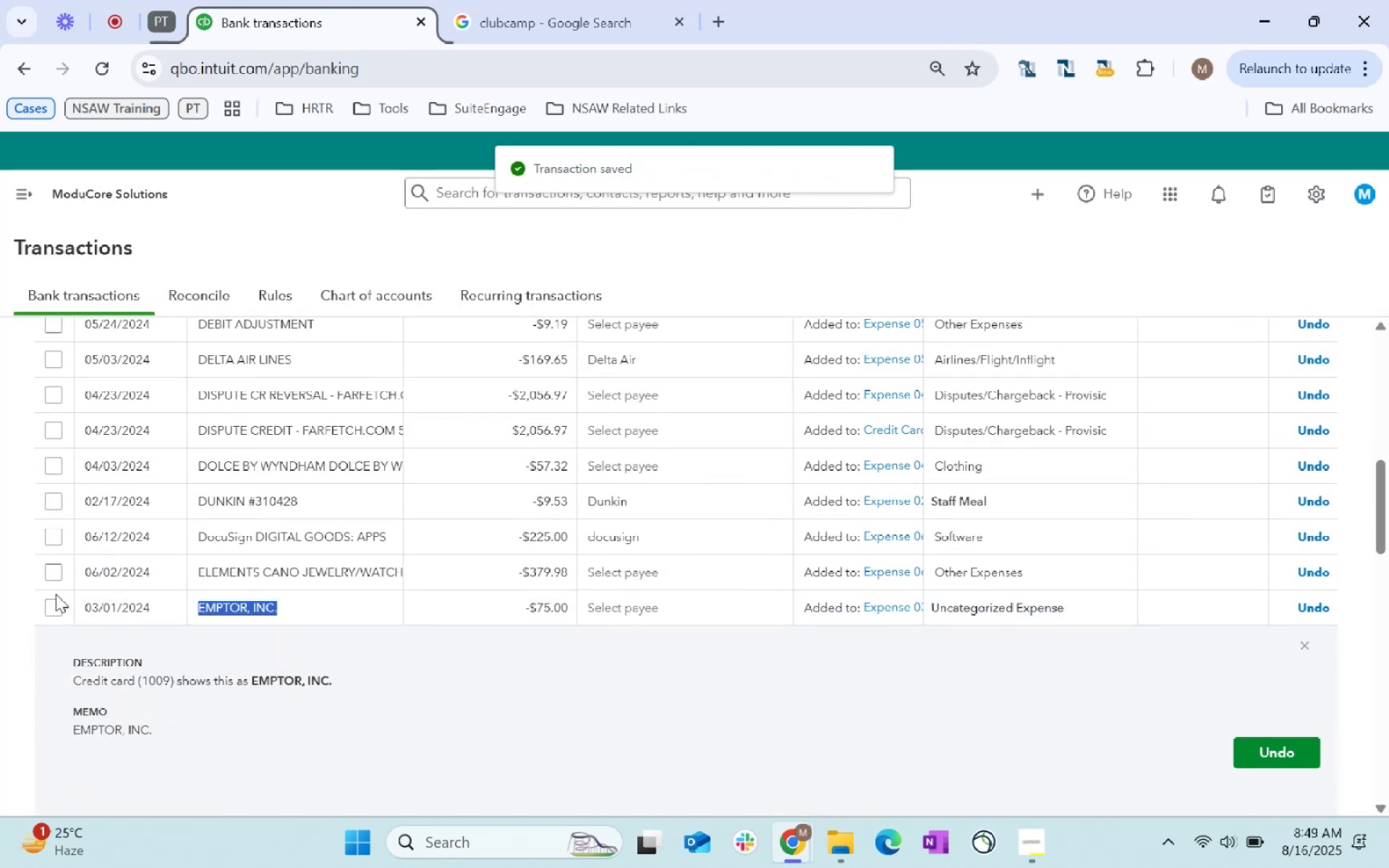 
left_click([52, 598])
 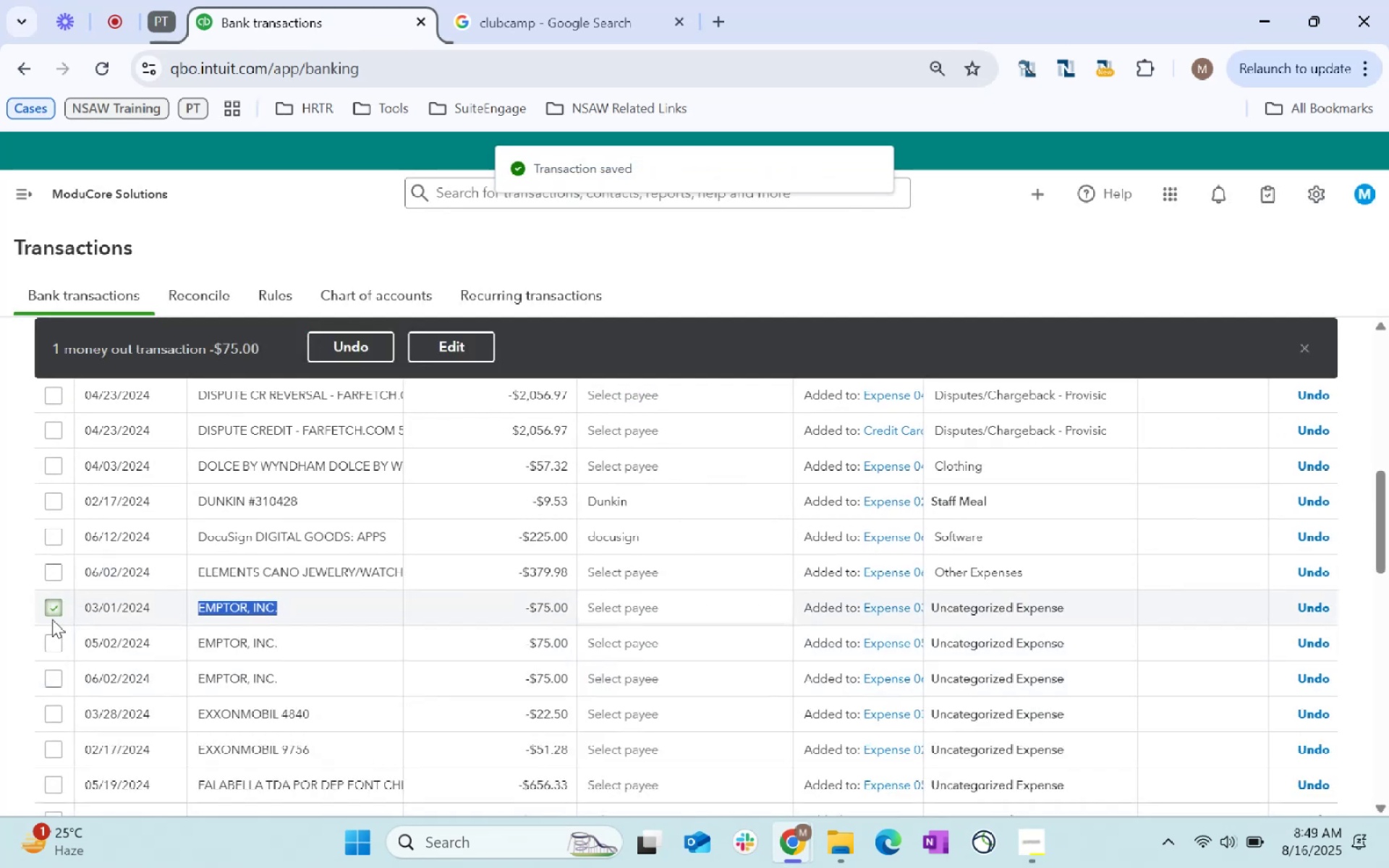 
left_click([54, 641])
 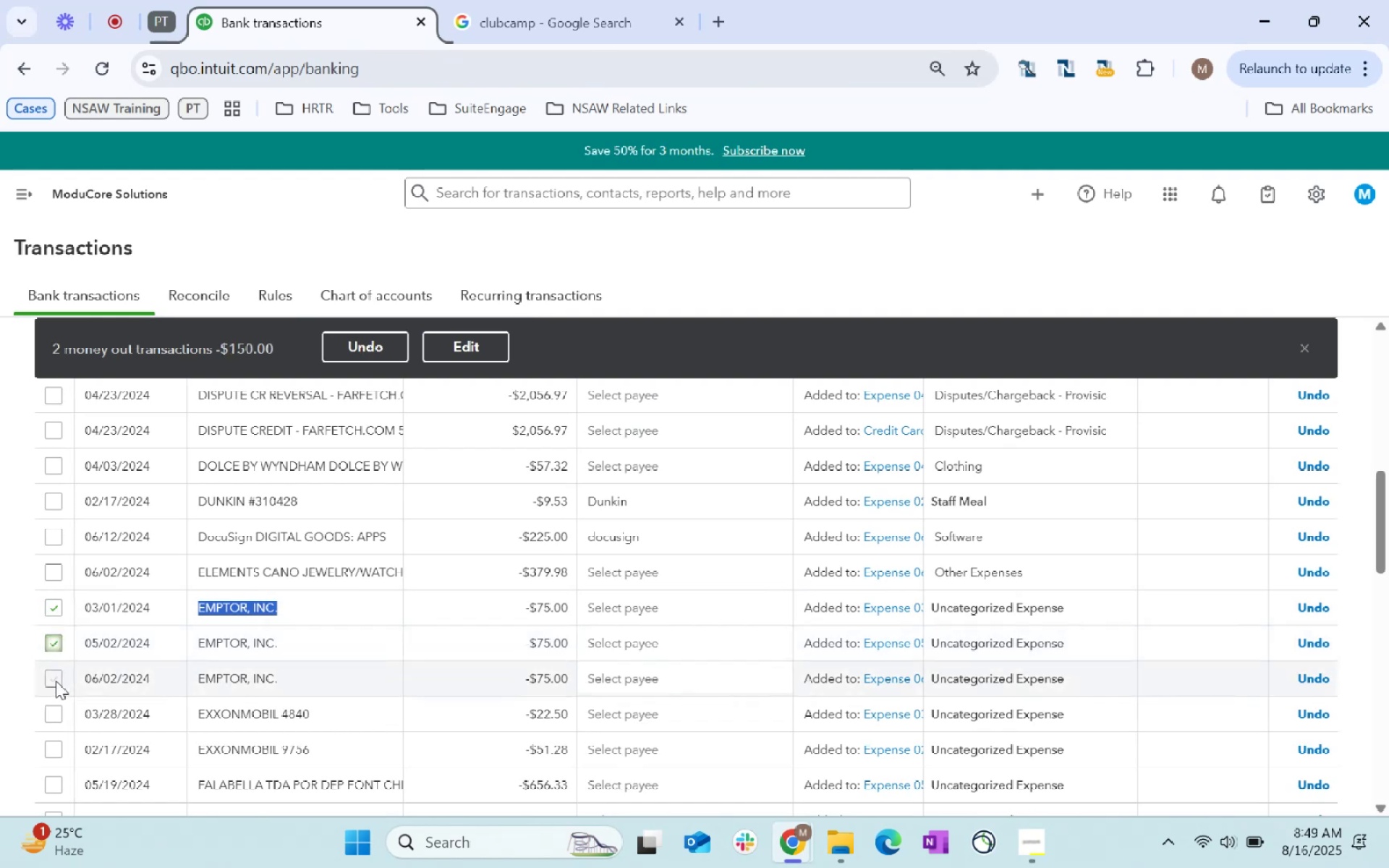 
left_click([51, 677])
 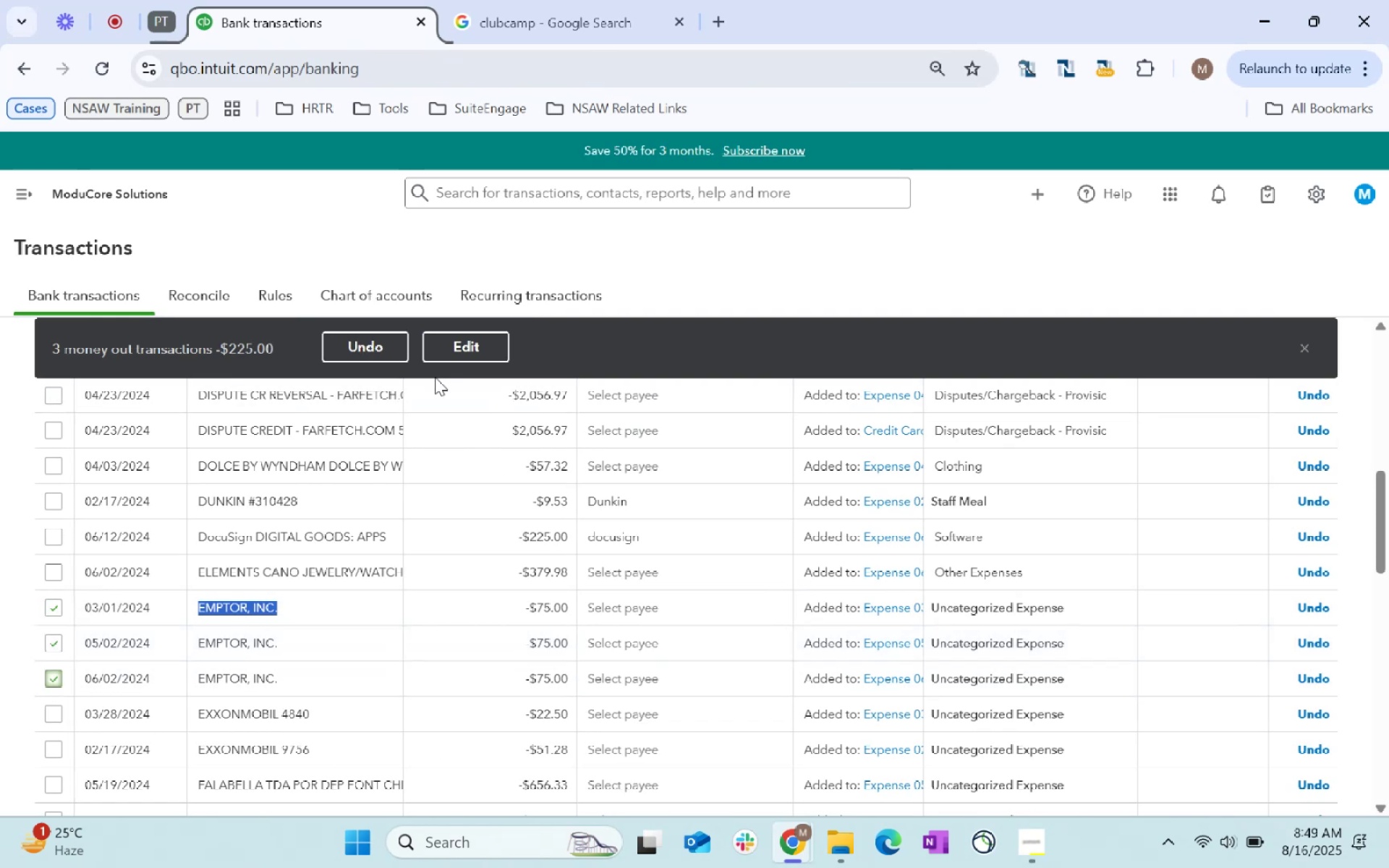 
left_click([464, 356])
 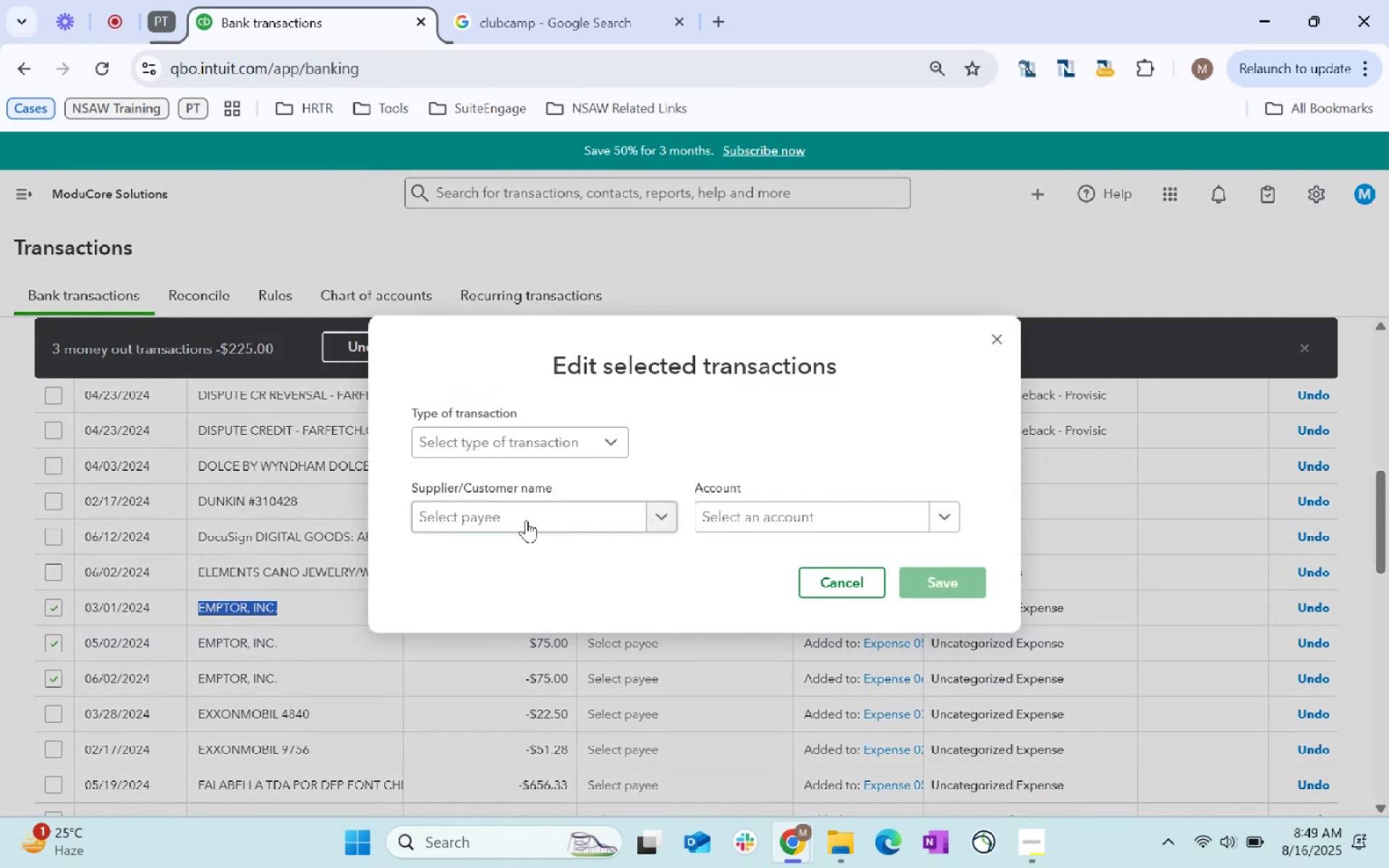 
left_click([538, 519])
 